 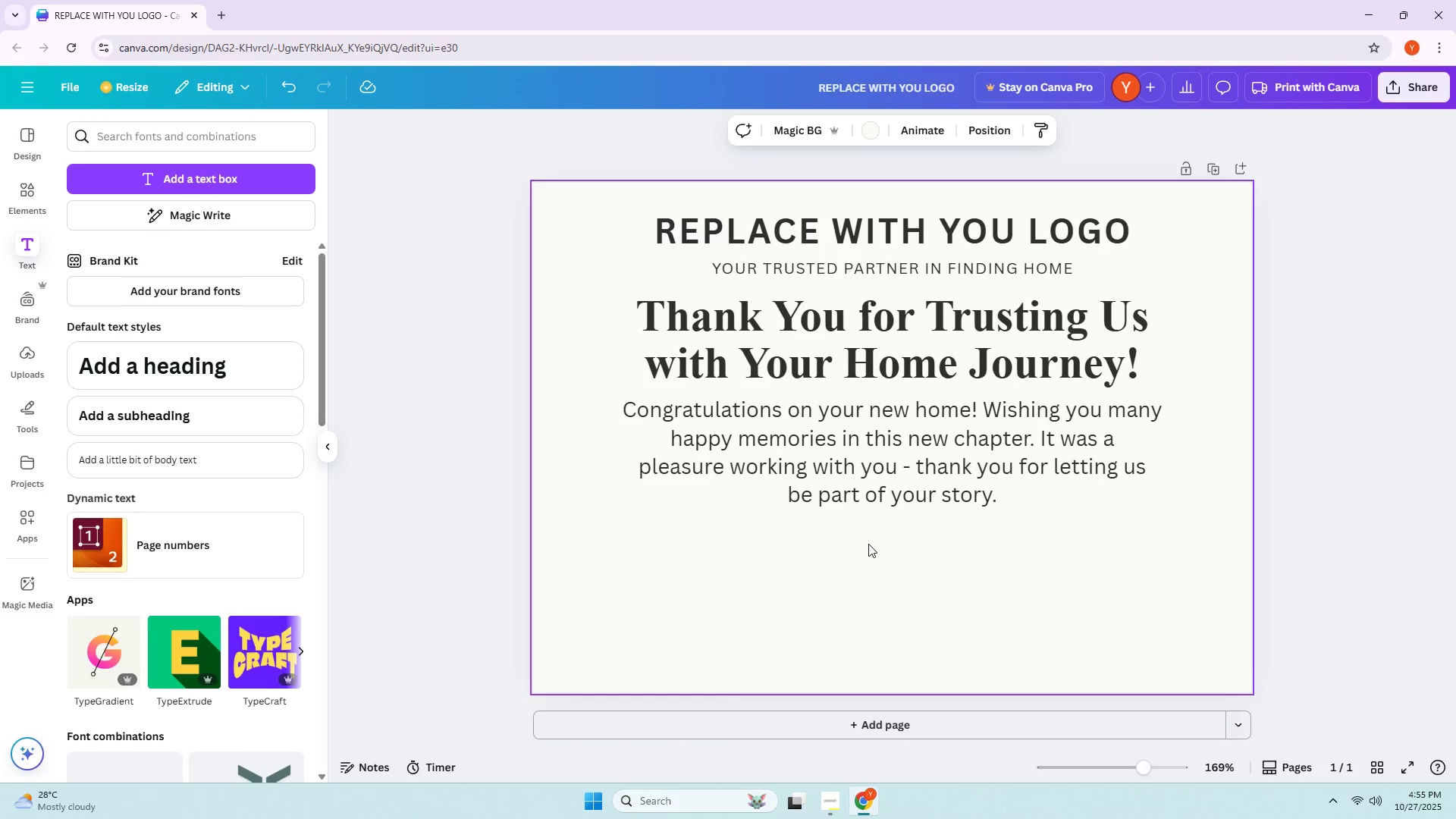 
left_click([879, 473])
 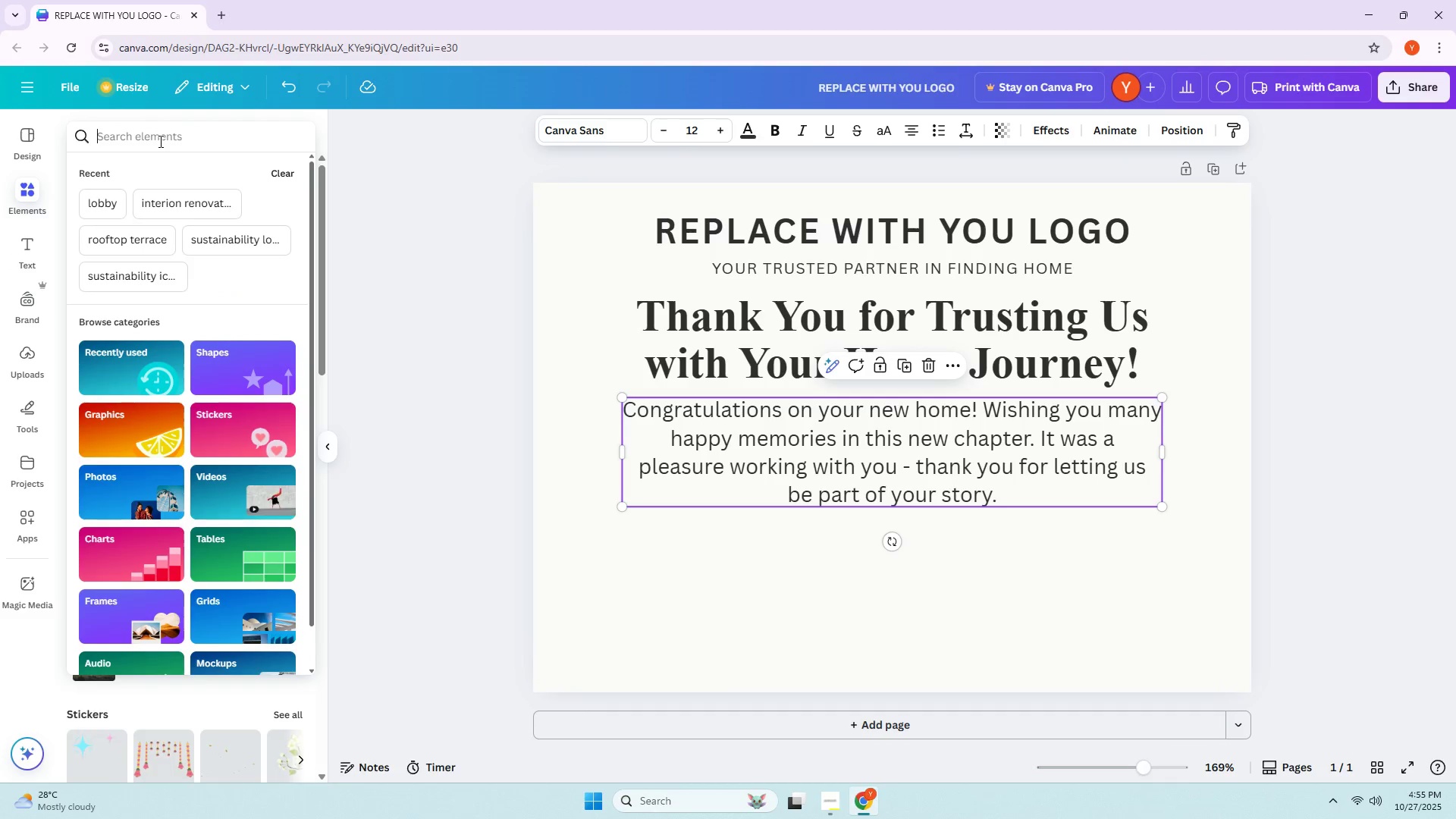 
type(phone icon)
 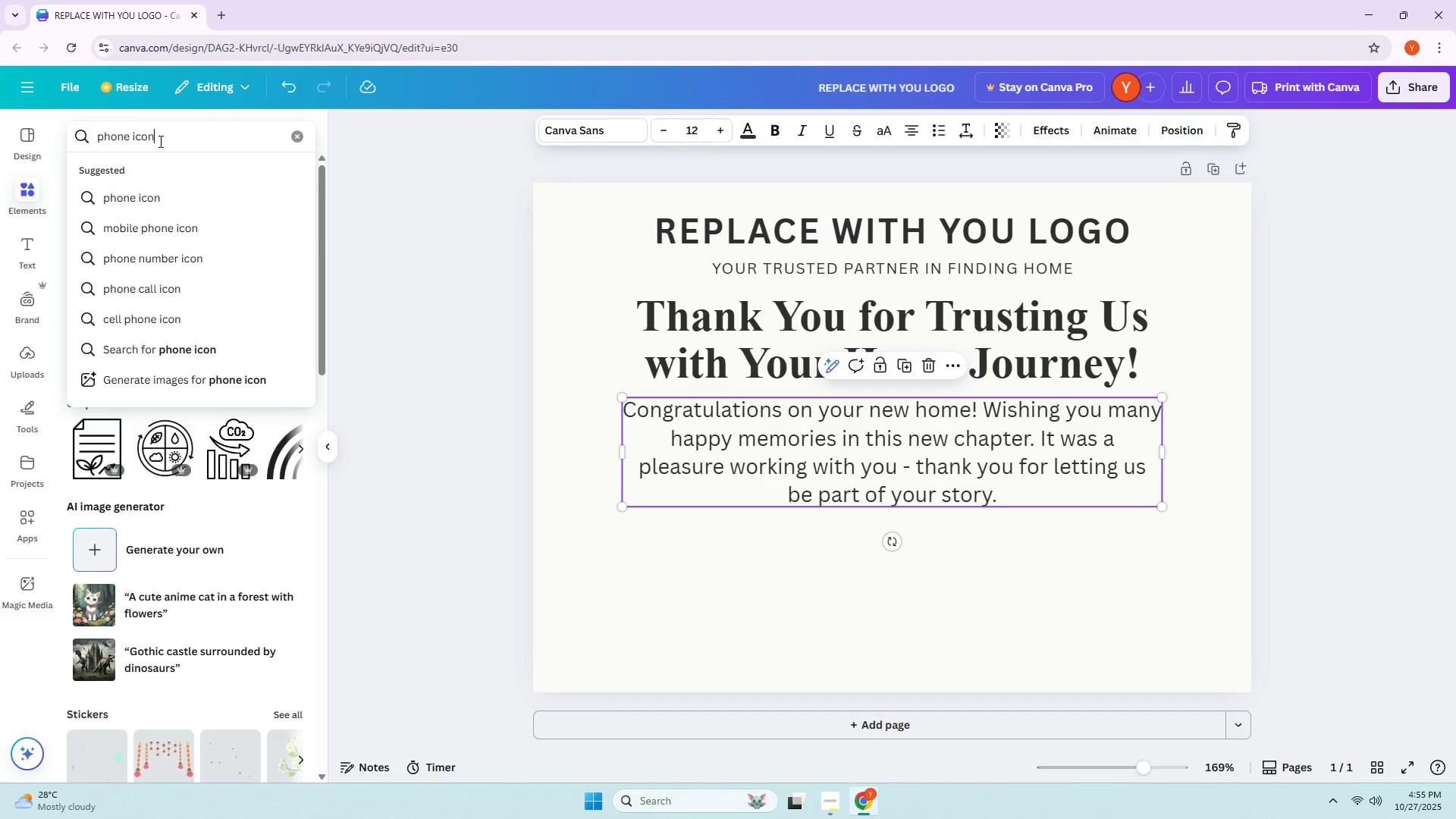 
key(Enter)
 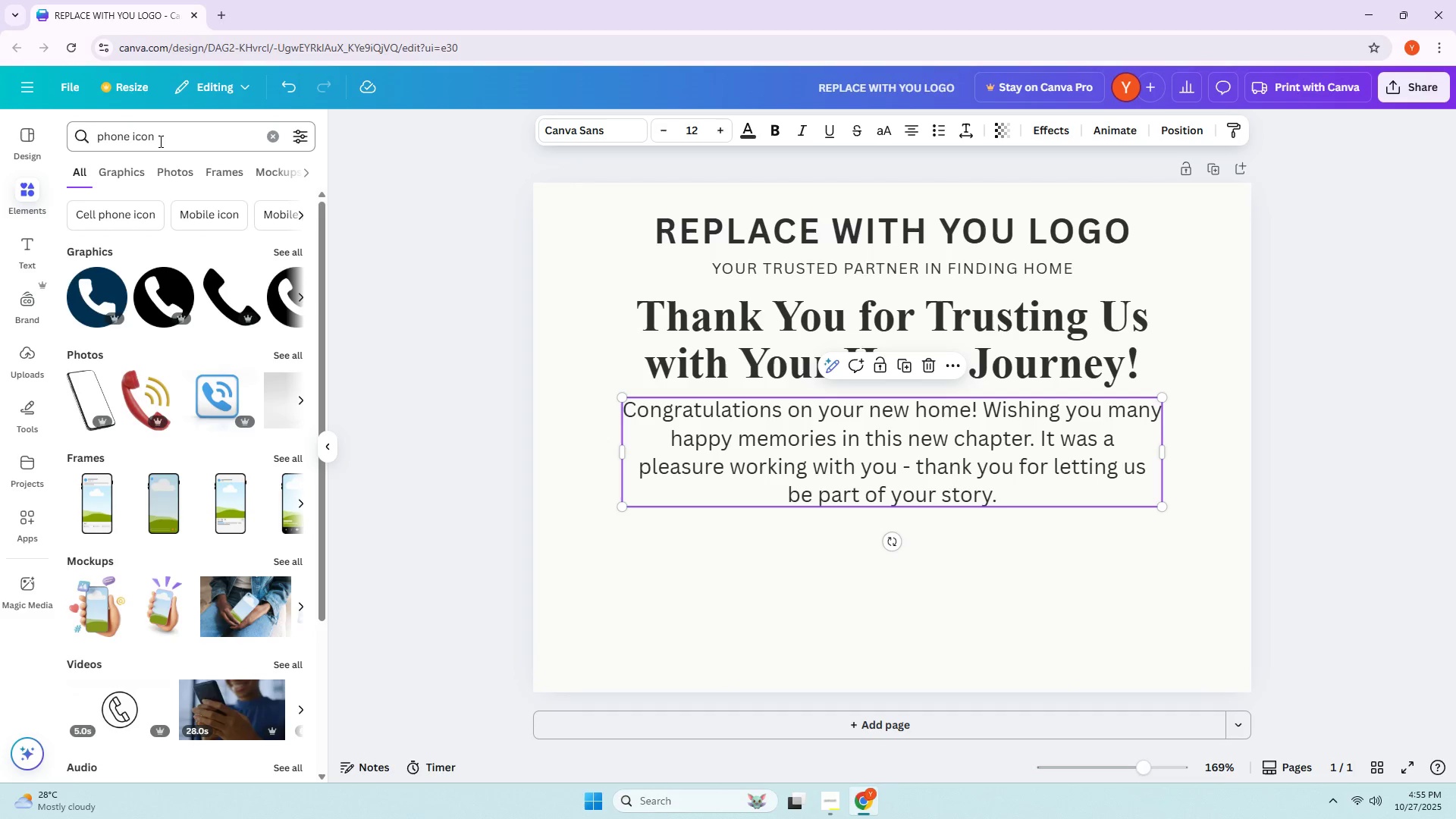 
wait(15.19)
 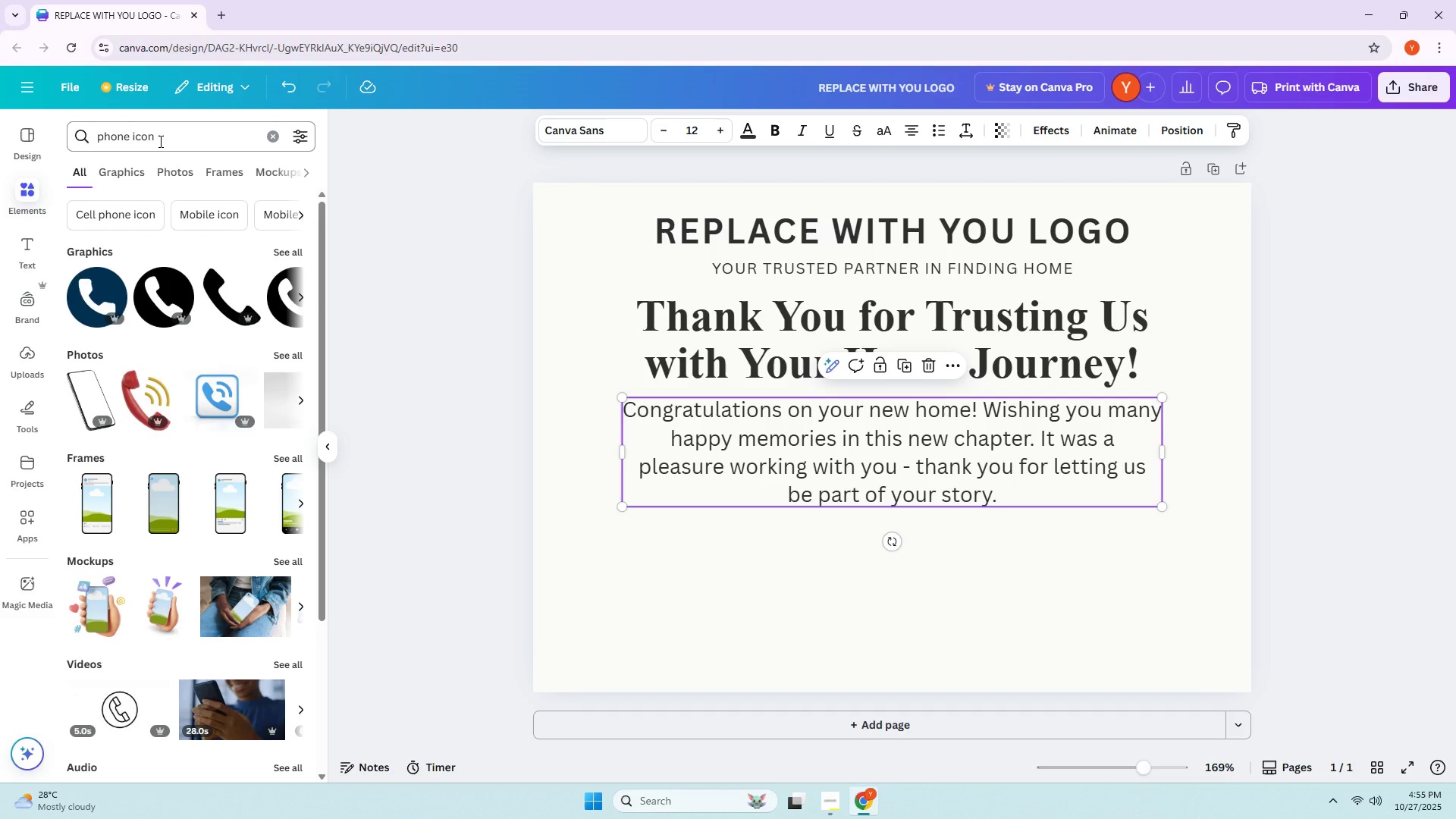 
left_click([124, 176])
 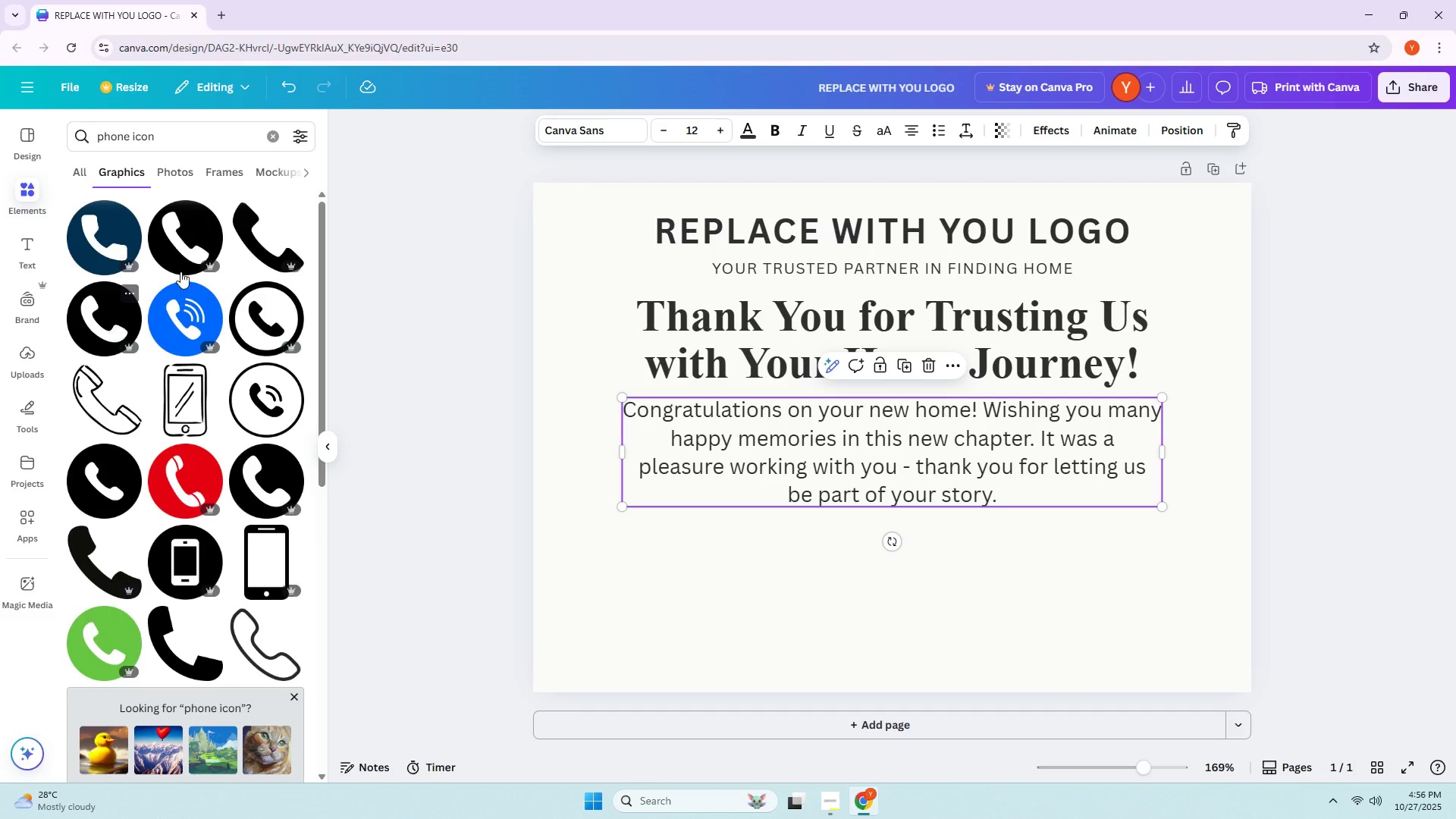 
scroll: coordinate [171, 361], scroll_direction: down, amount: 1.0
 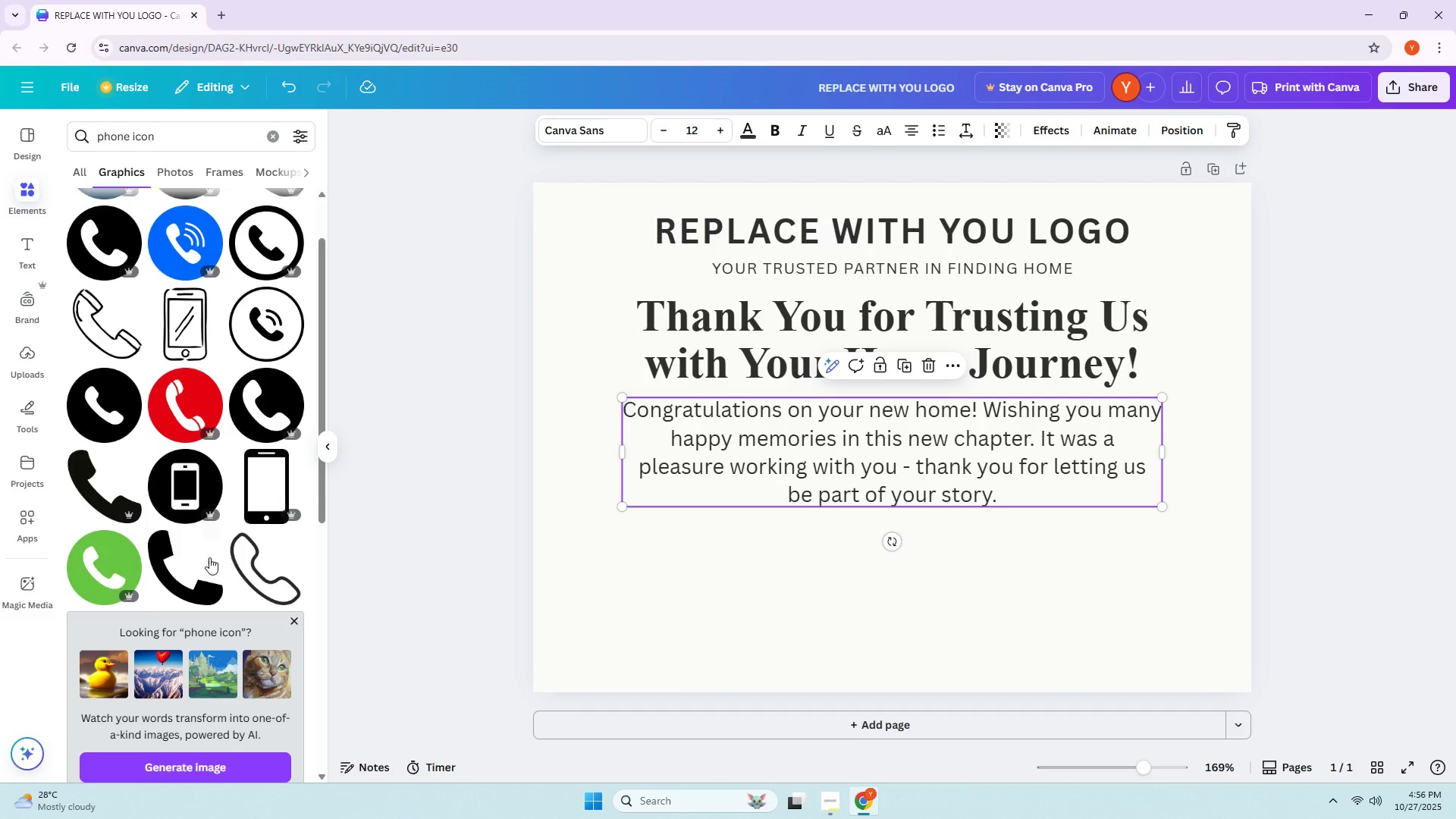 
left_click([184, 569])
 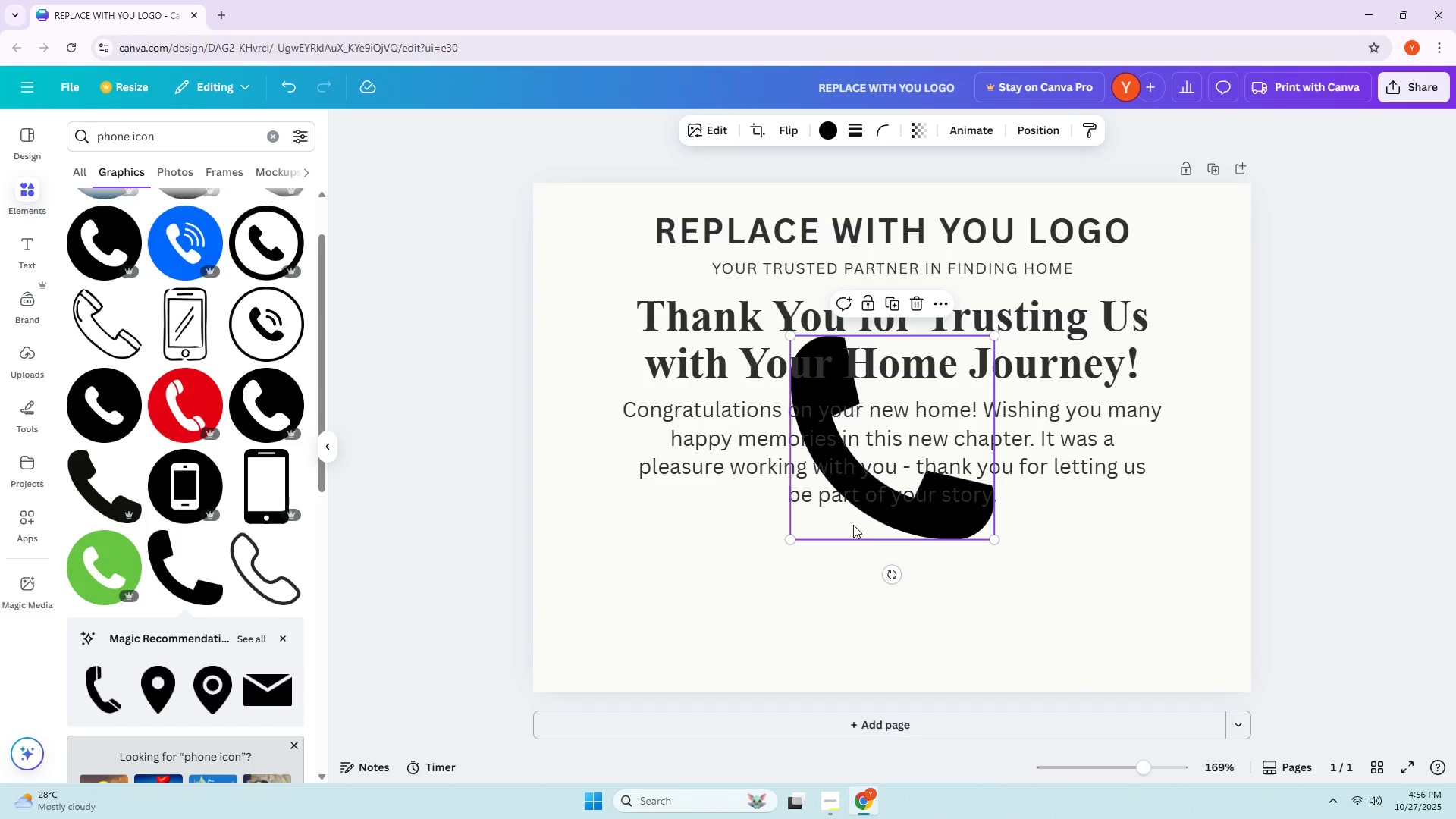 
left_click_drag(start_coordinate=[853, 528], to_coordinate=[690, 613])
 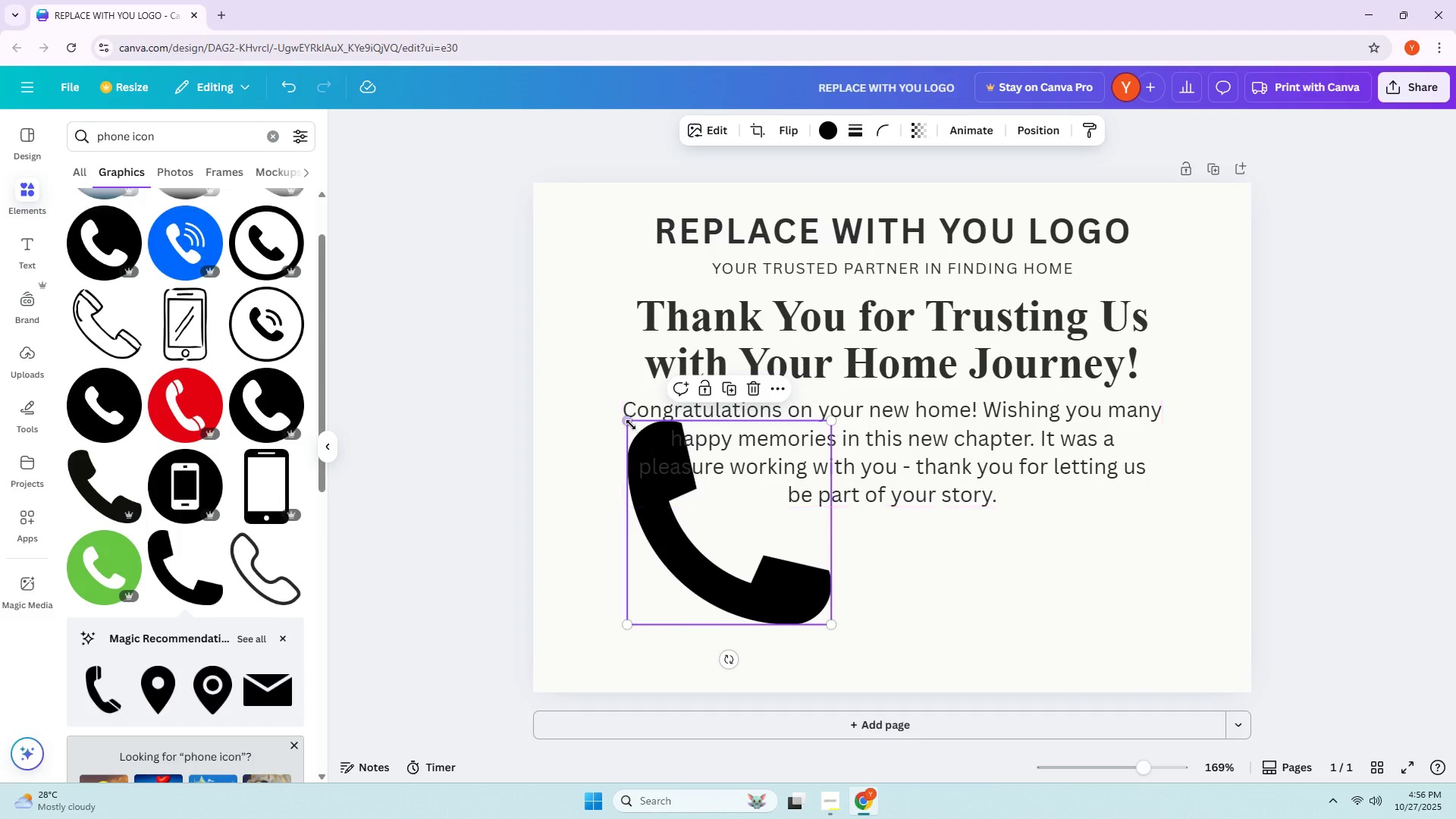 
left_click_drag(start_coordinate=[629, 423], to_coordinate=[749, 571])
 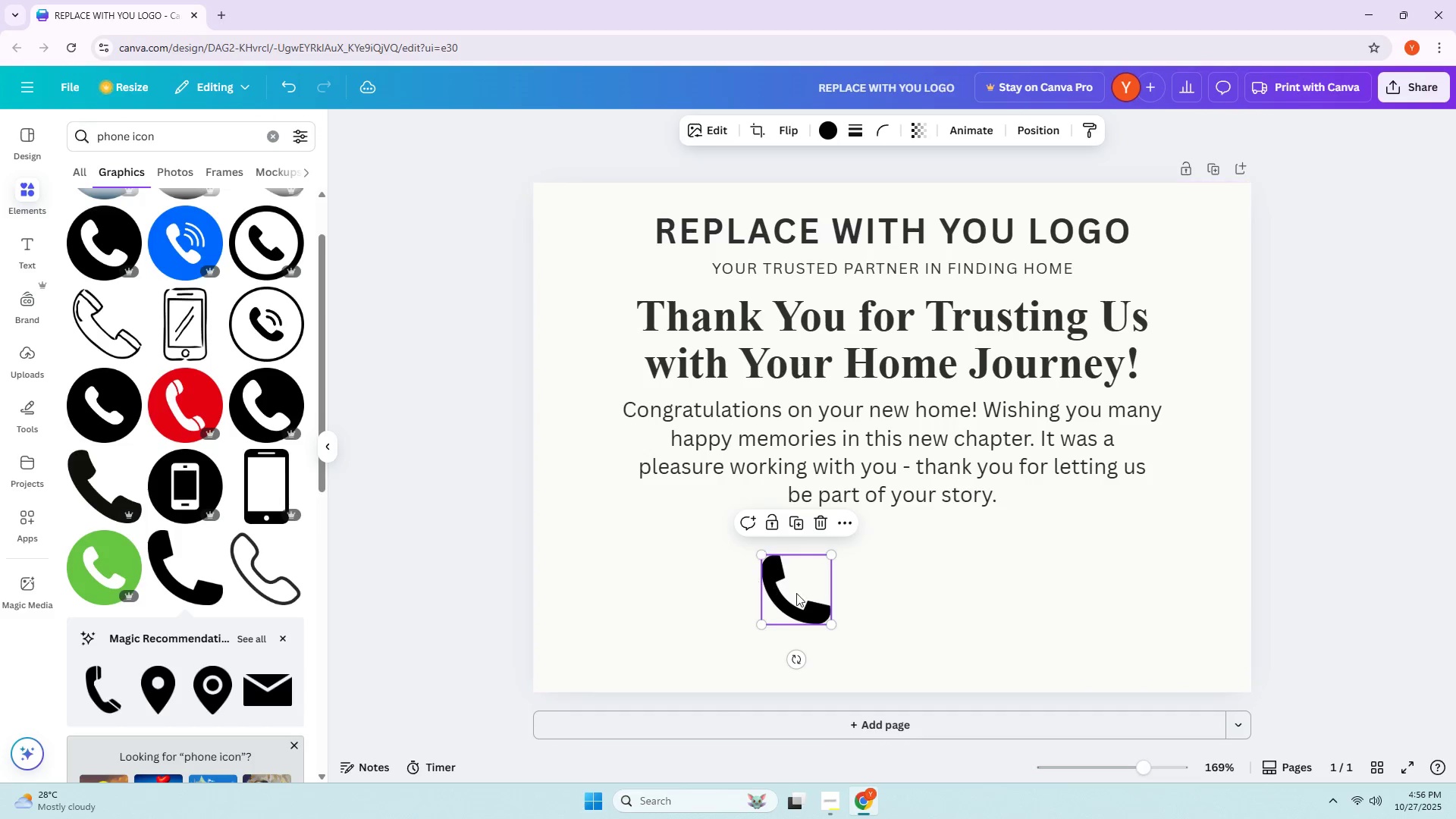 
left_click_drag(start_coordinate=[797, 592], to_coordinate=[612, 589])
 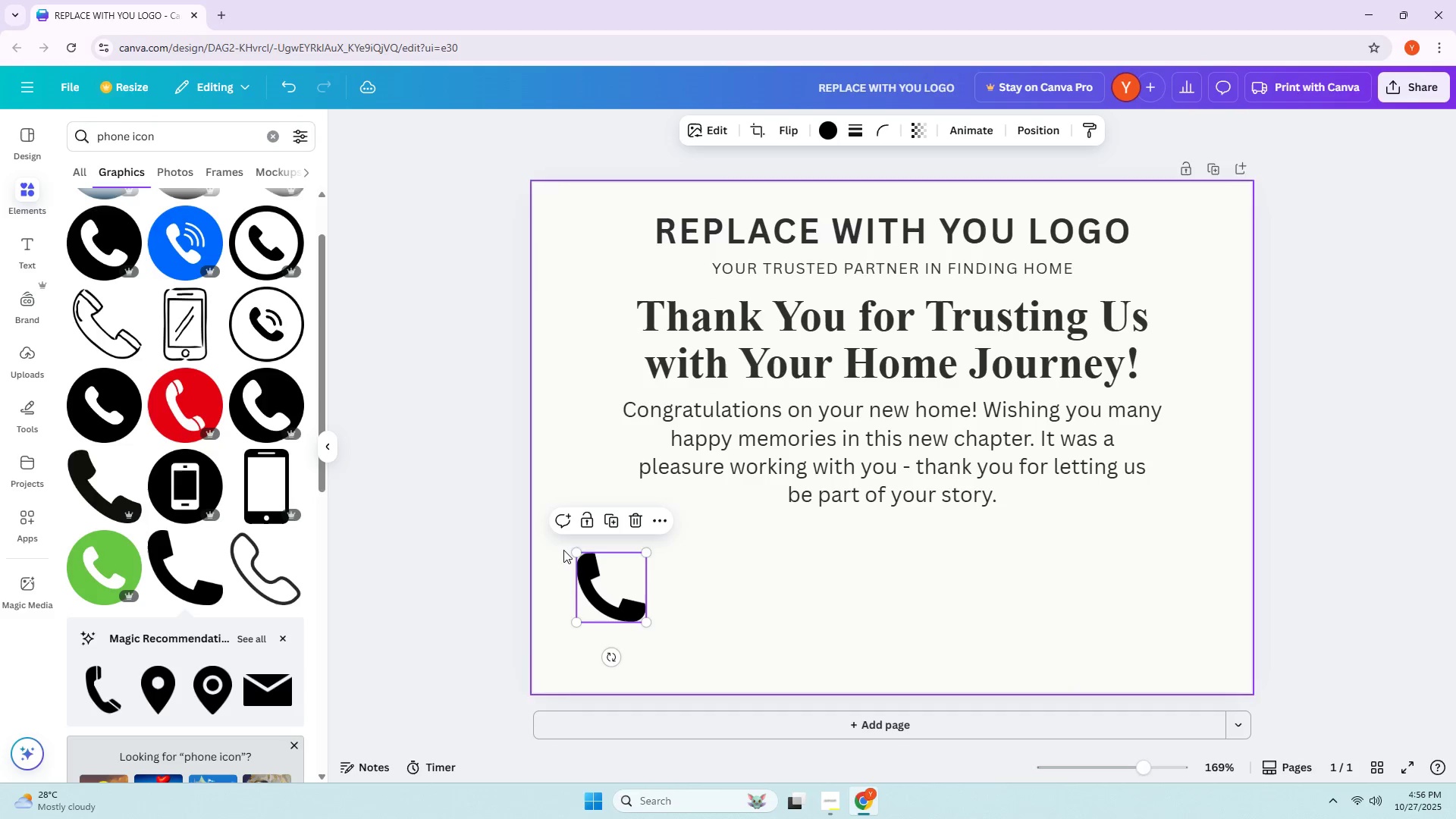 
left_click_drag(start_coordinate=[579, 551], to_coordinate=[635, 585])
 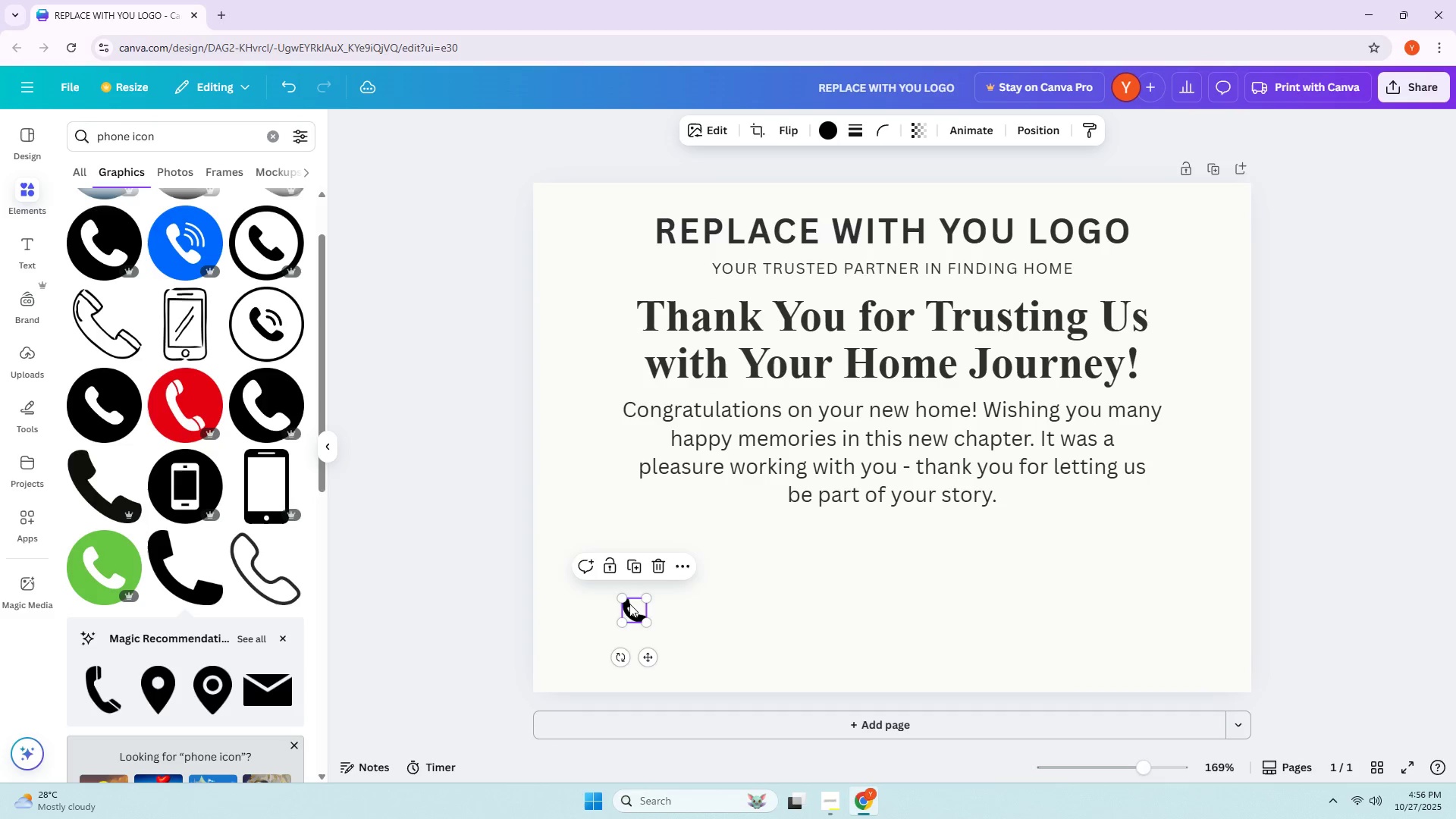 
left_click_drag(start_coordinate=[629, 606], to_coordinate=[601, 576])
 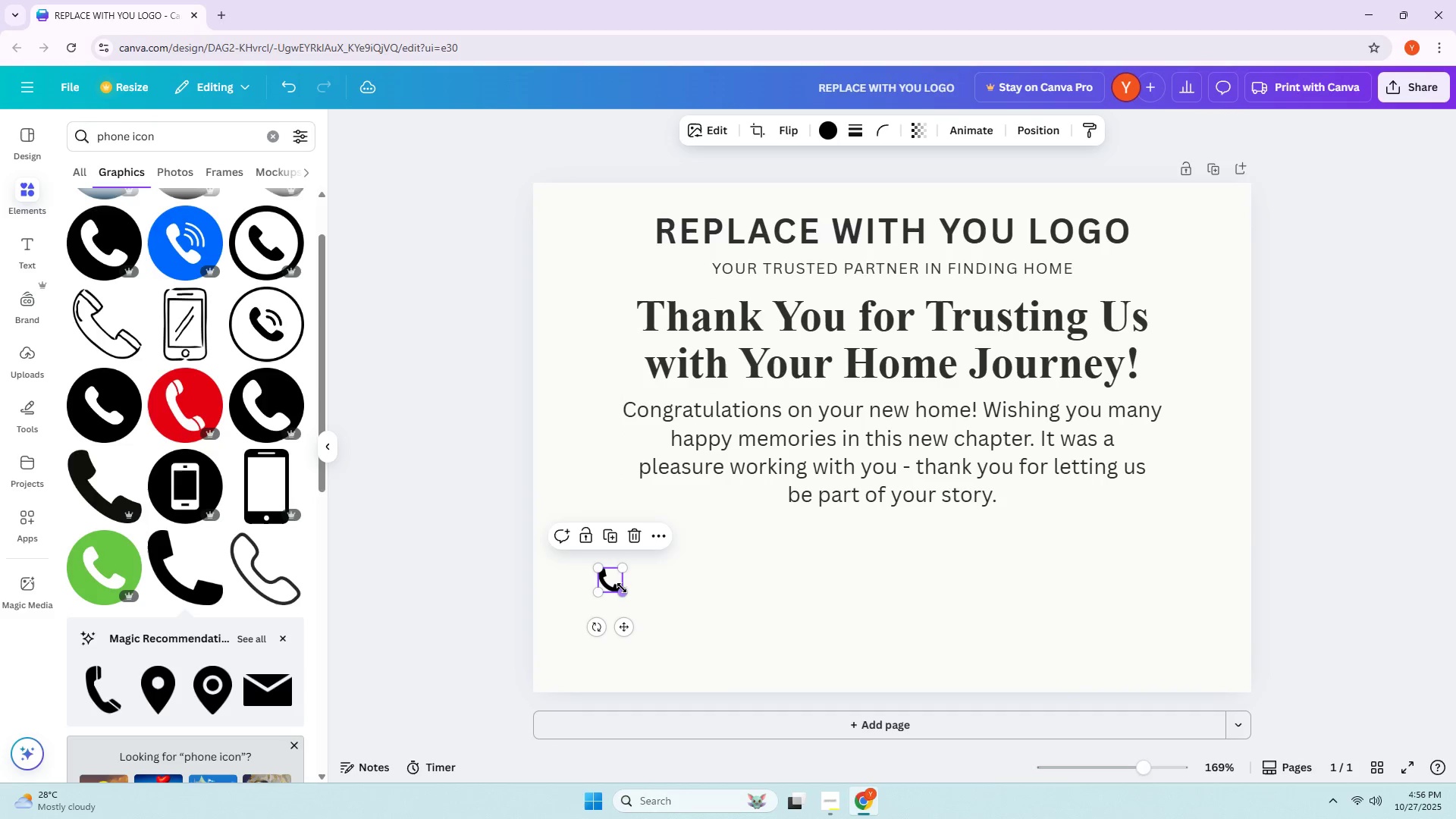 
left_click([622, 588])
 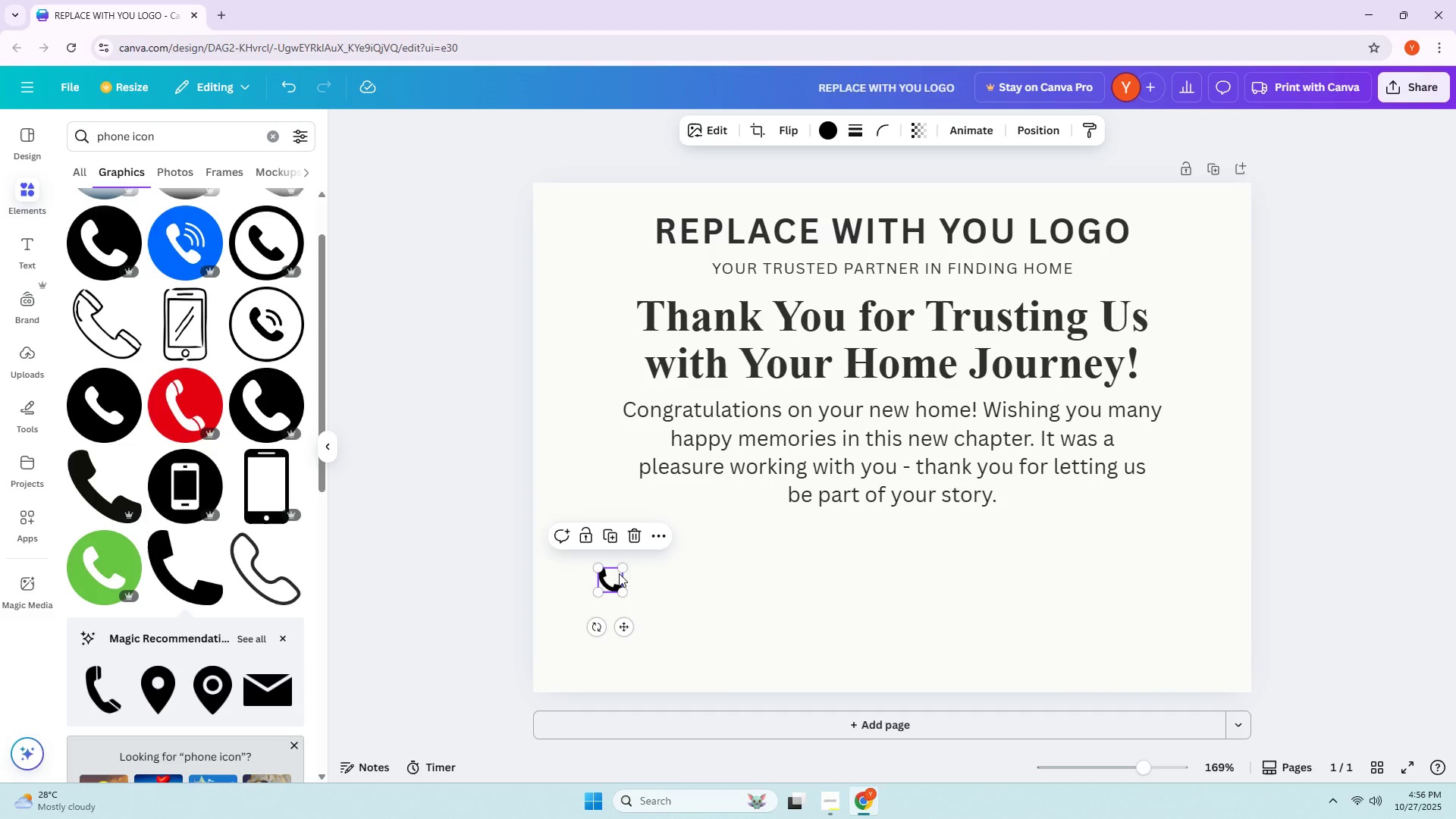 
left_click([621, 573])
 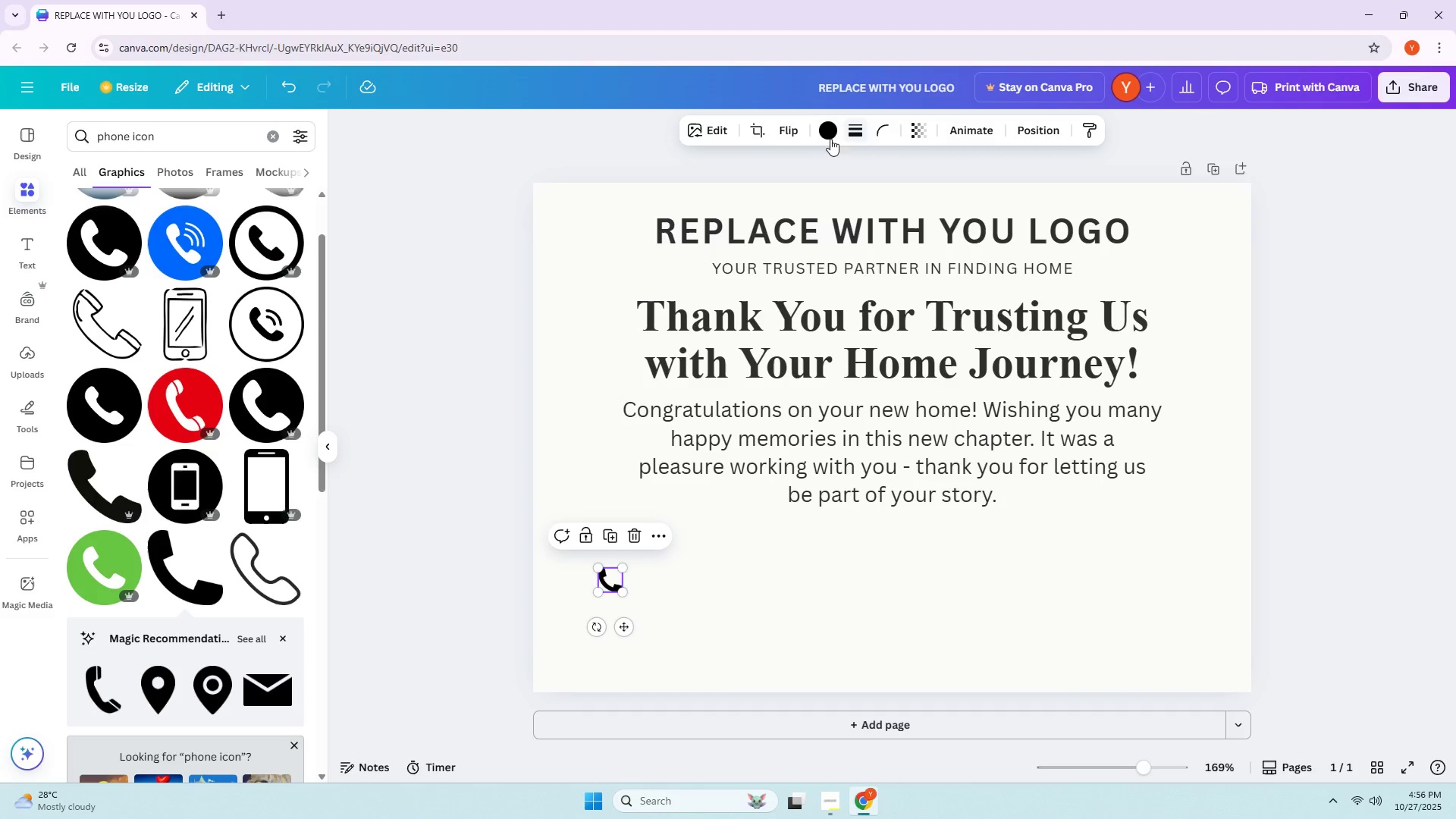 
left_click([821, 127])
 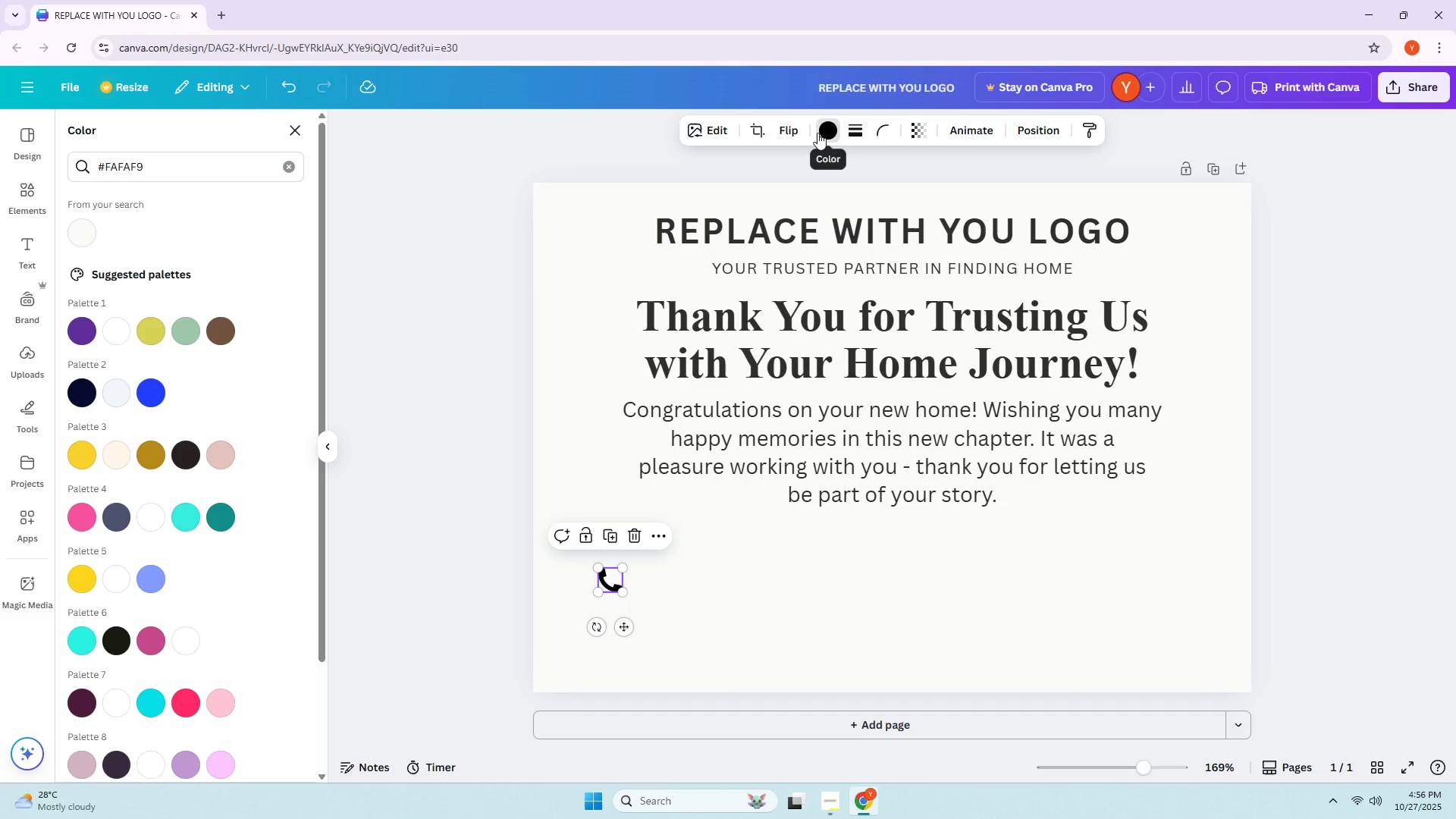 
wait(13.61)
 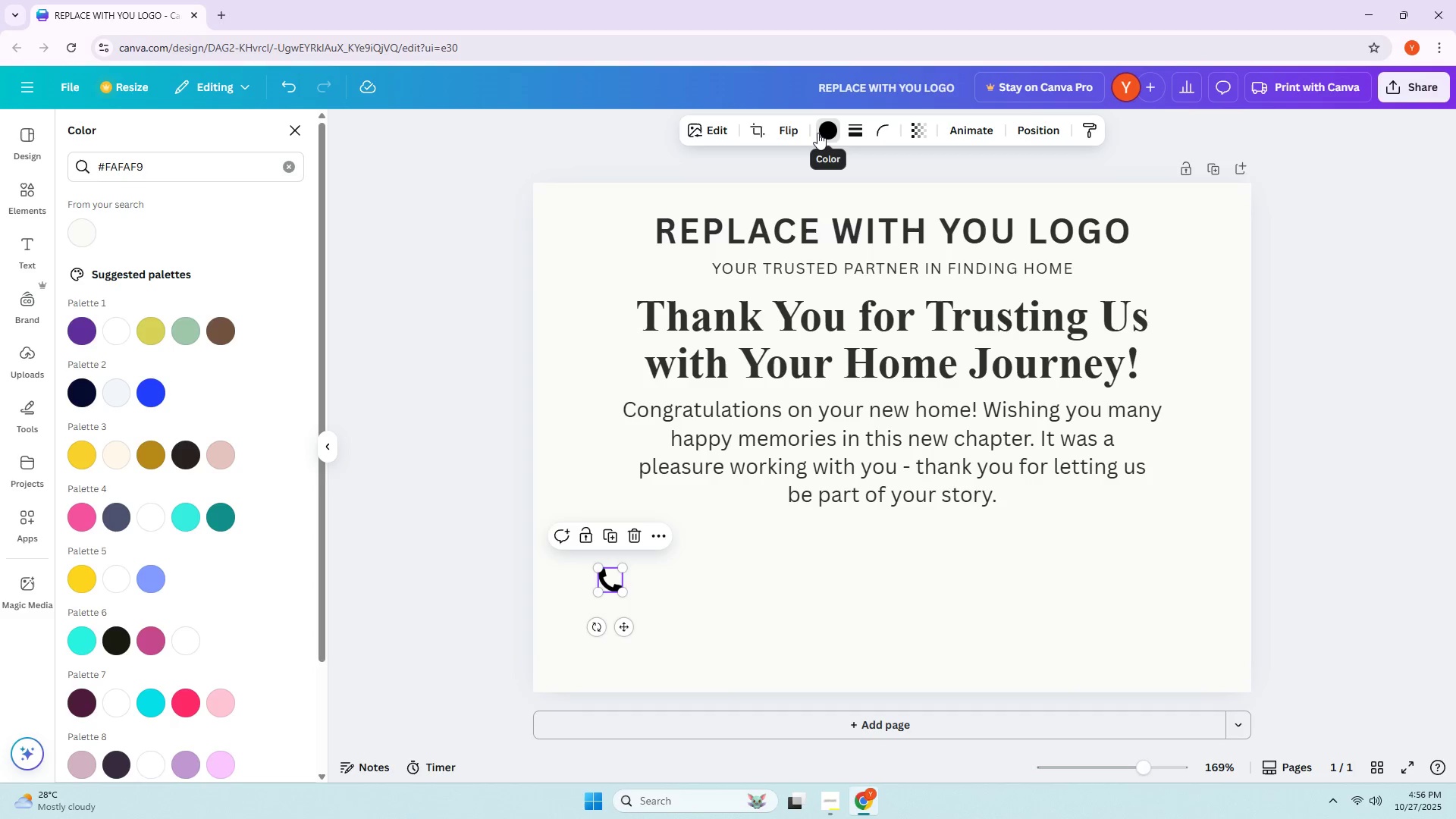 
double_click([202, 167])
 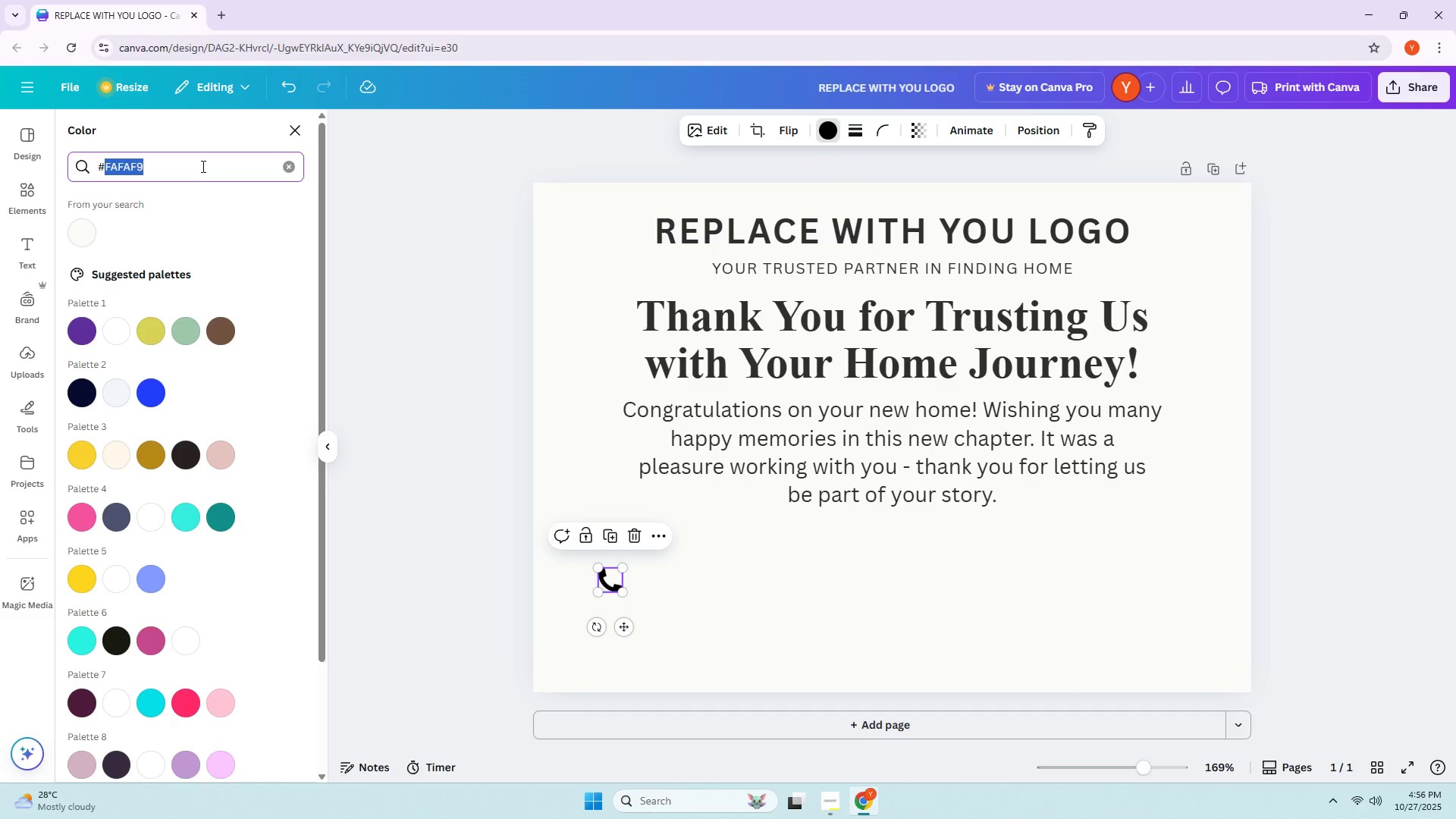 
key(Backspace)
type(c1a27b)
 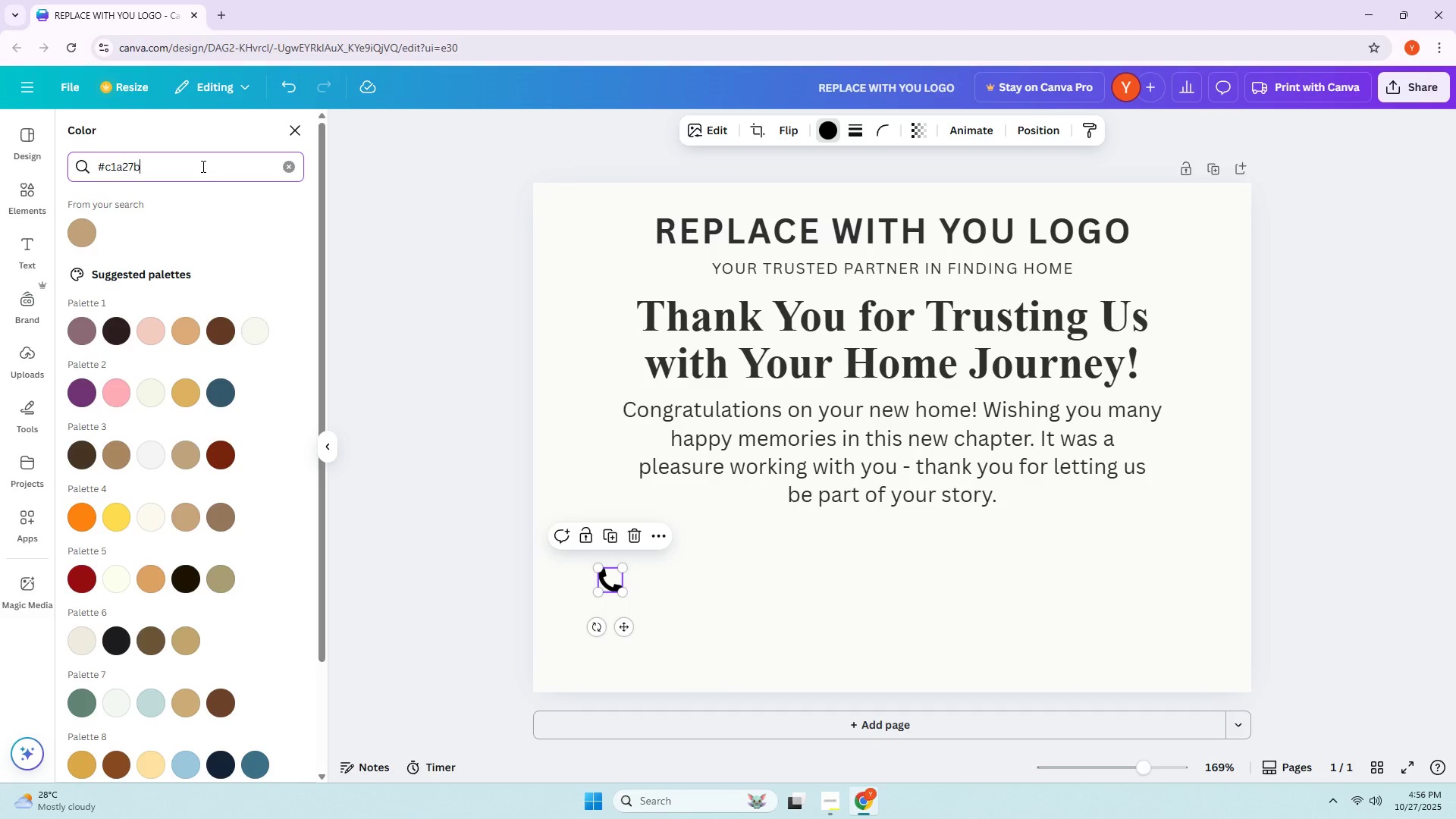 
key(Backspace)
 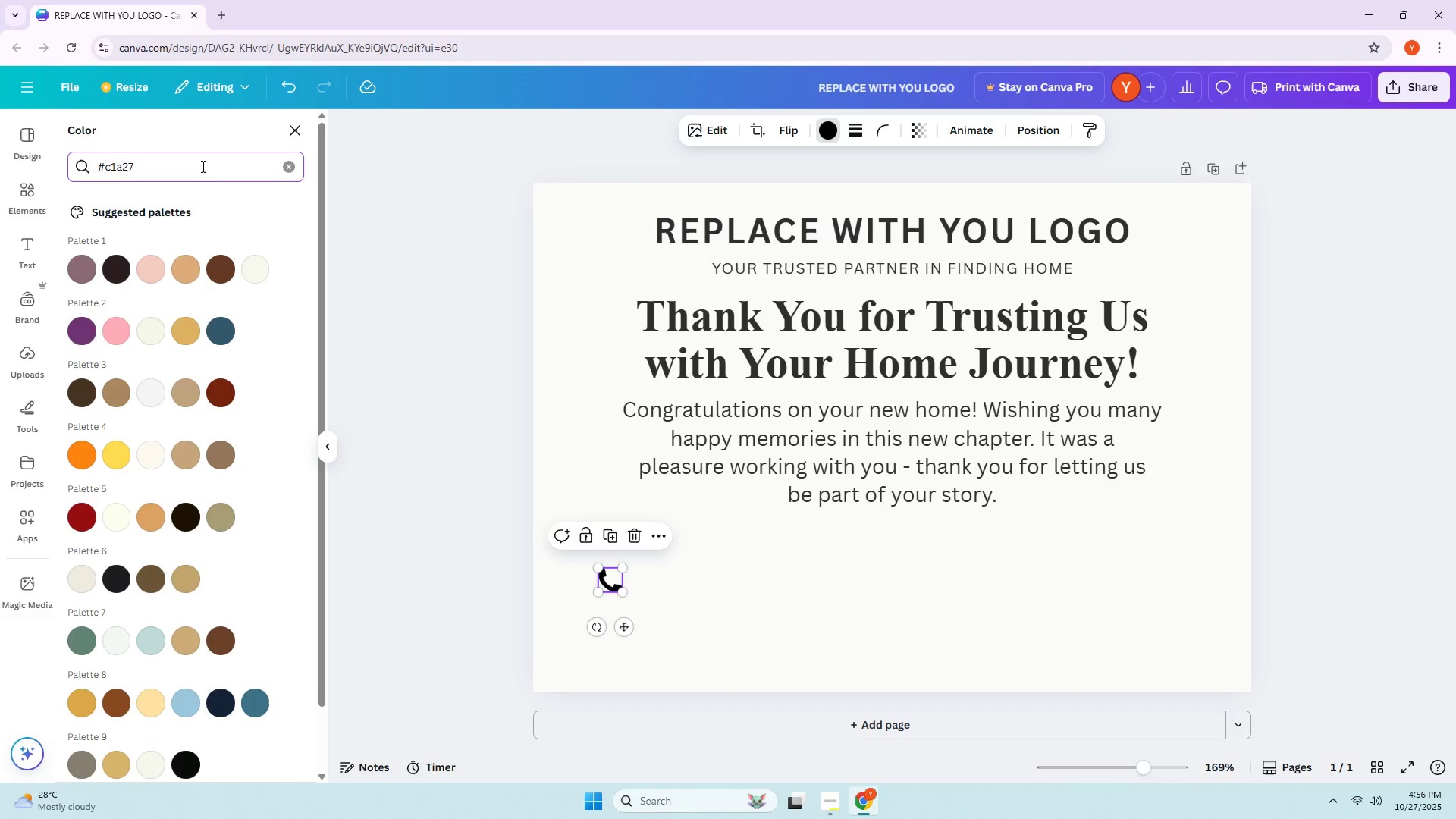 
key(Backspace)
 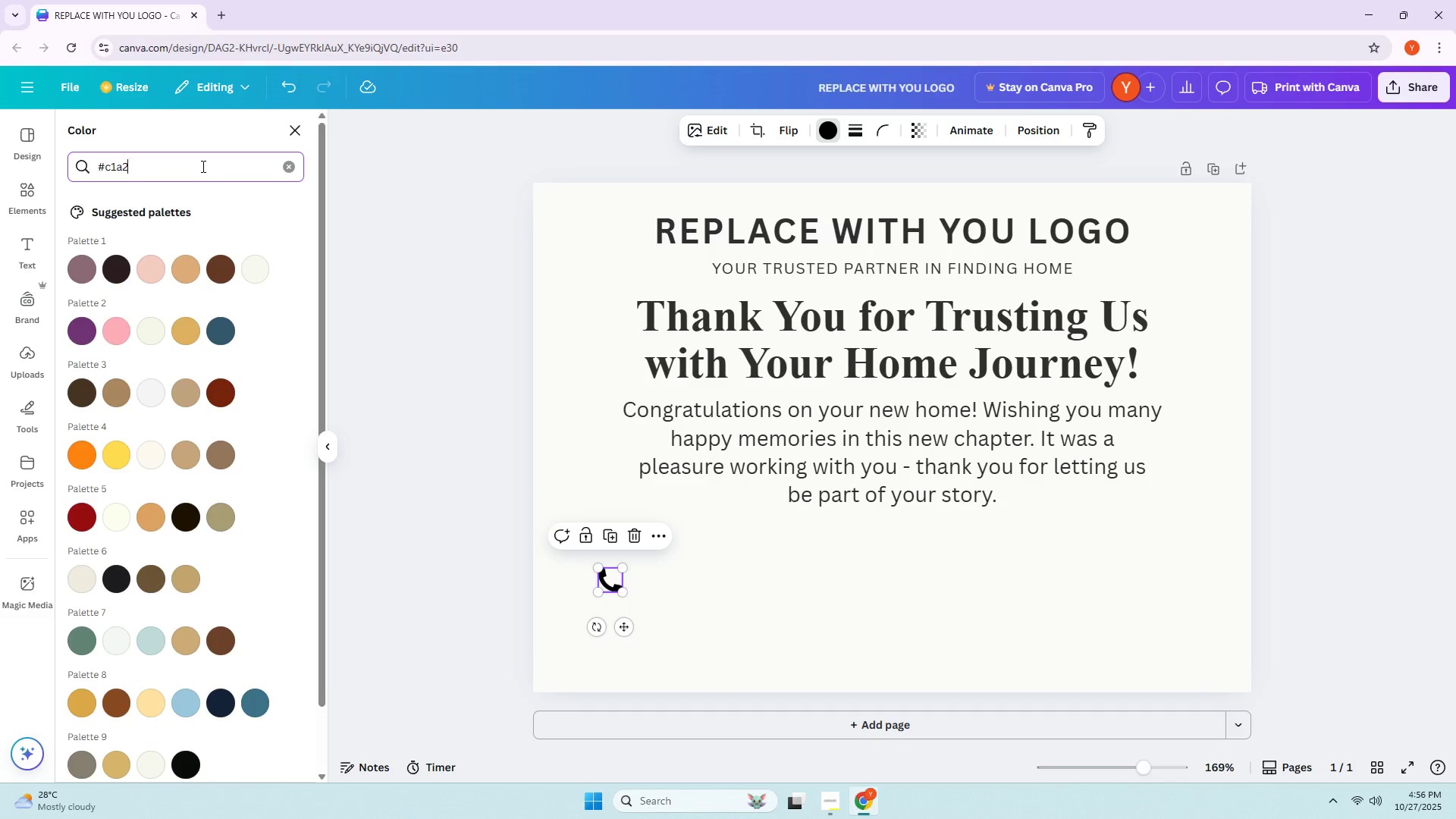 
key(Backspace)
 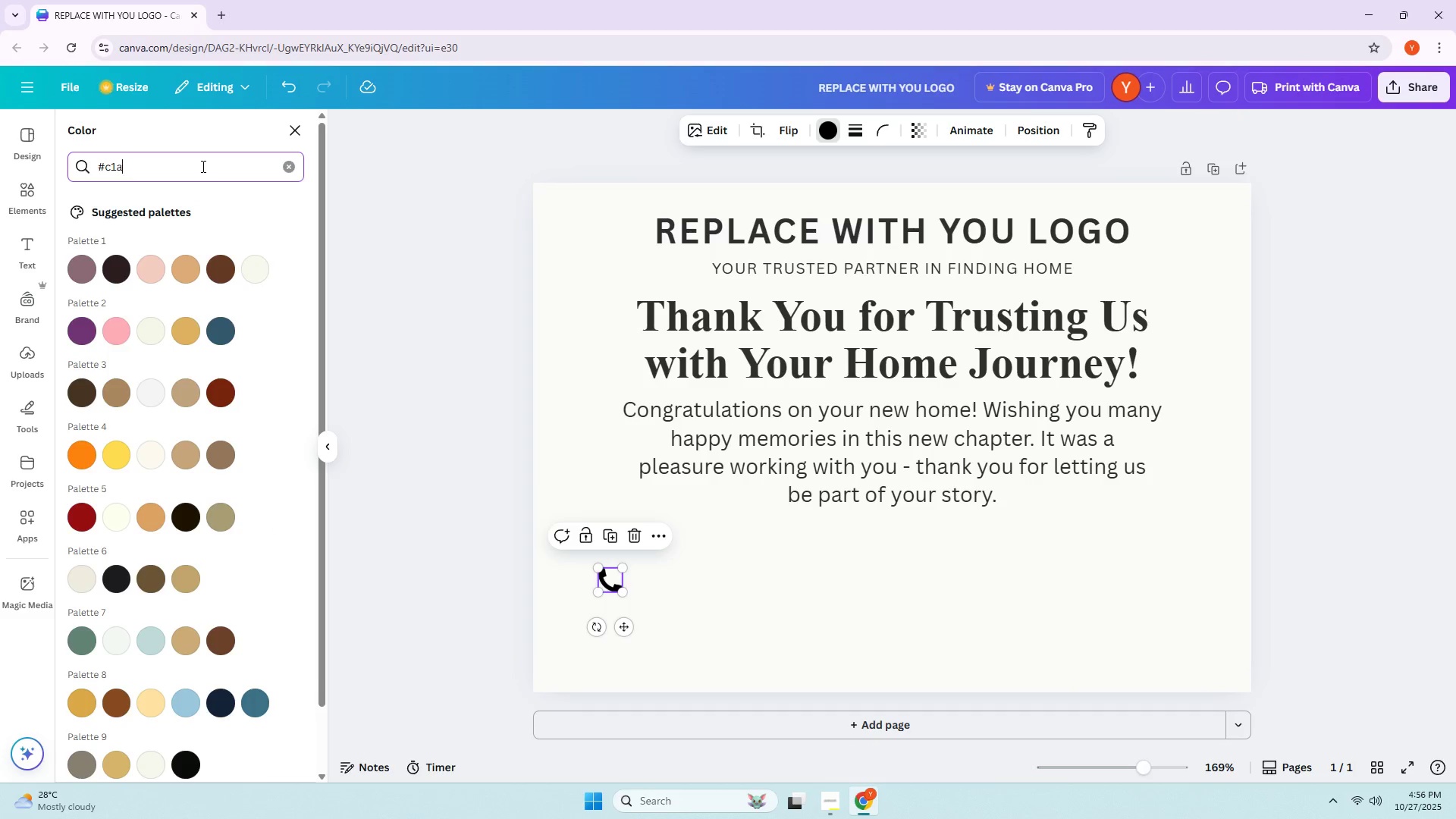 
key(Backspace)
 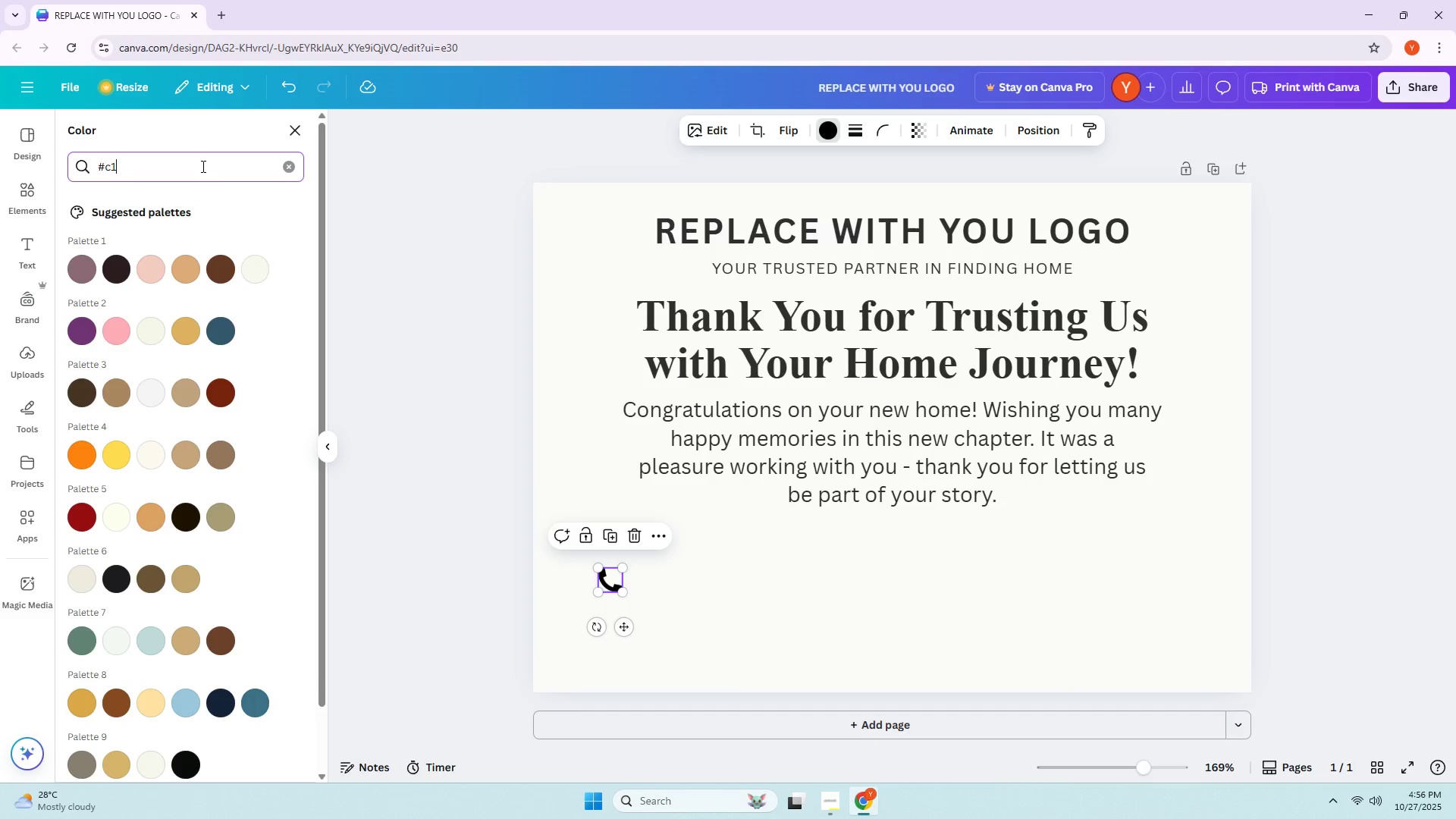 
key(Backspace)
 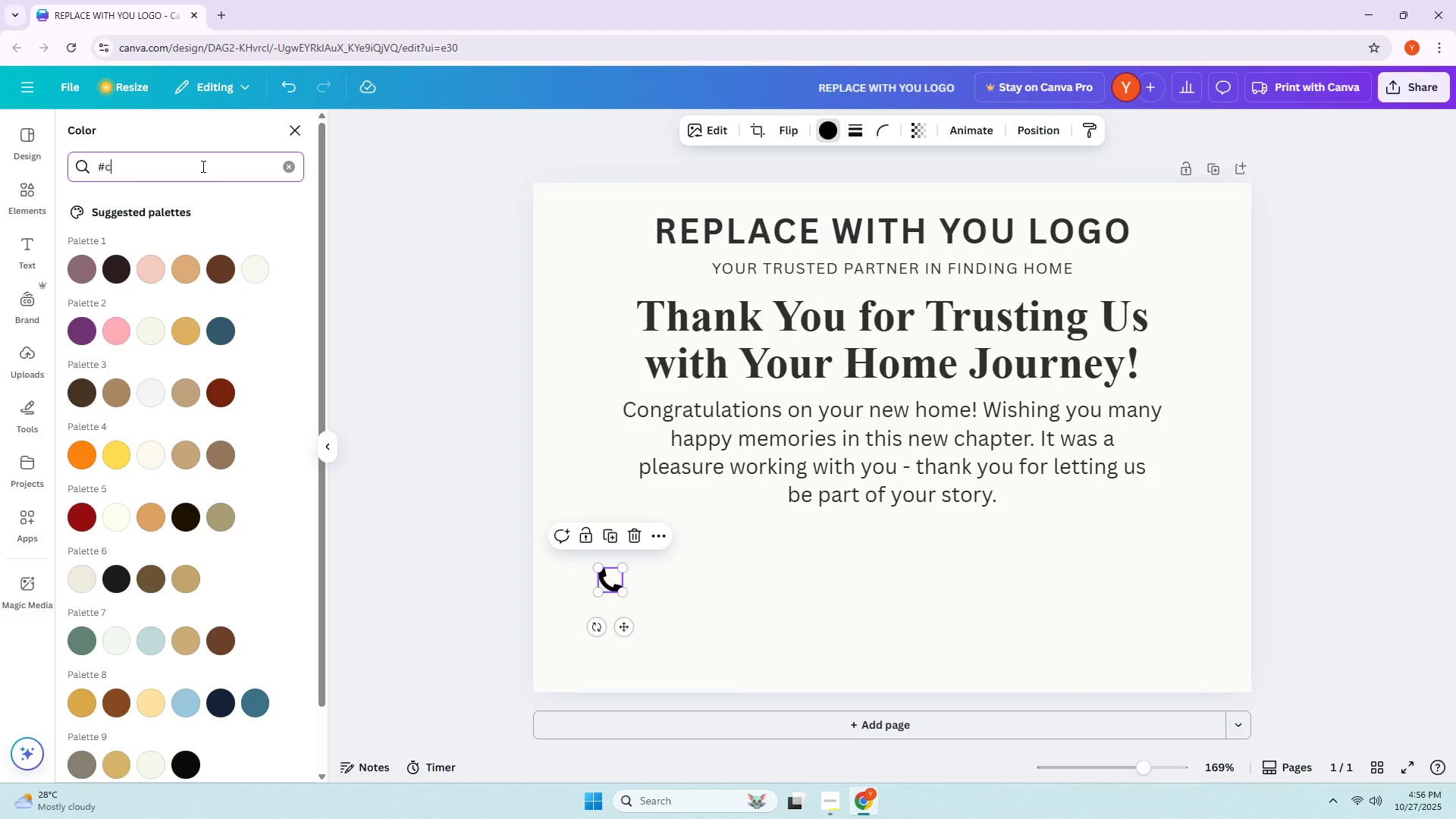 
key(Backspace)
 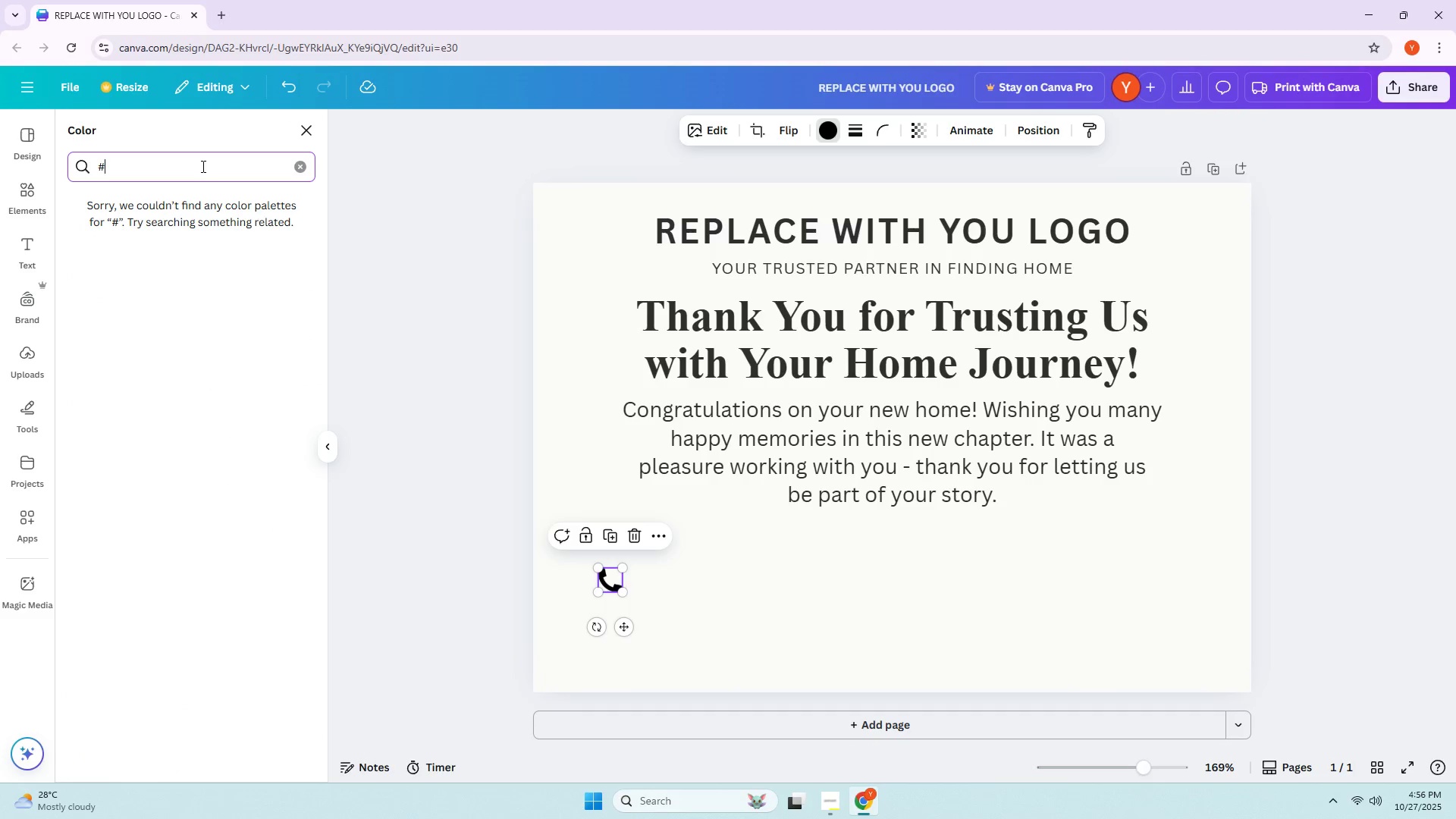 
wait(8.09)
 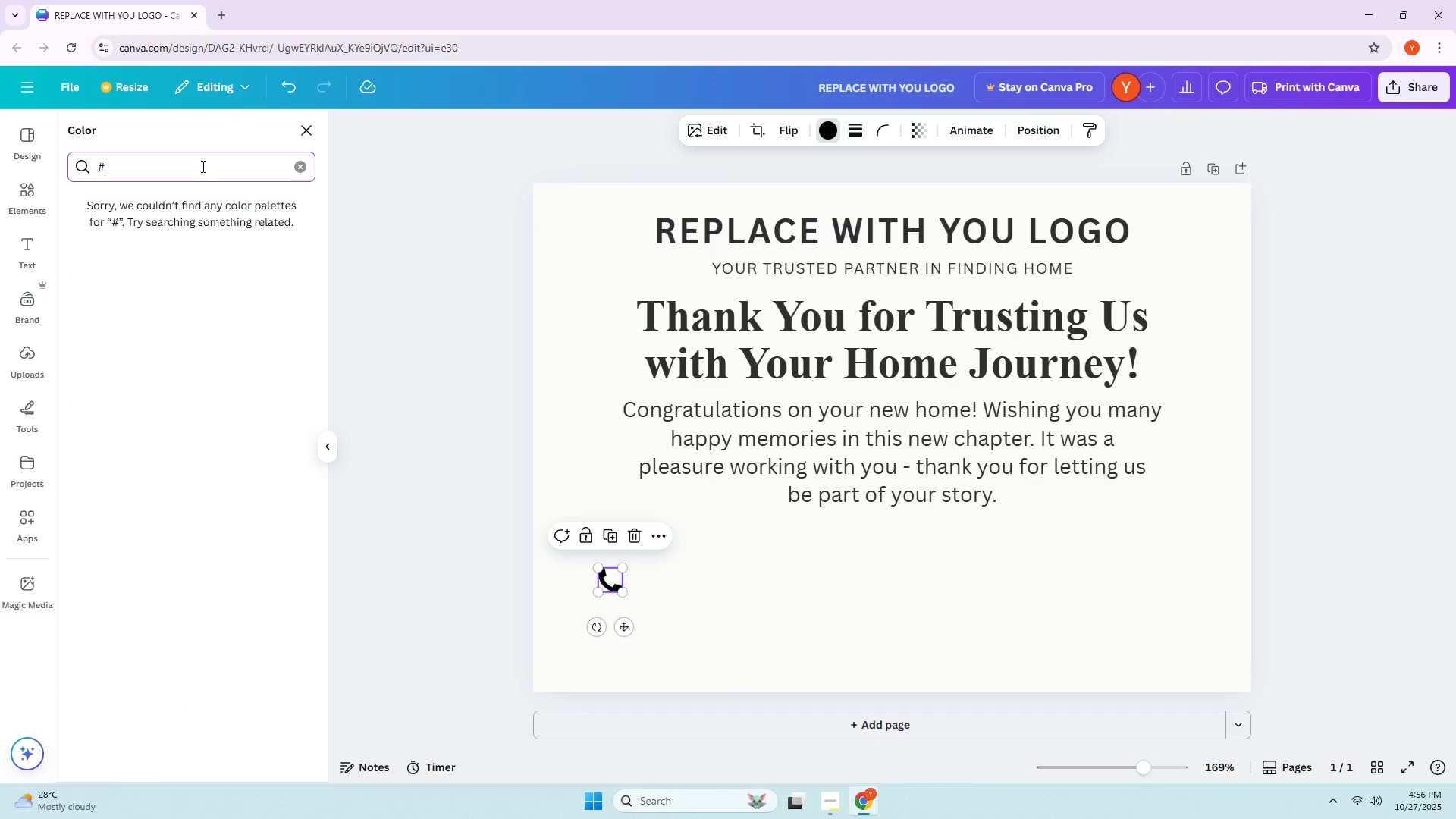 
type(#)
key(Backspace)
type(f4ede4)
 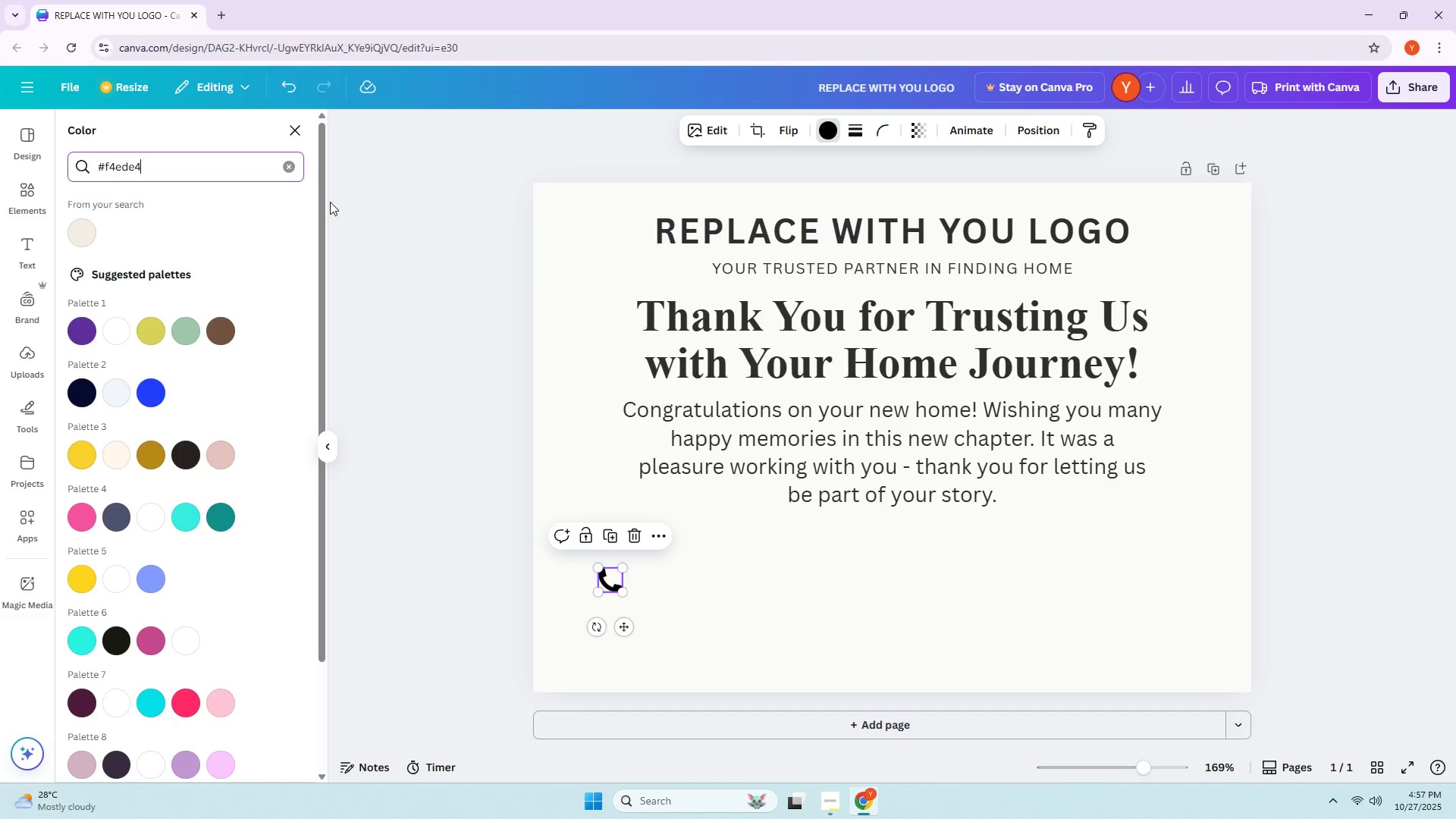 
wait(21.19)
 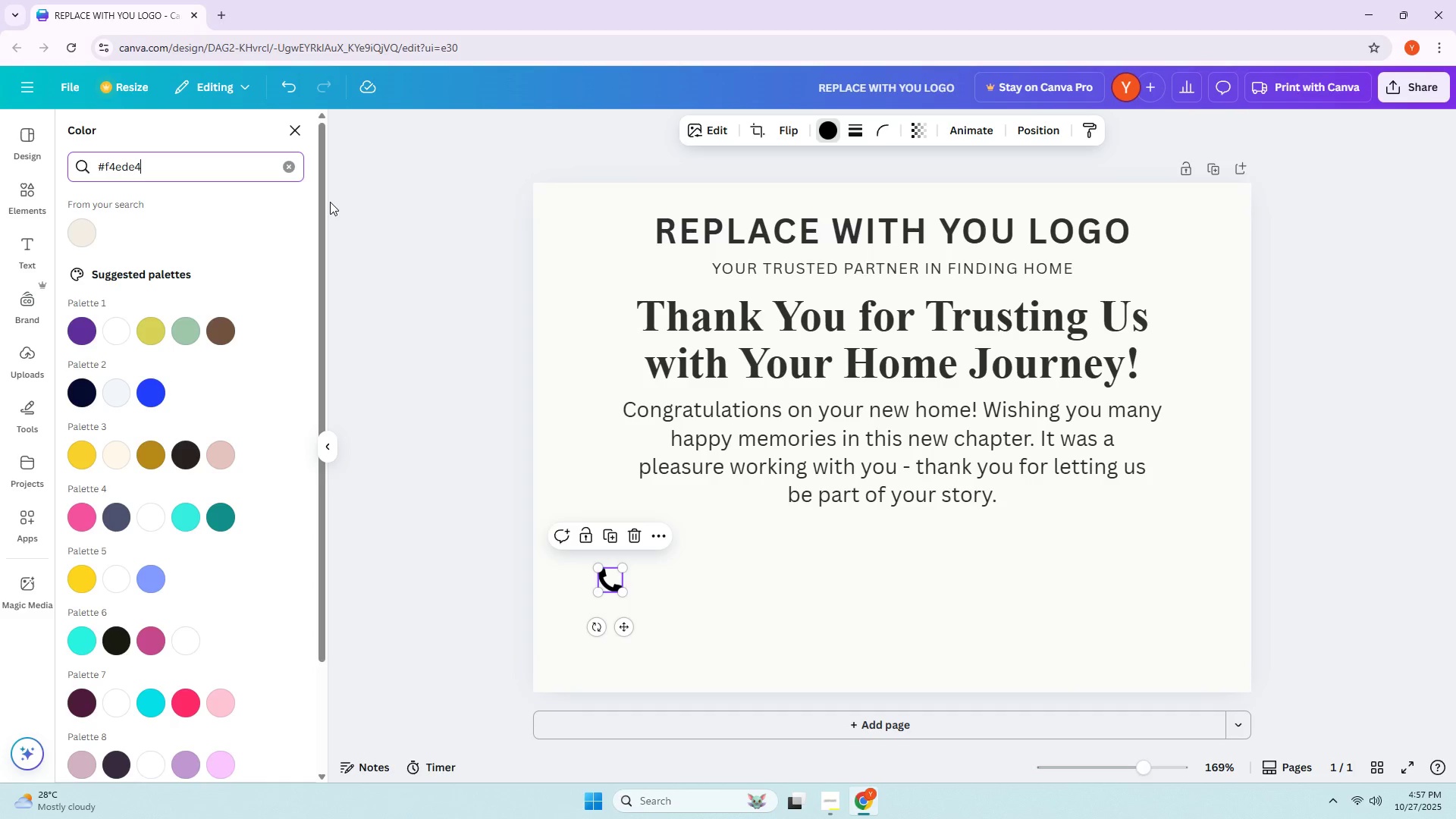 
left_click_drag(start_coordinate=[165, 173], to_coordinate=[83, 183])
 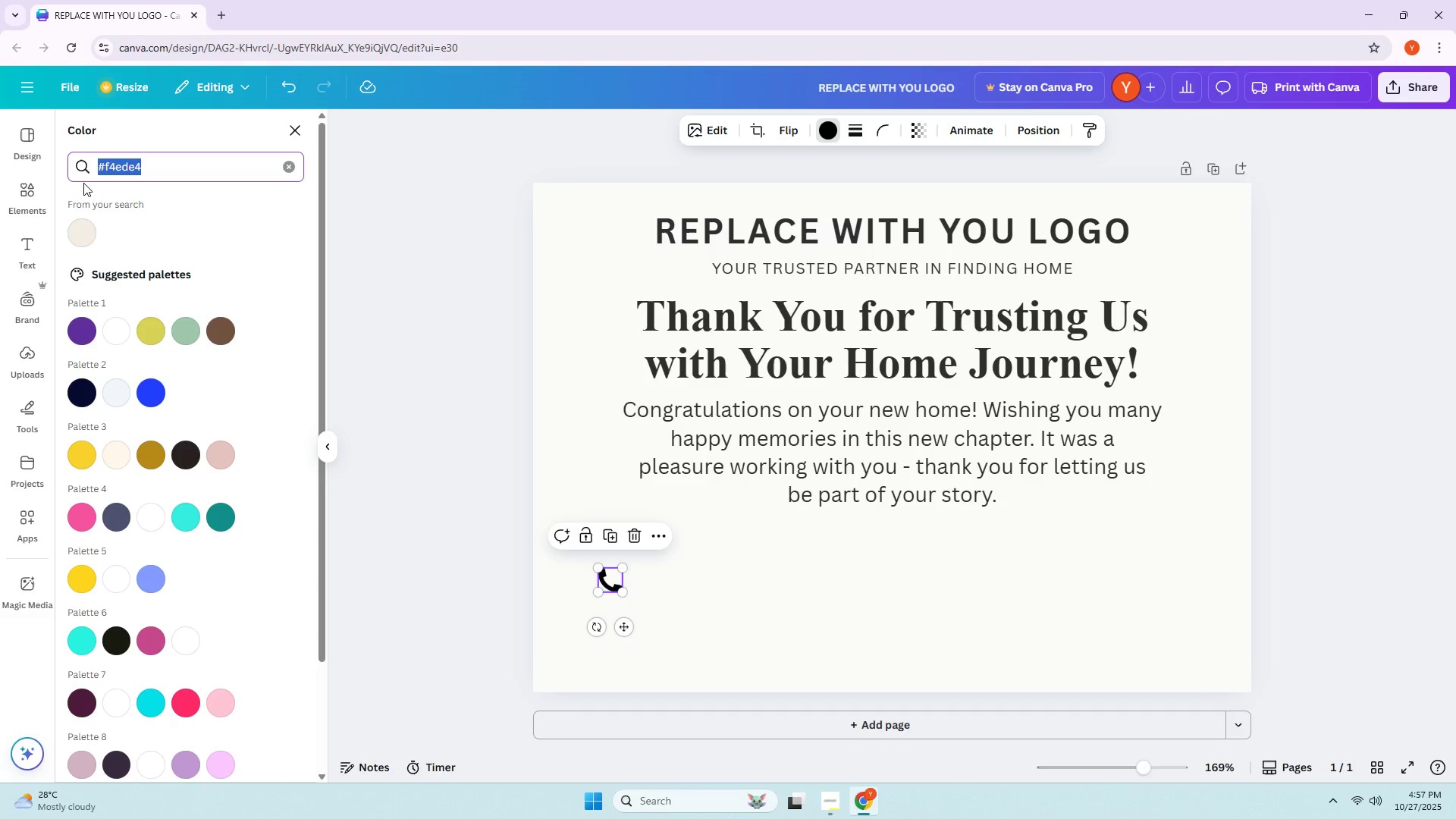 
type(#a8b7a0)
 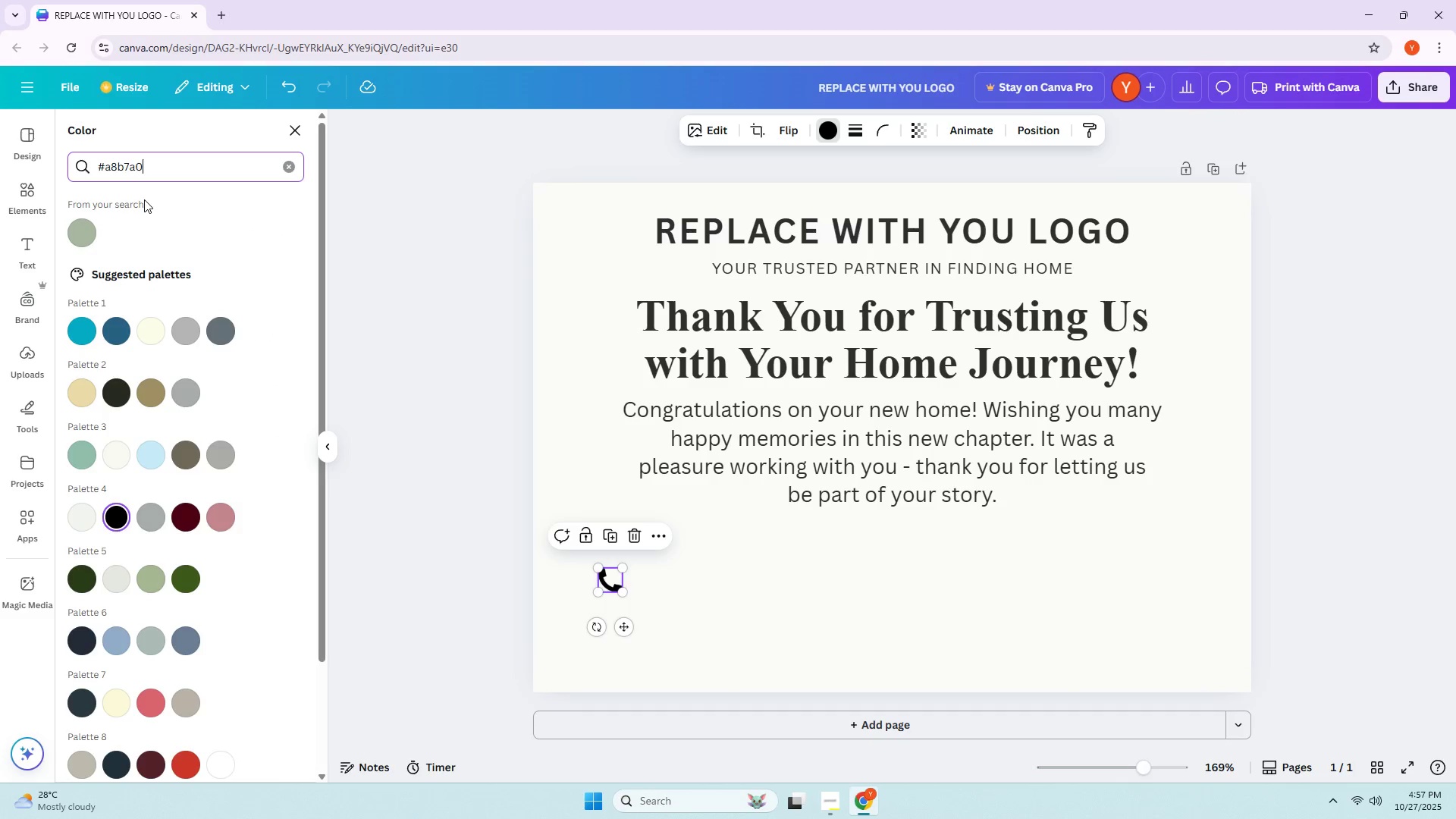 
wait(9.54)
 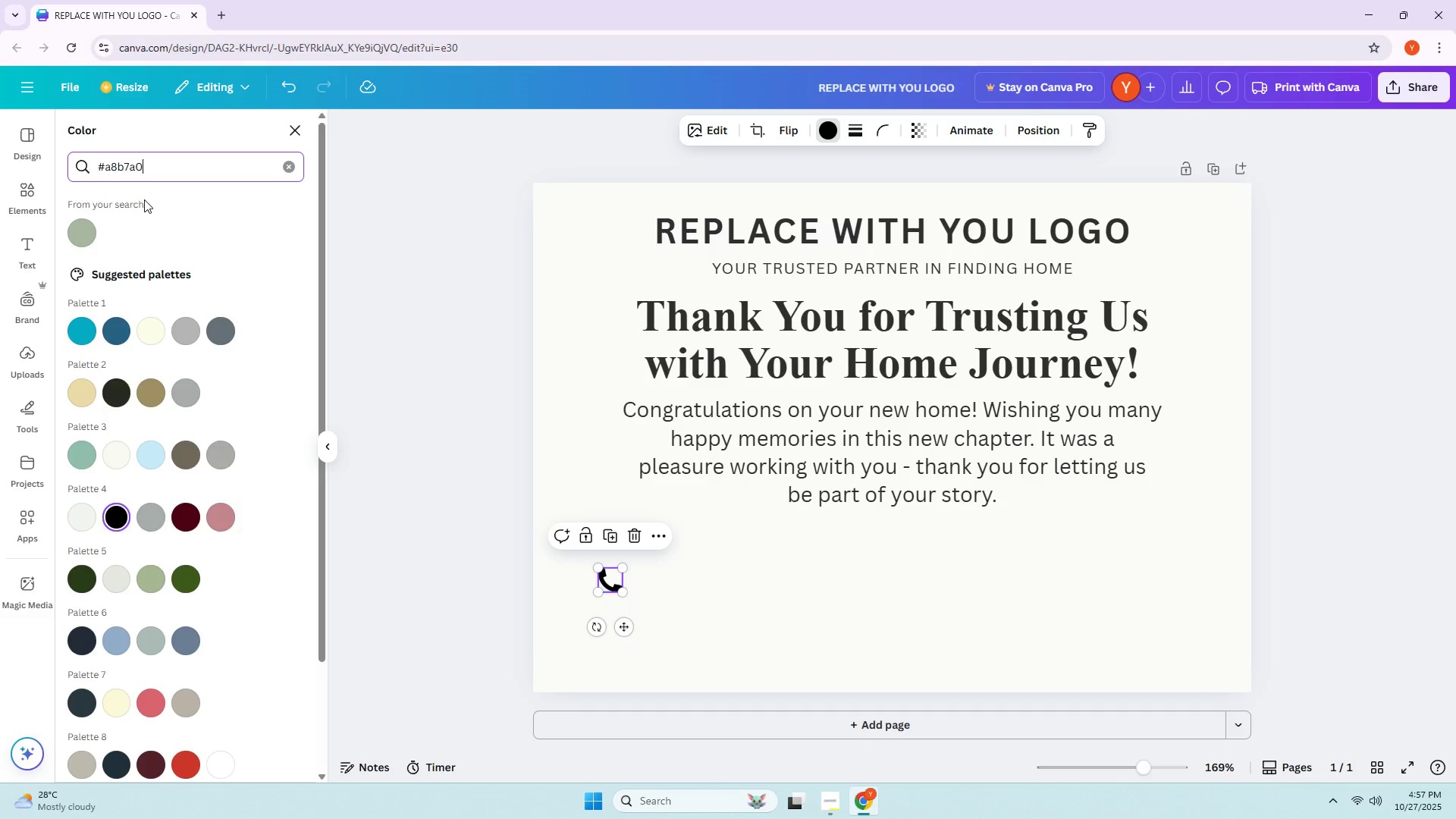 
left_click([83, 228])
 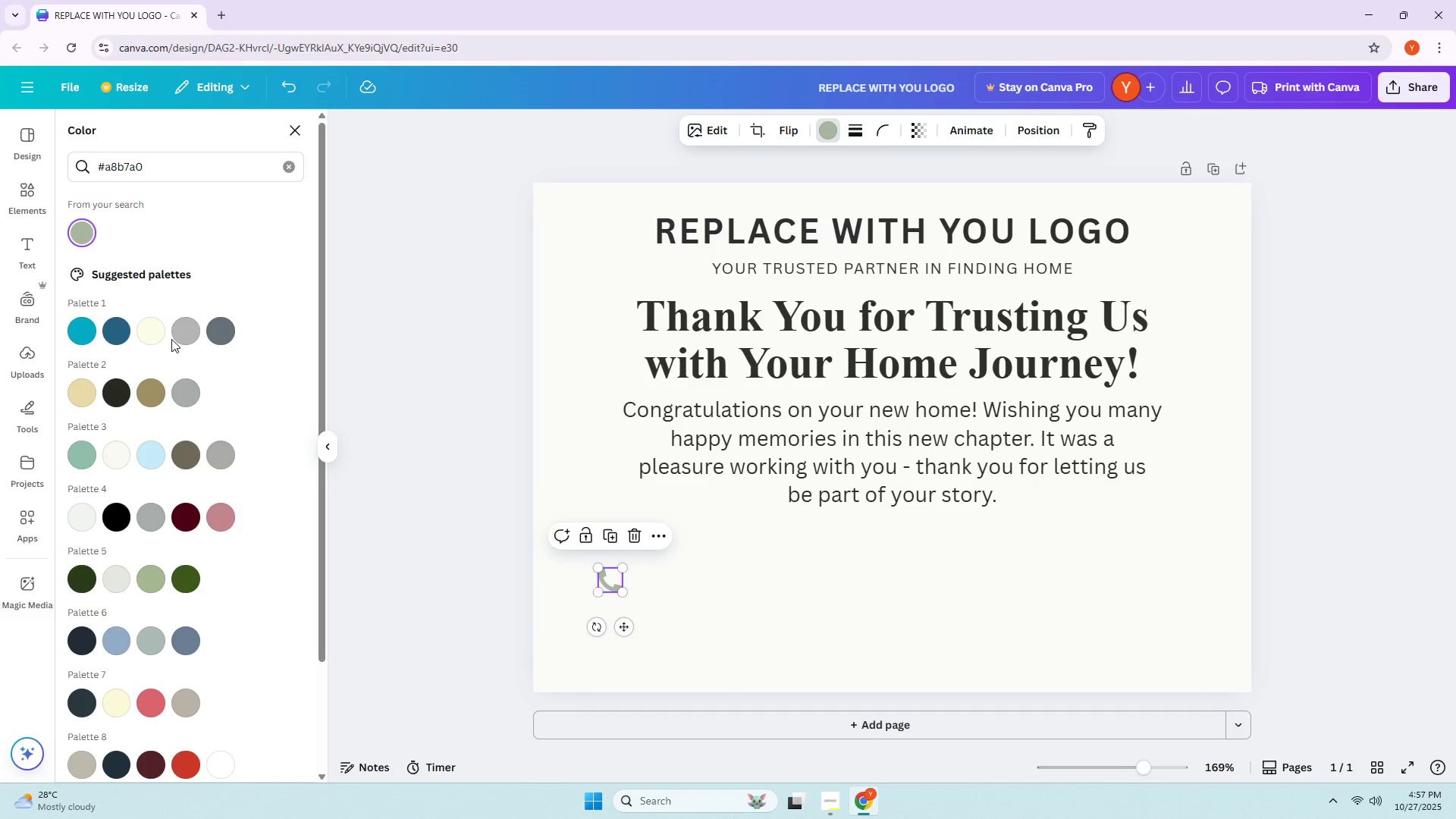 
left_click([296, 168])
 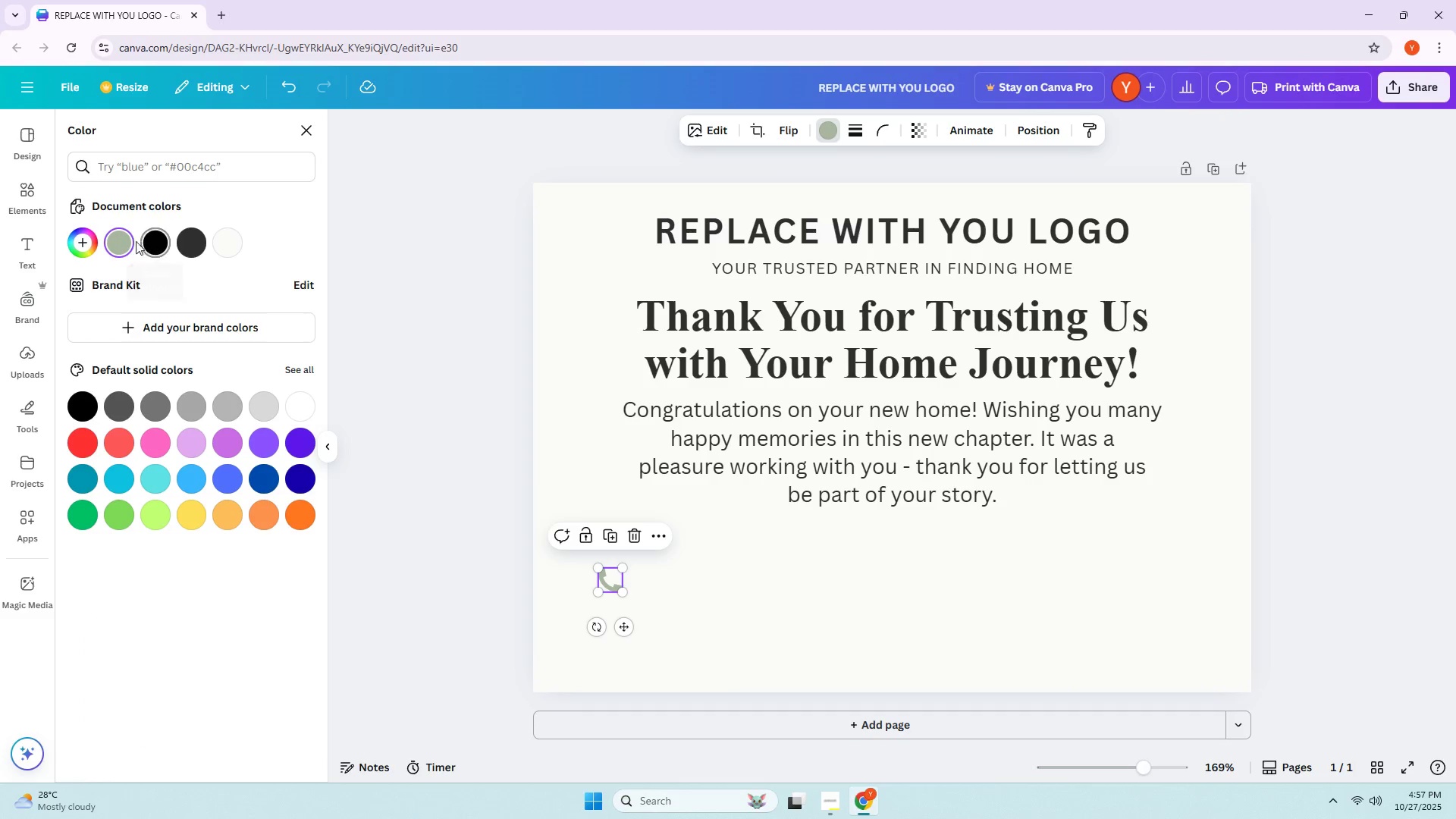 
left_click([114, 240])
 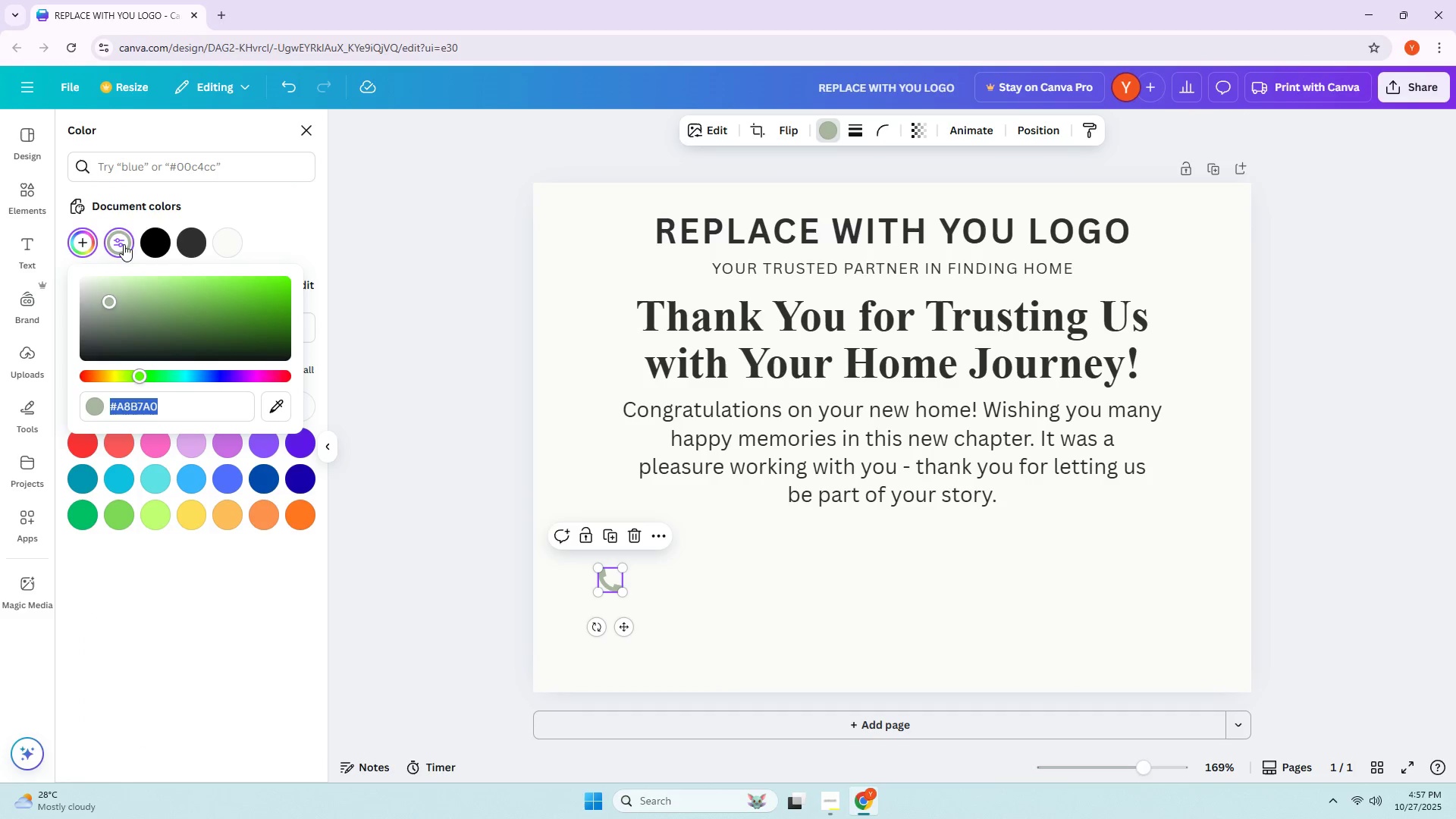 
left_click_drag(start_coordinate=[108, 300], to_coordinate=[103, 314])
 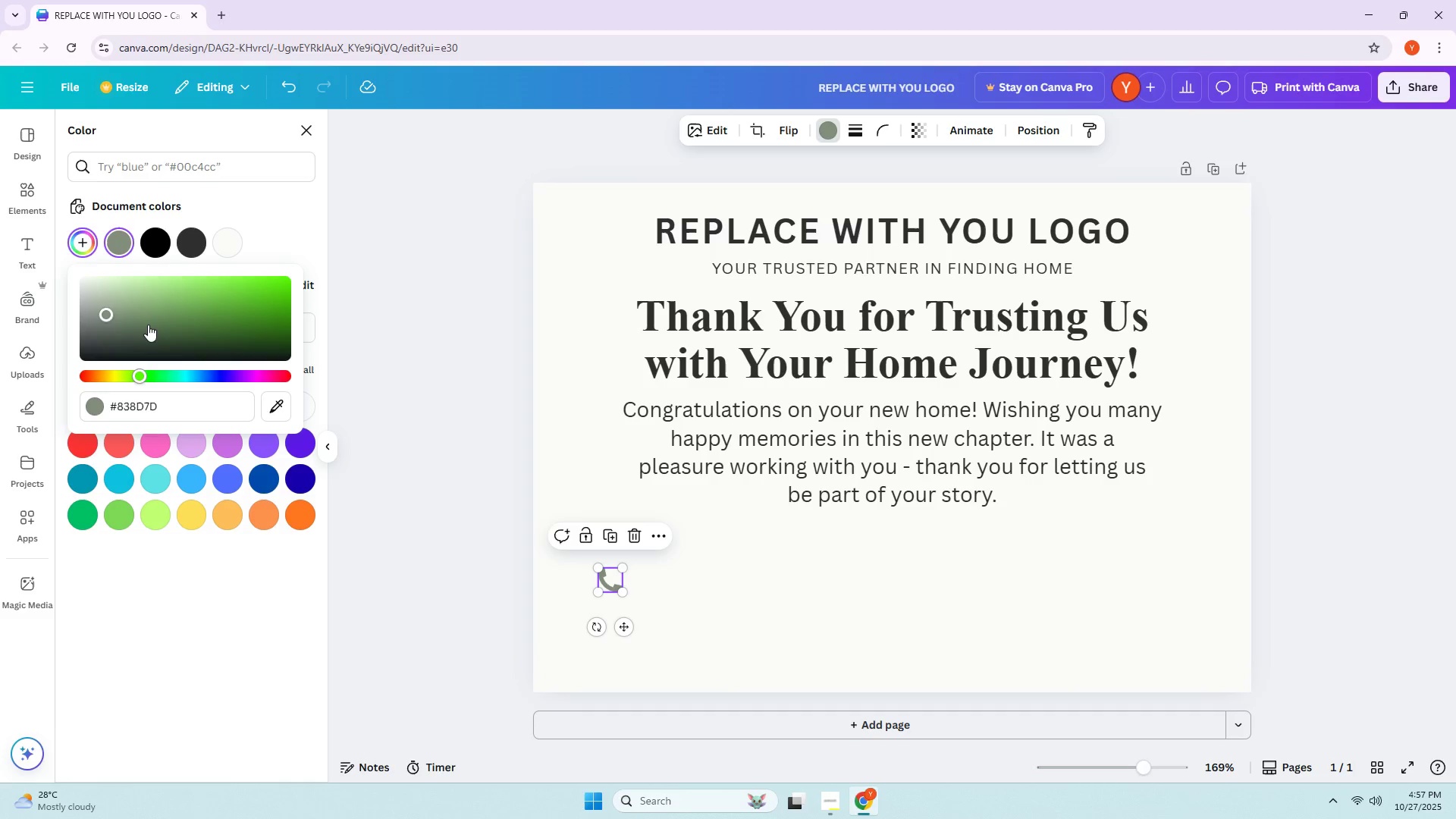 
key(Control+ControlLeft)
 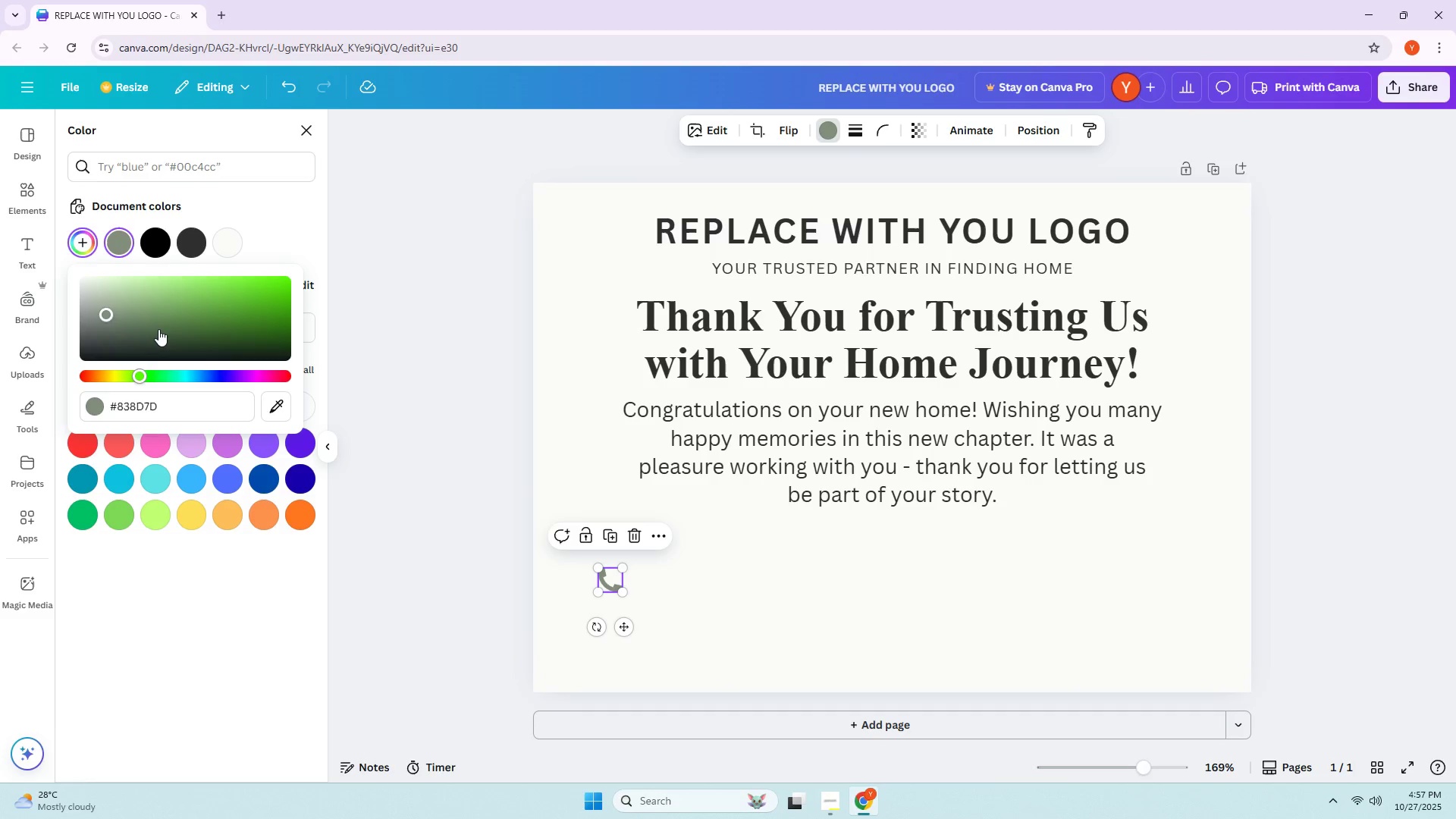 
key(Control+Z)
 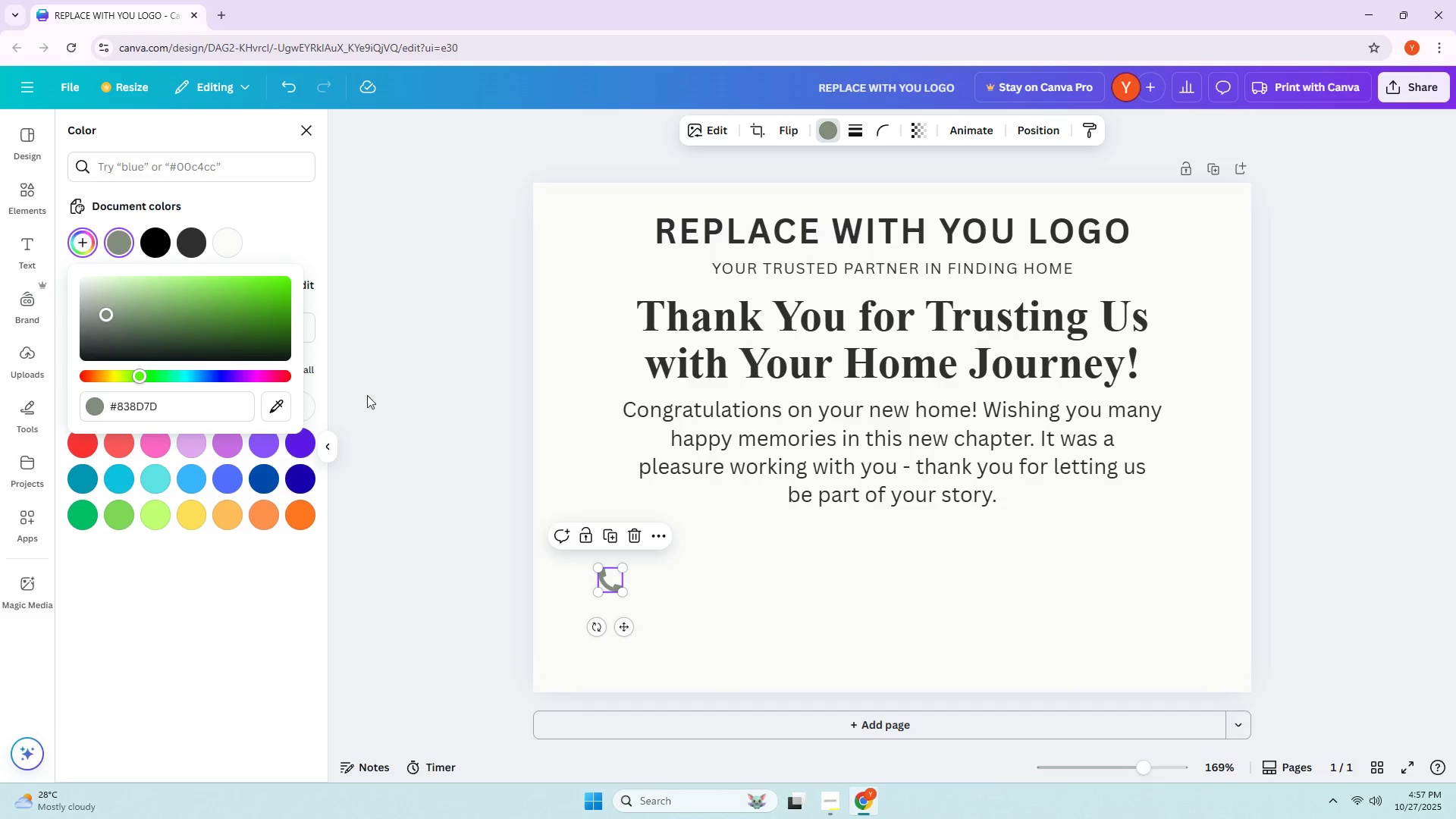 
left_click([390, 403])
 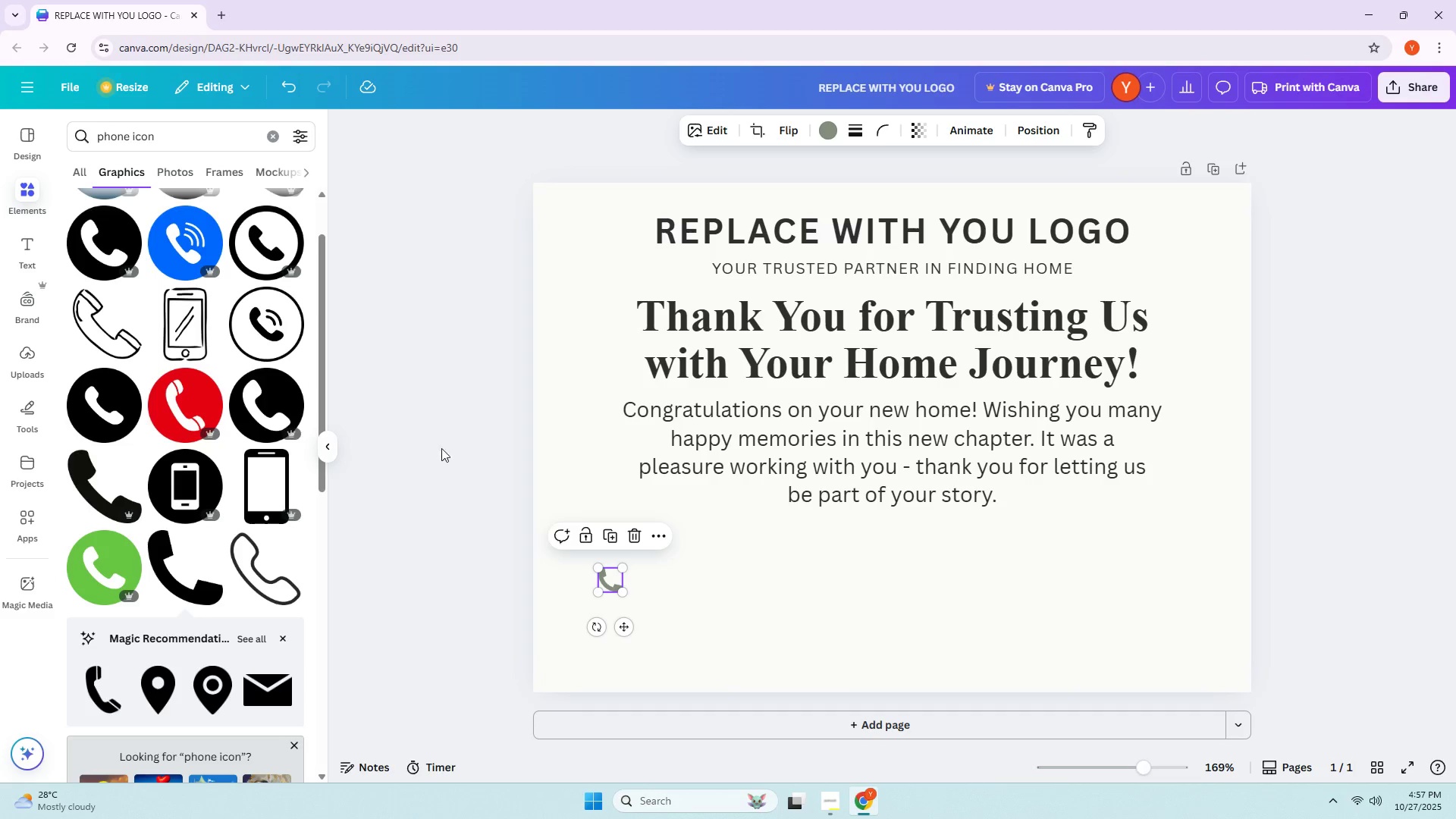 
left_click_drag(start_coordinate=[640, 576], to_coordinate=[641, 580])
 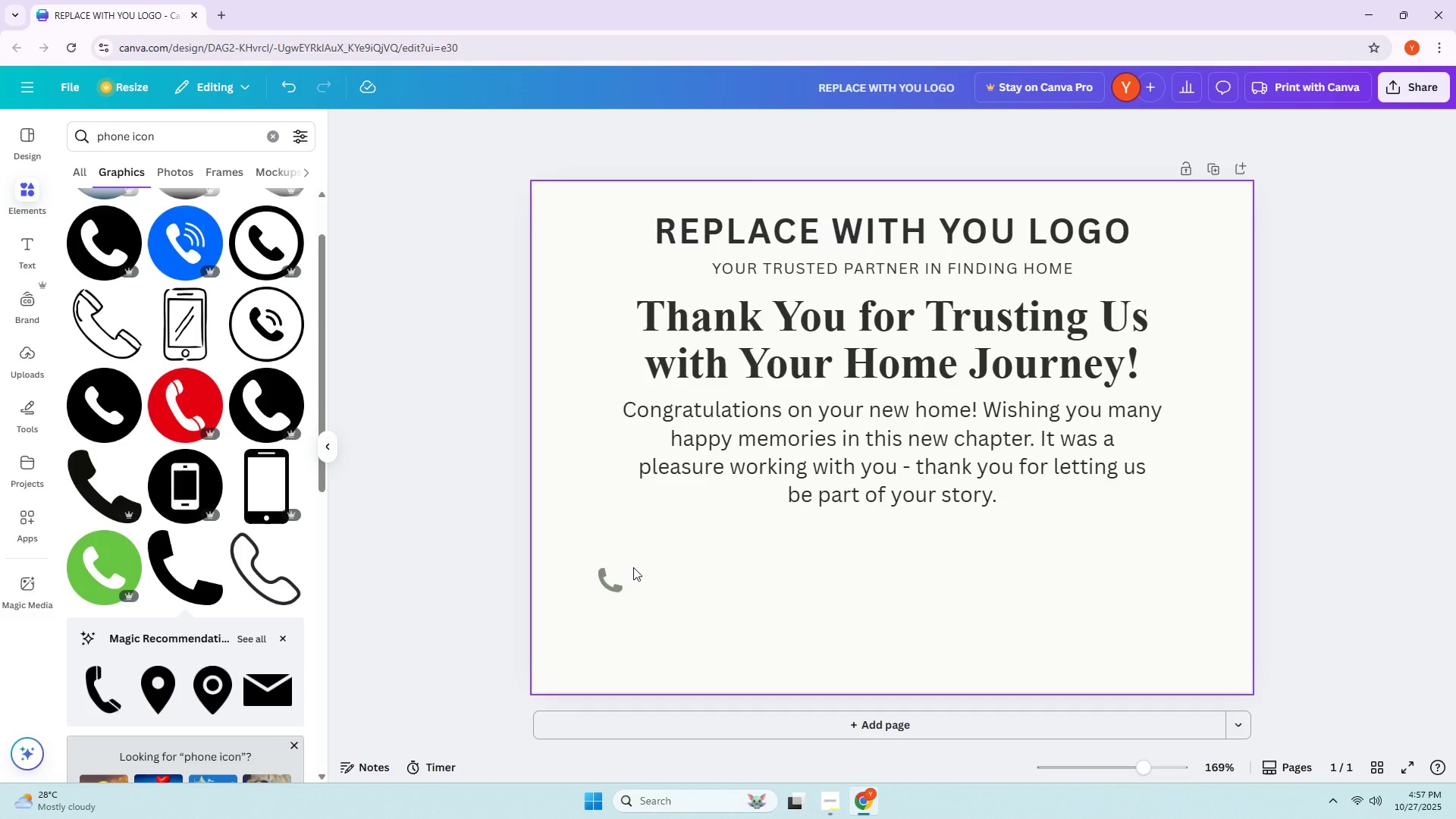 
left_click([652, 578])
 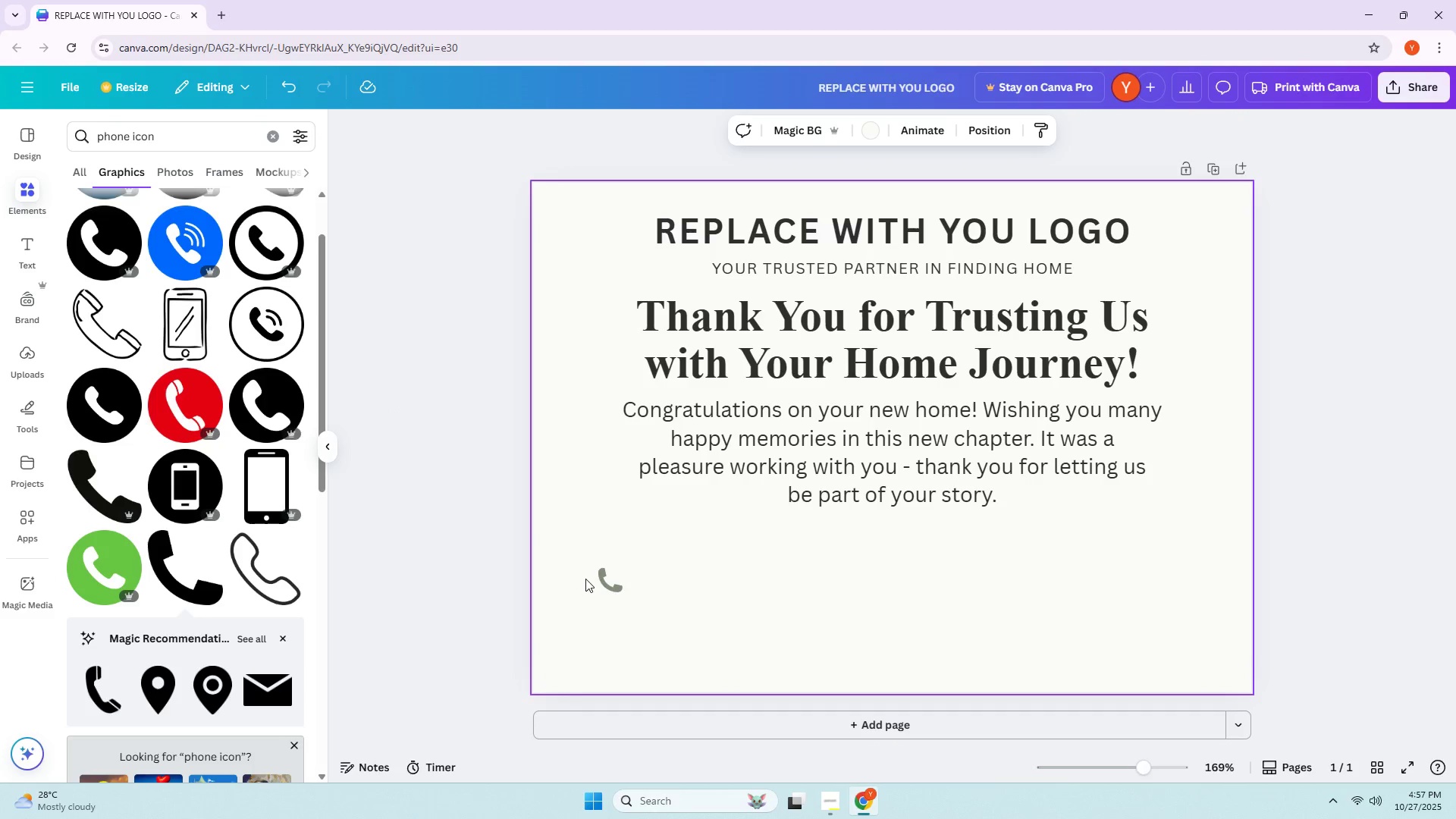 
left_click_drag(start_coordinate=[602, 585], to_coordinate=[580, 585])
 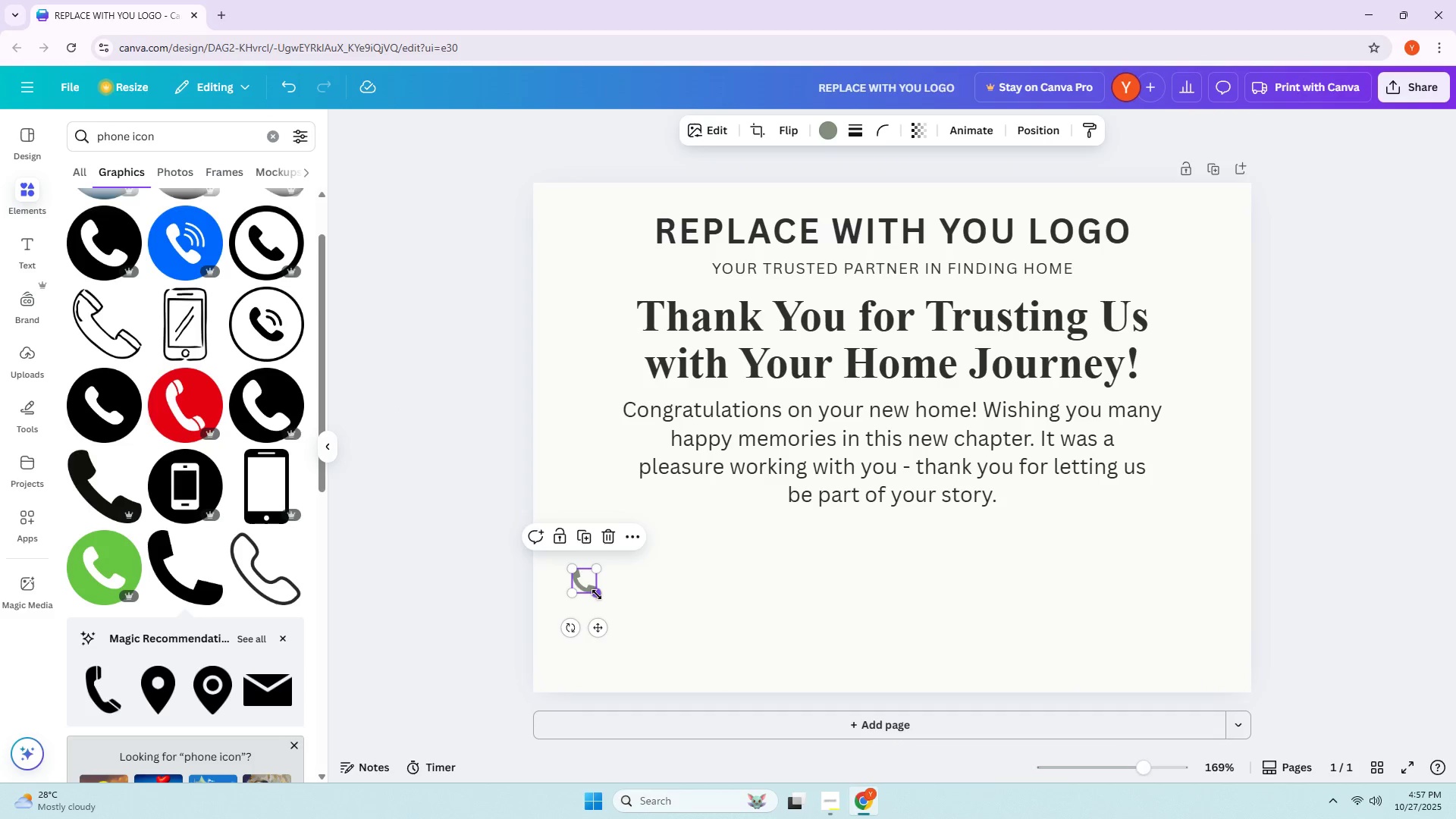 
left_click_drag(start_coordinate=[597, 595], to_coordinate=[588, 592])
 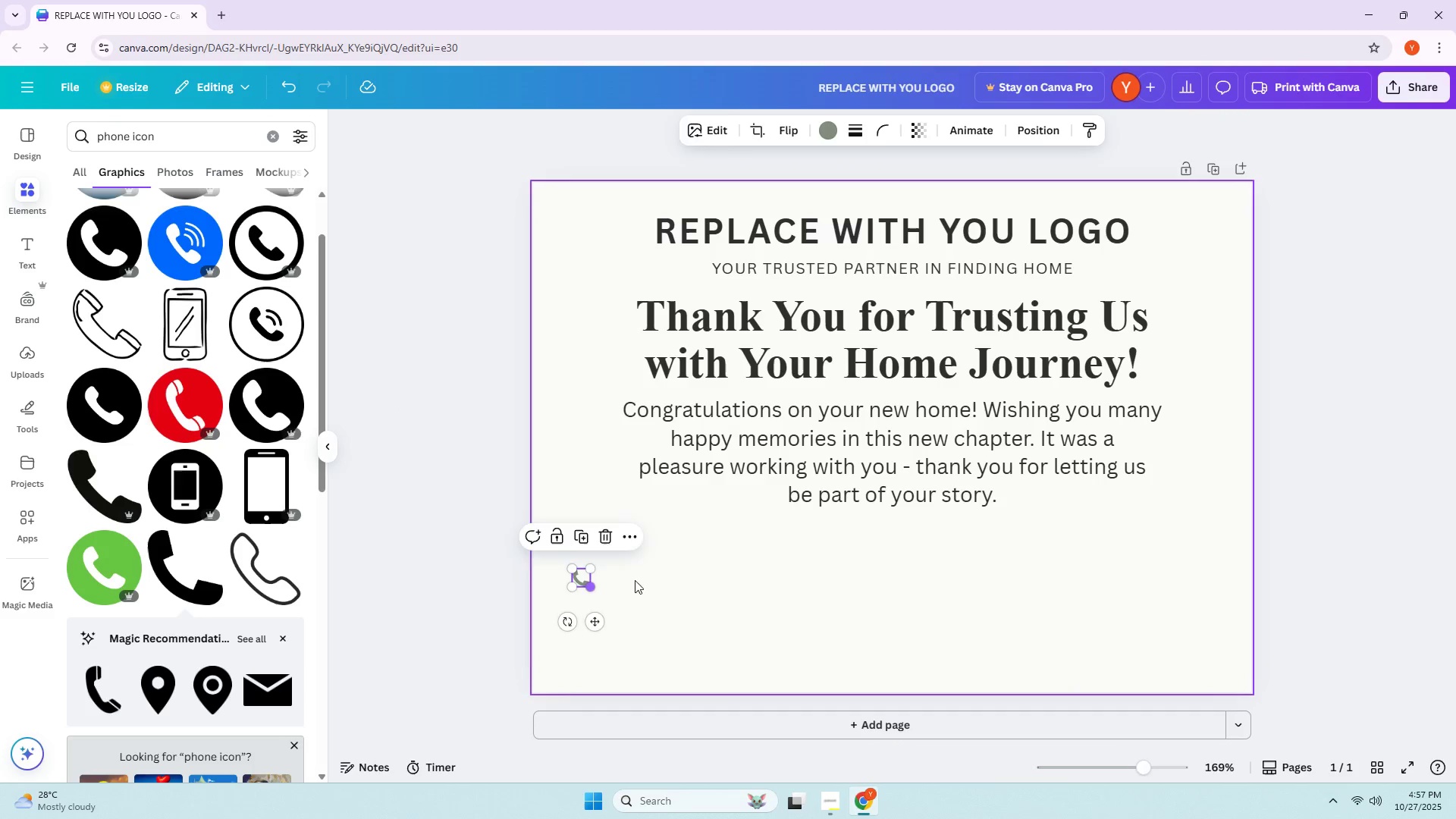 
double_click([653, 578])
 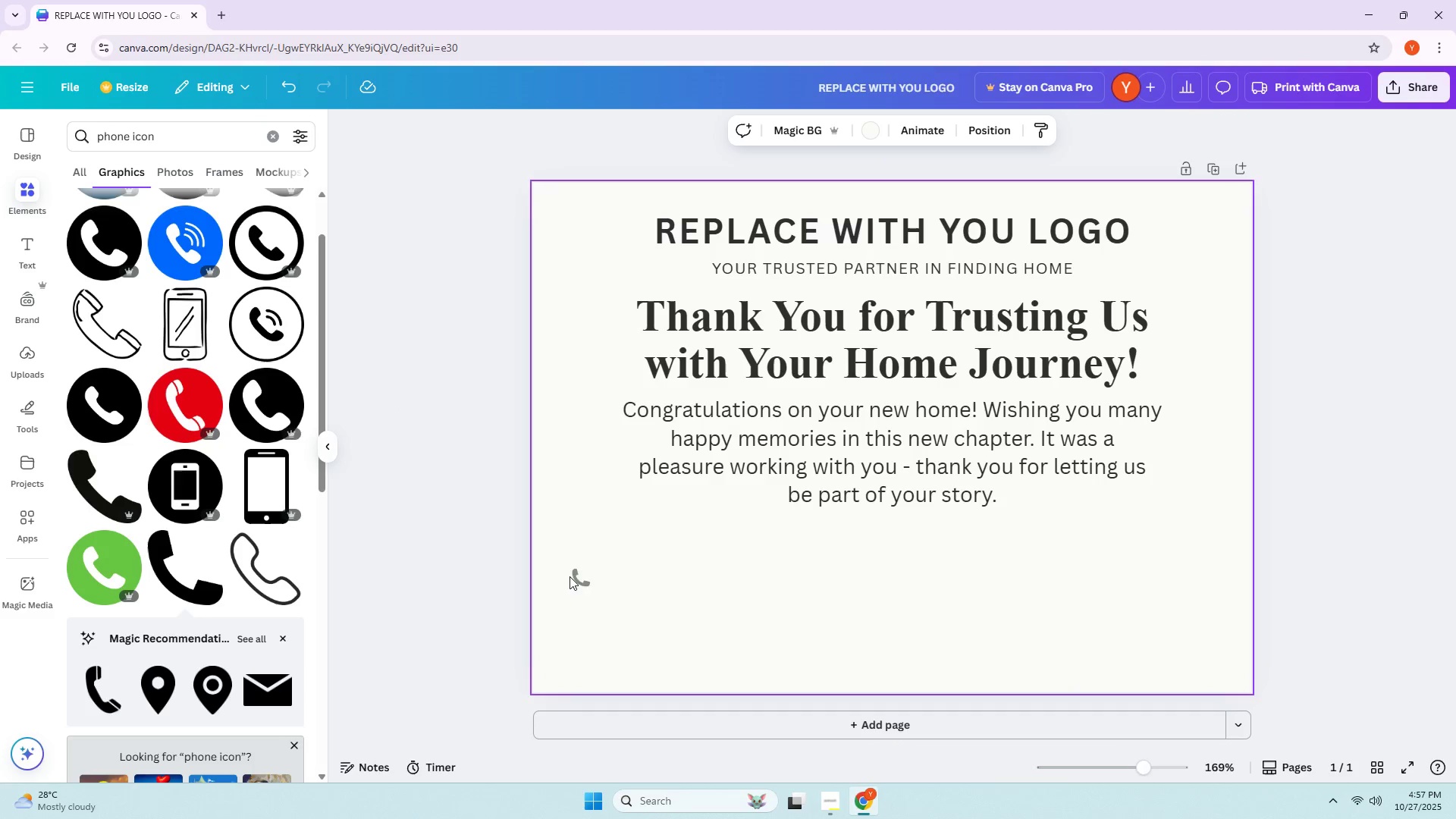 
left_click_drag(start_coordinate=[583, 574], to_coordinate=[588, 578])
 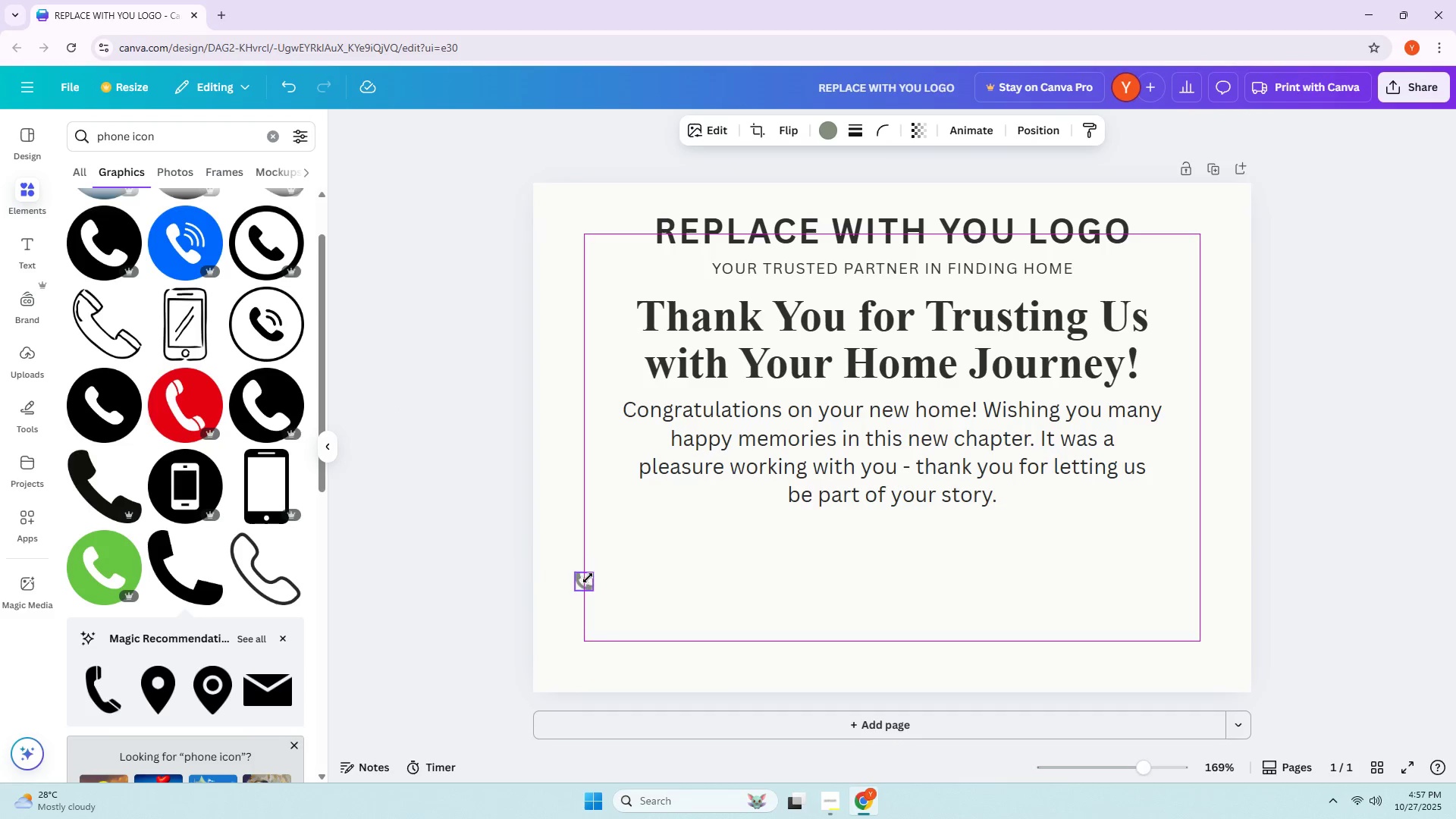 
double_click([588, 578])
 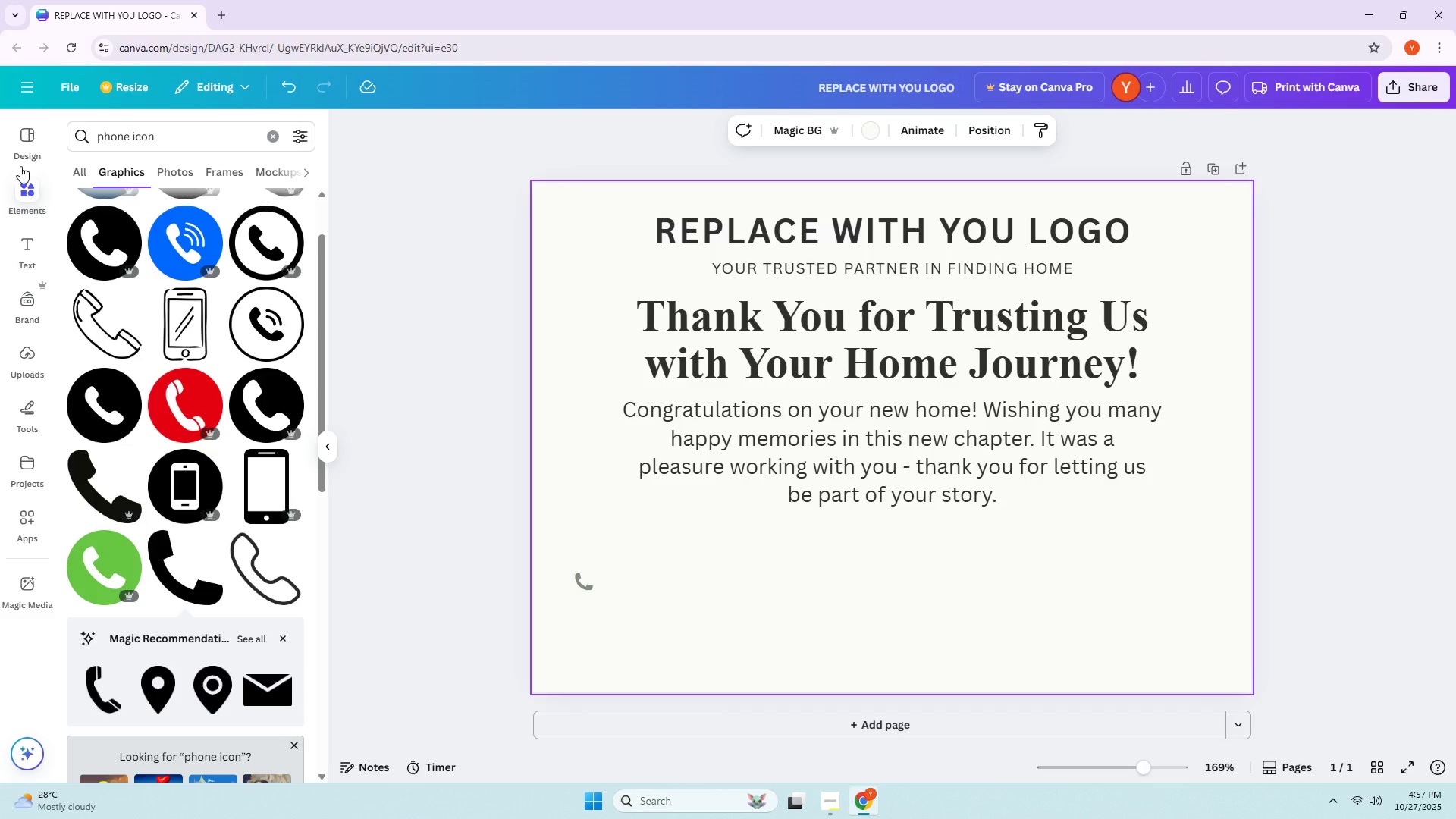 
double_click([174, 132])
 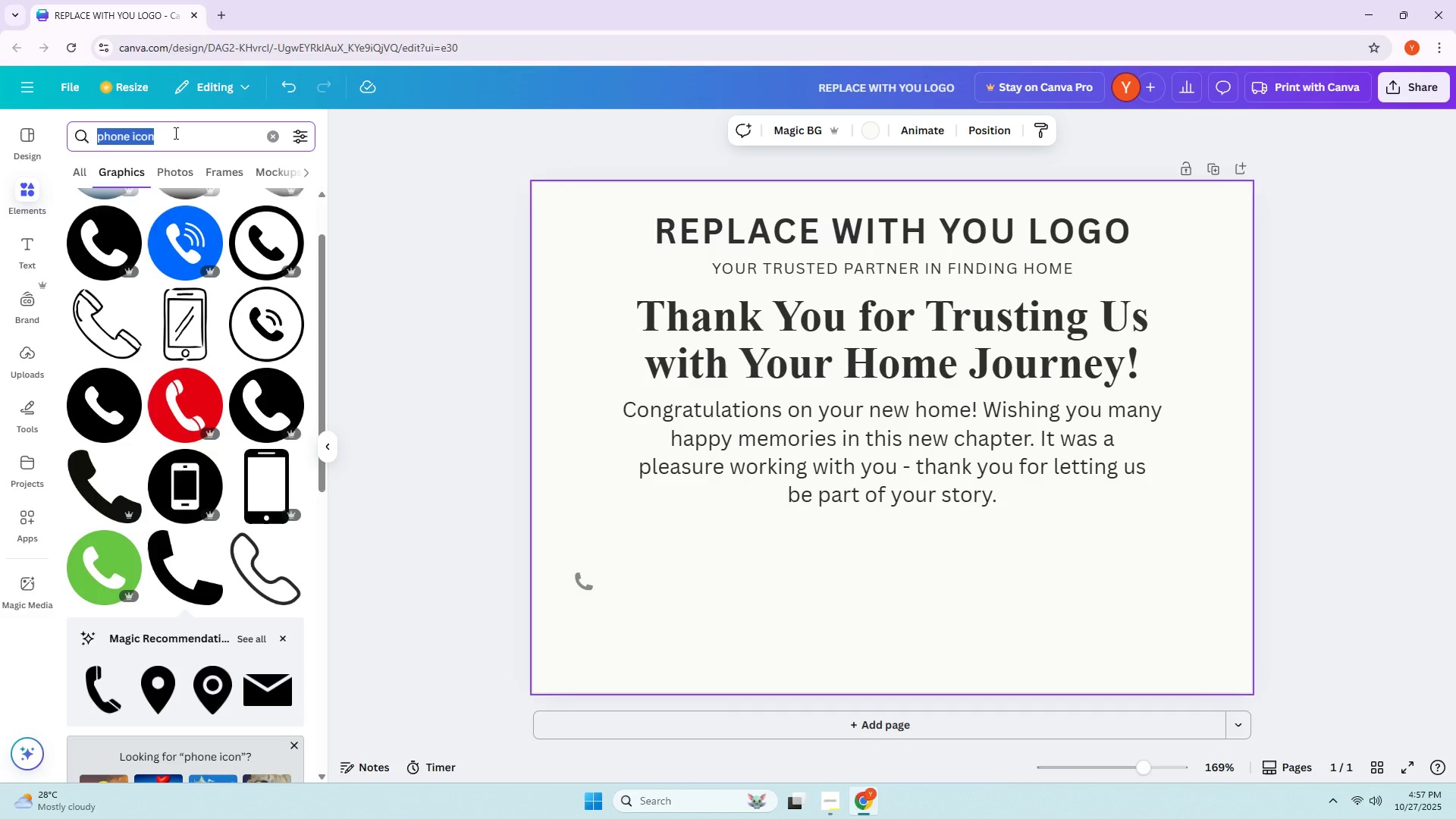 
triple_click([174, 133])
 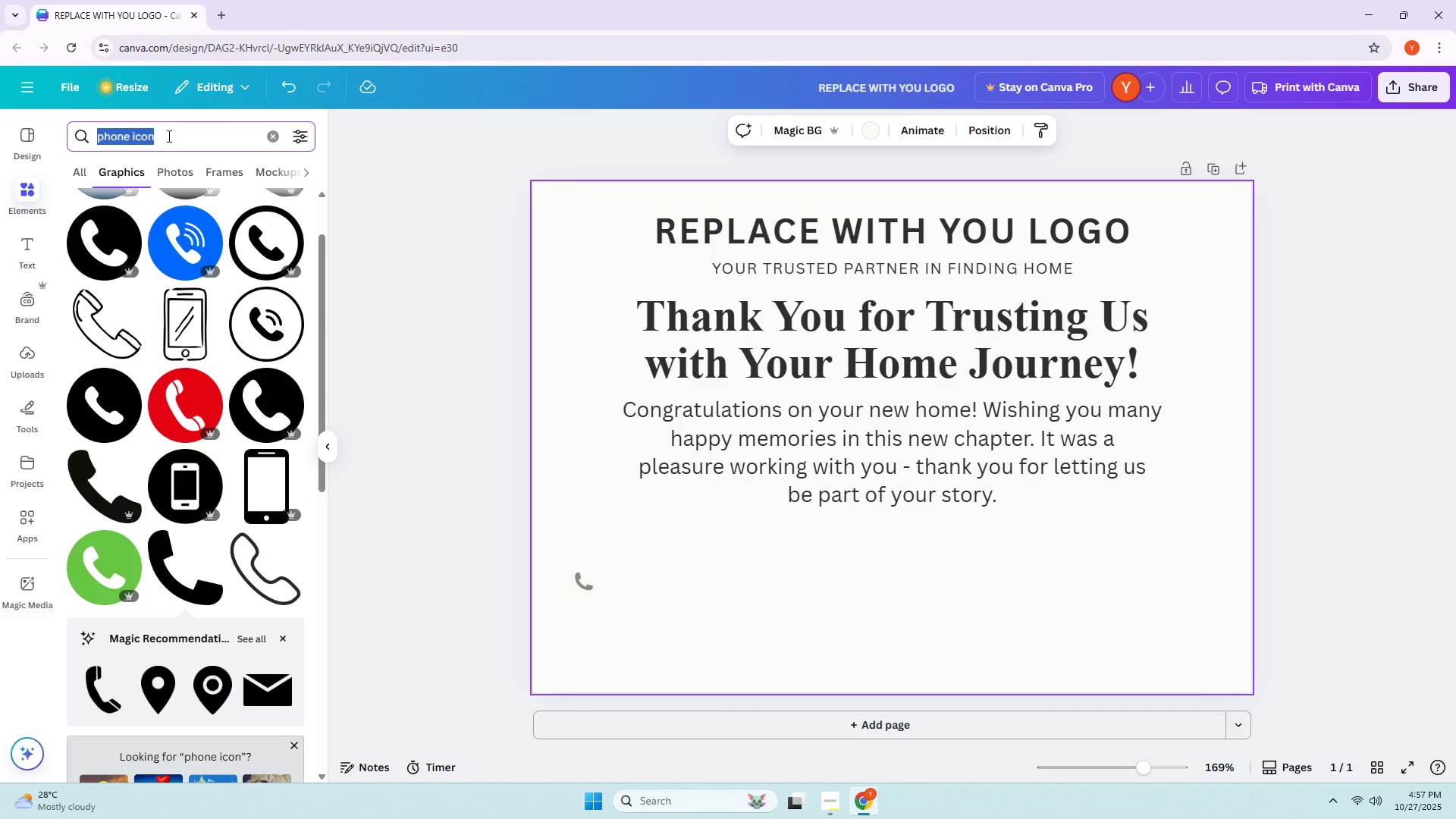 
type(email icon)
 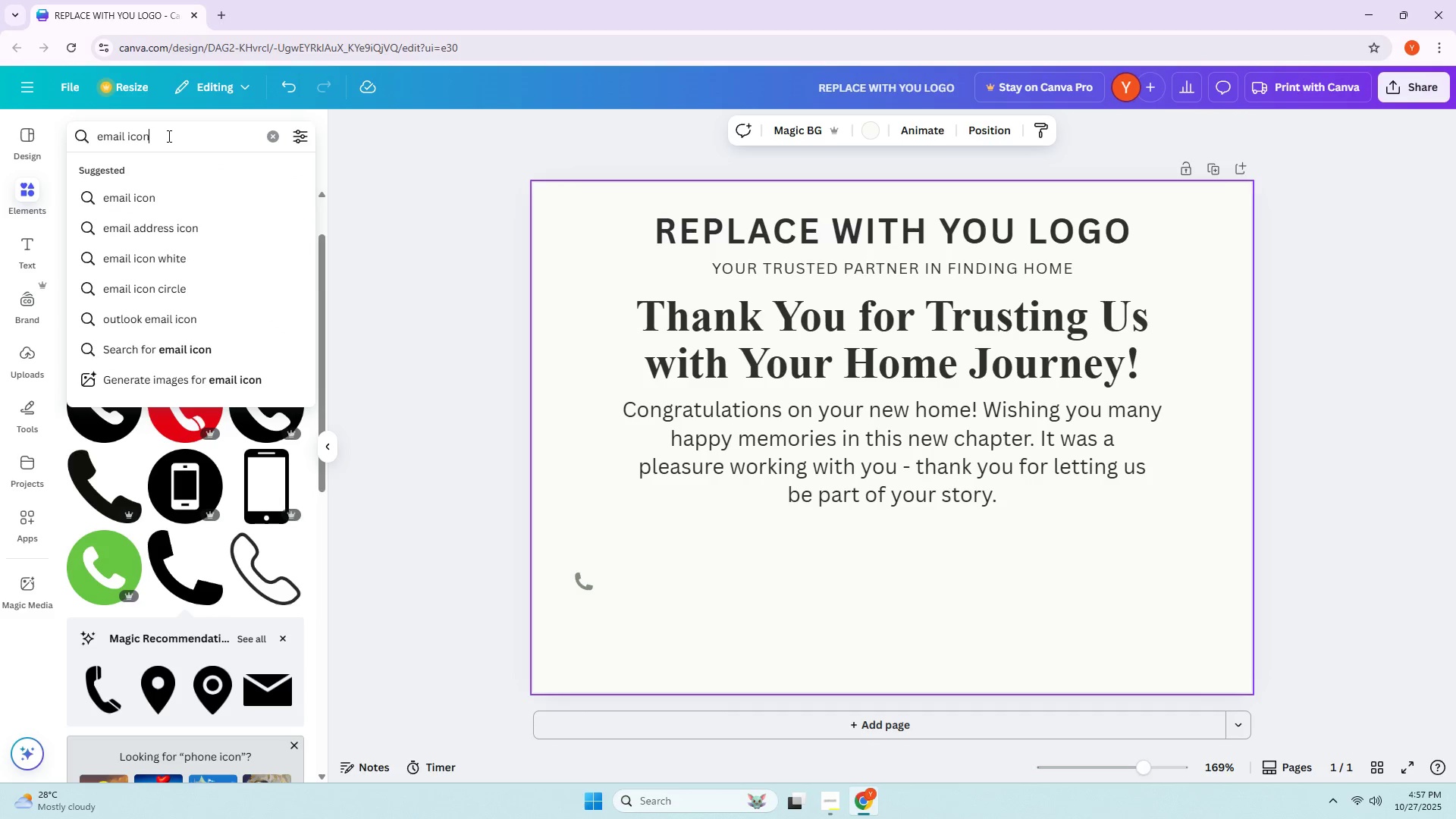 
key(Enter)
 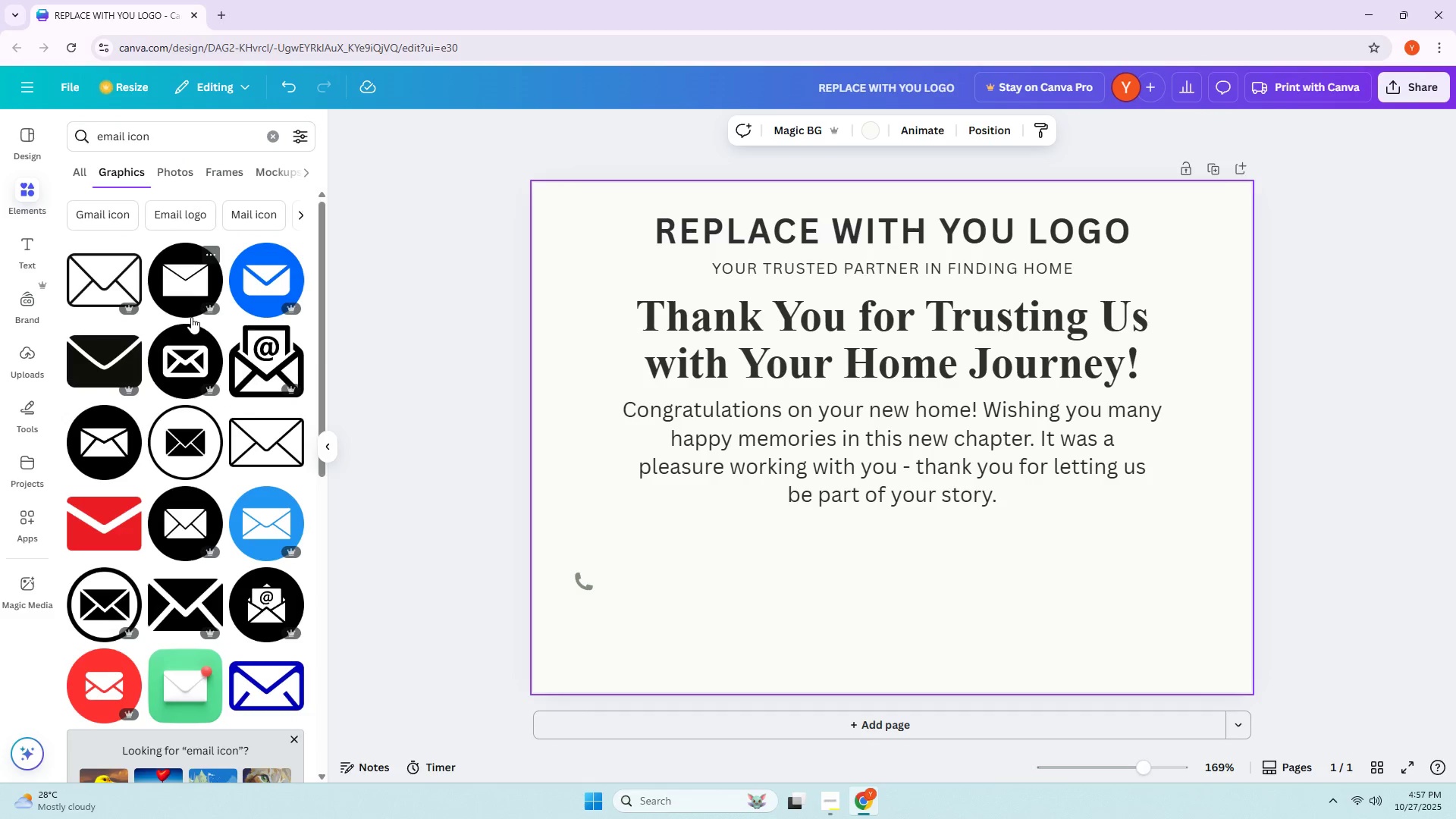 
wait(7.42)
 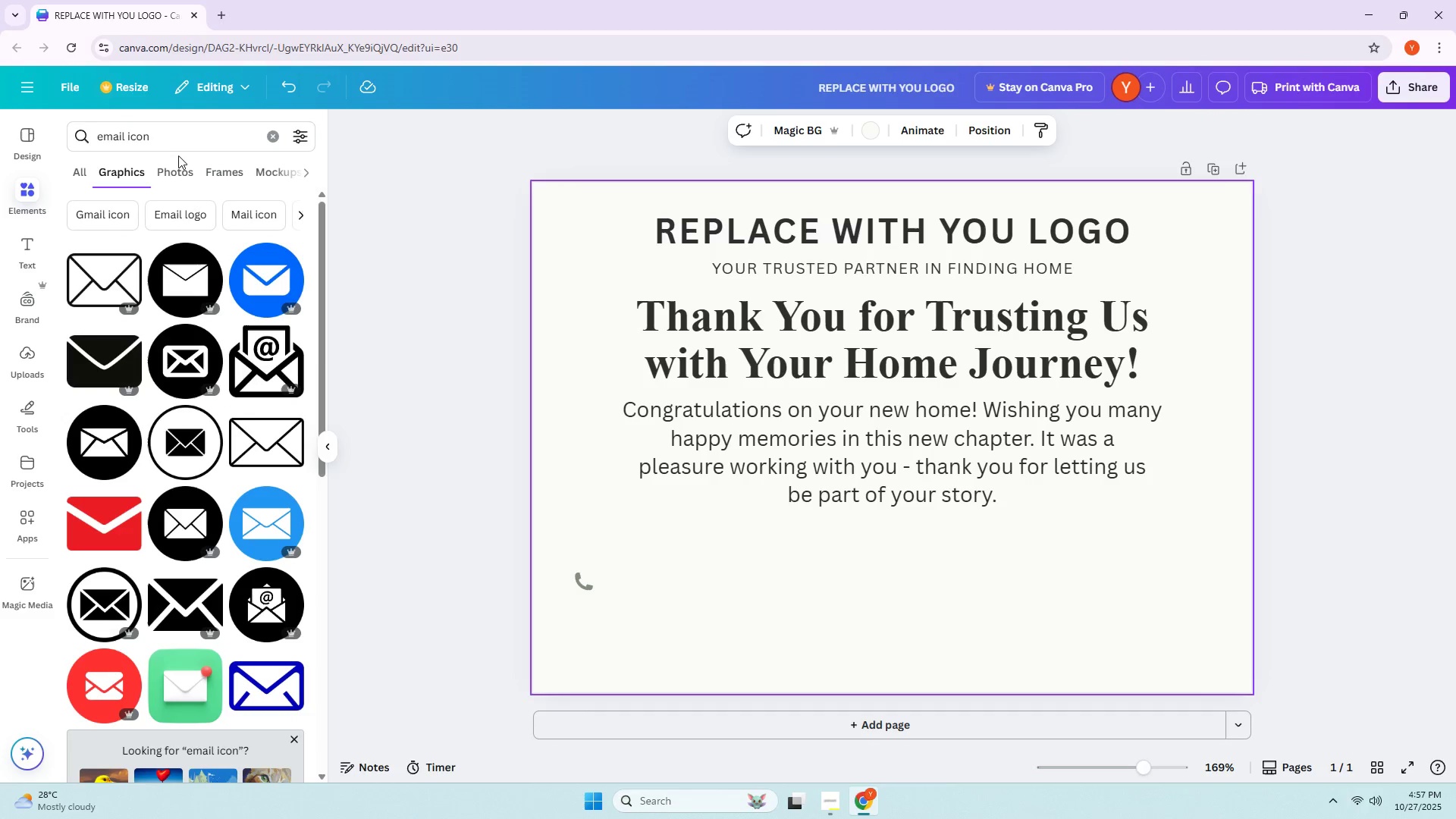 
left_click([194, 430])
 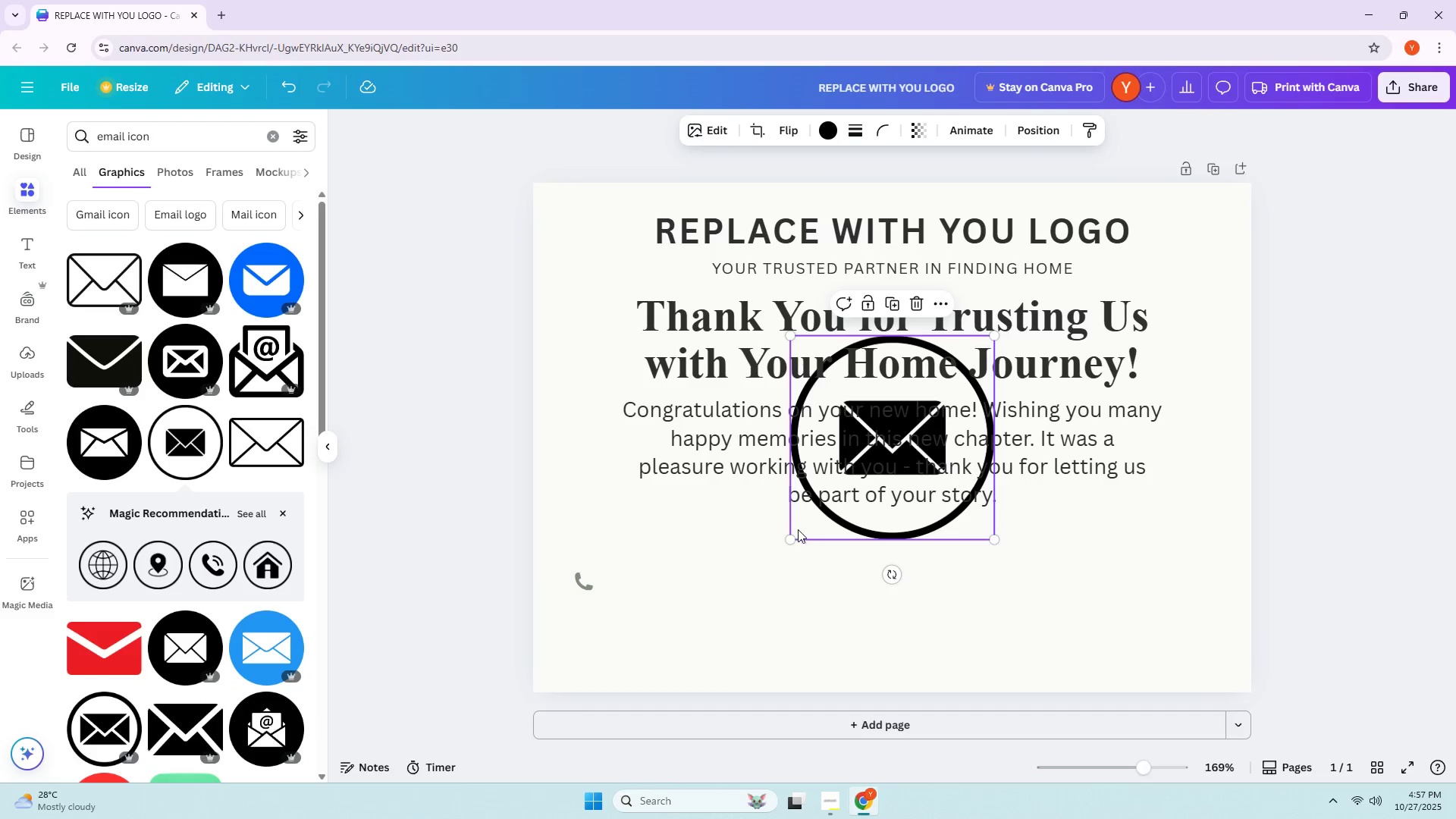 
left_click_drag(start_coordinate=[814, 521], to_coordinate=[672, 639])
 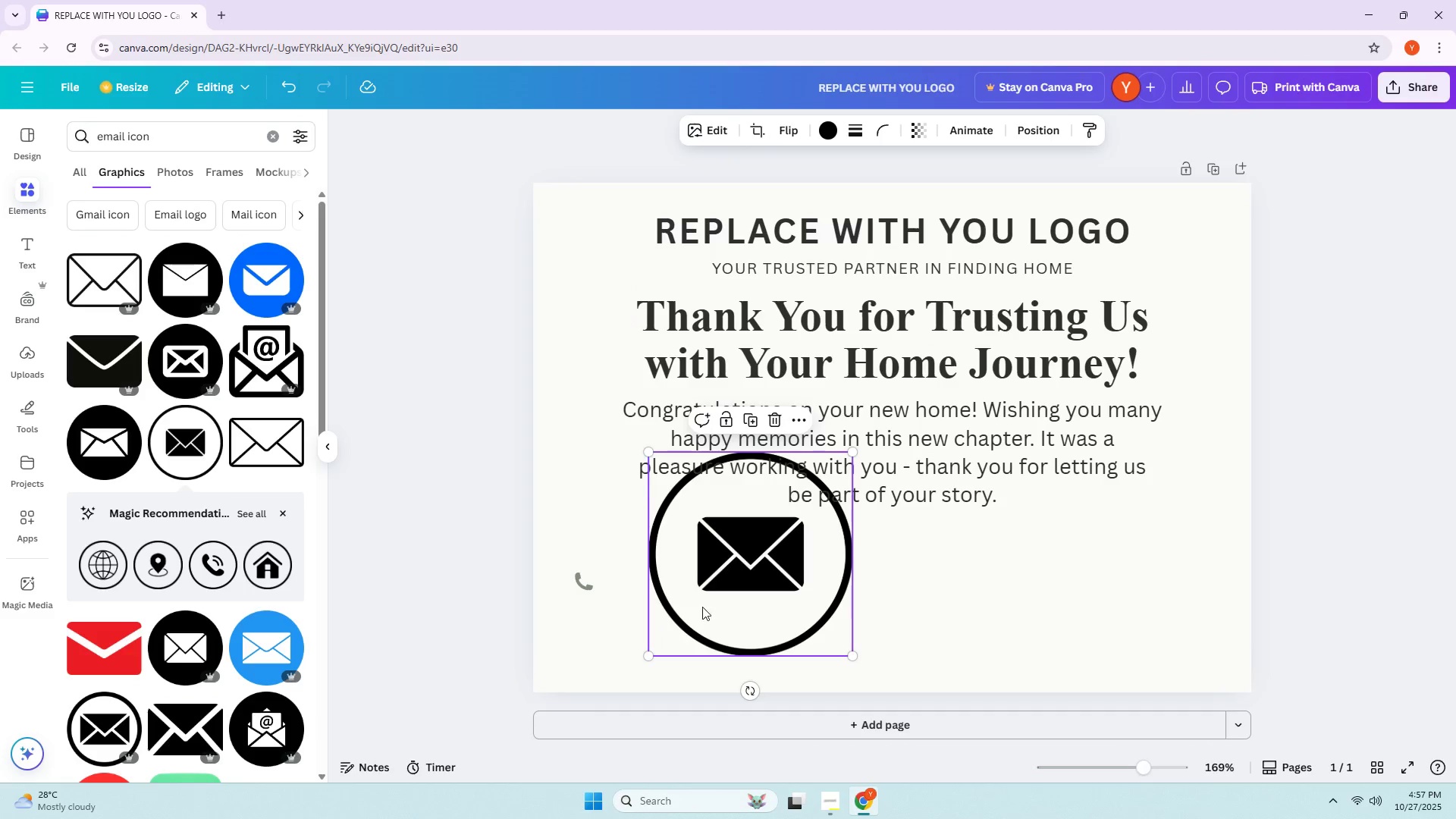 
left_click_drag(start_coordinate=[715, 600], to_coordinate=[695, 612])
 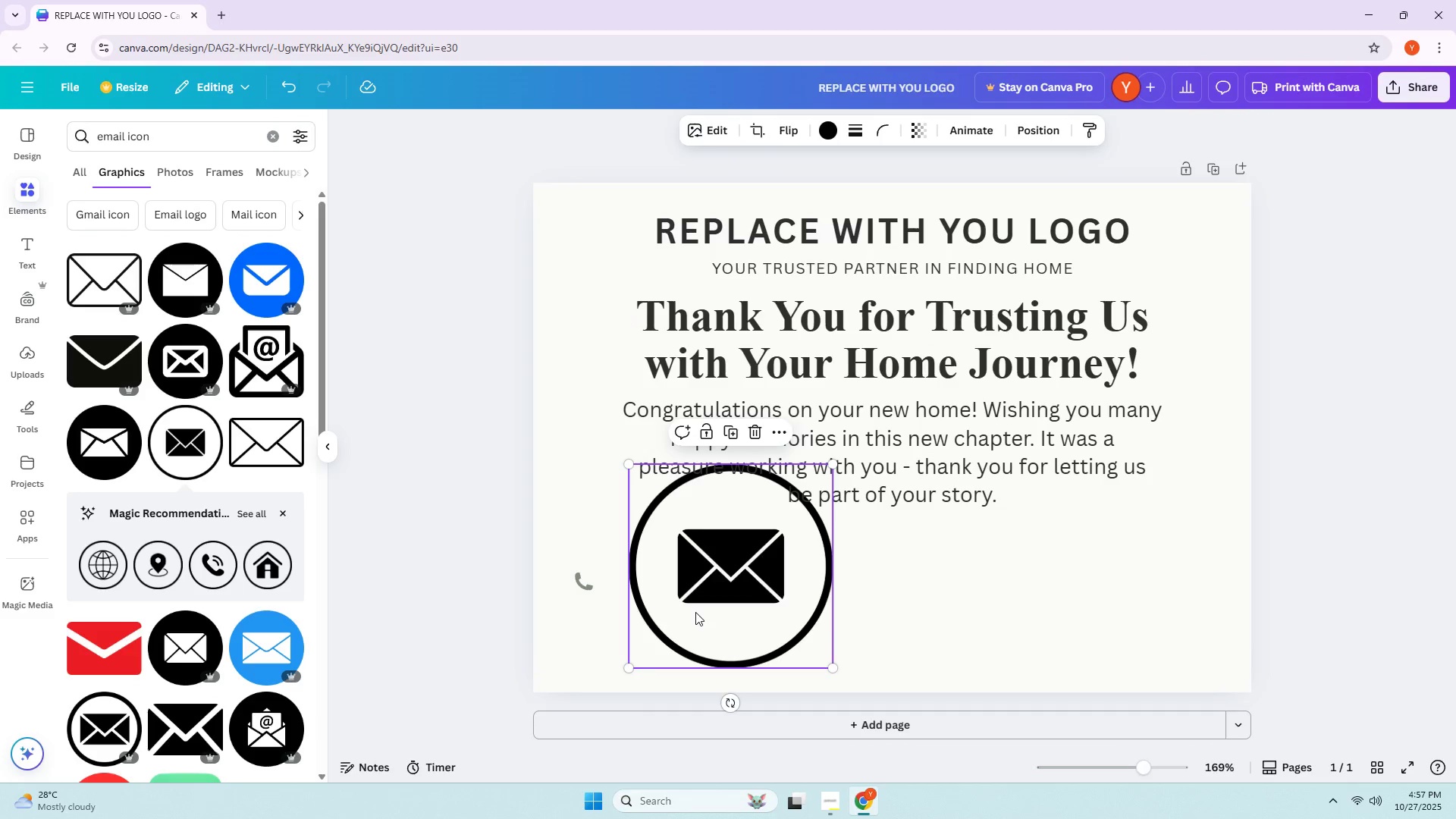 
left_click([695, 612])
 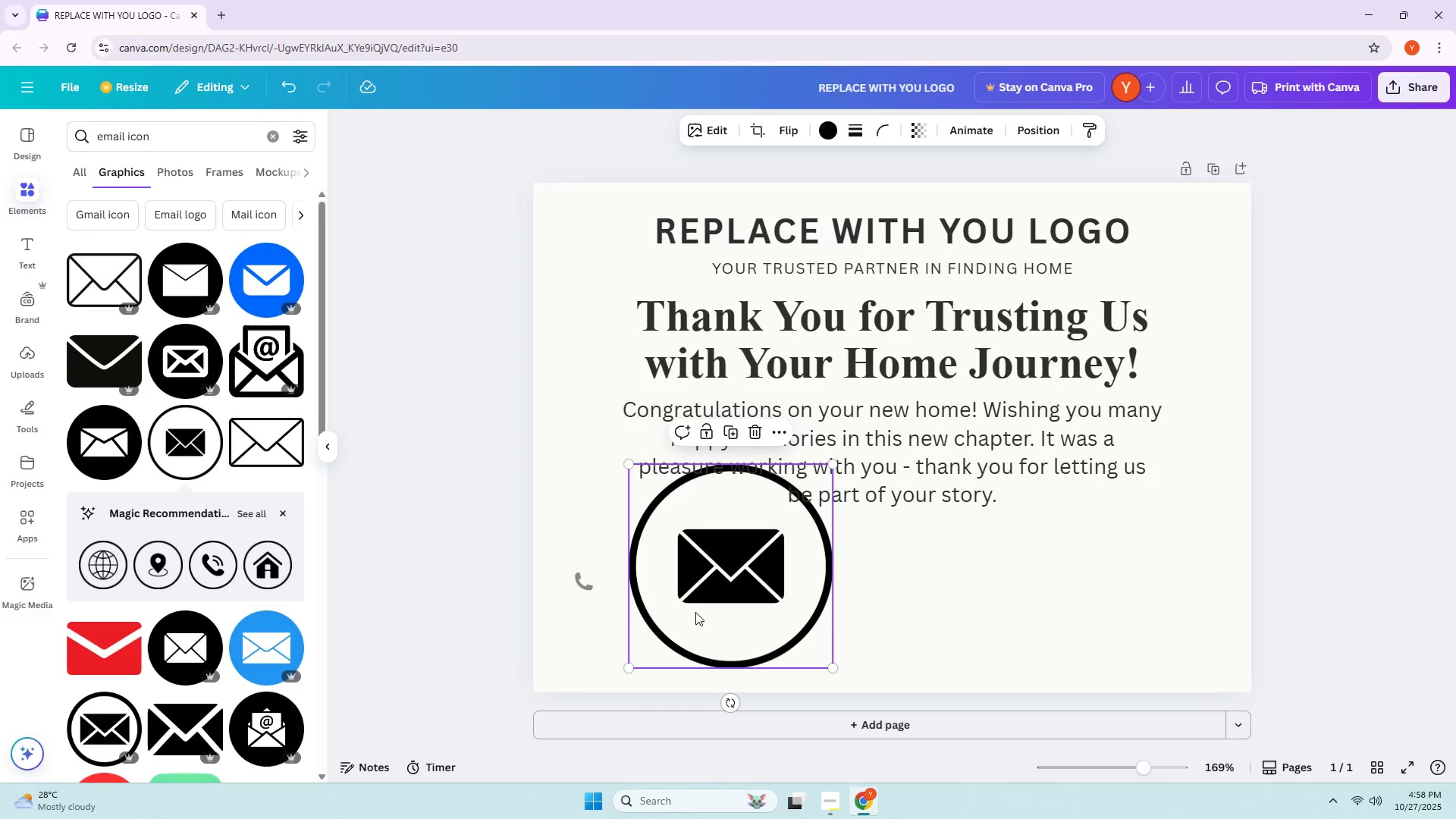 
left_click_drag(start_coordinate=[694, 613], to_coordinate=[686, 620])
 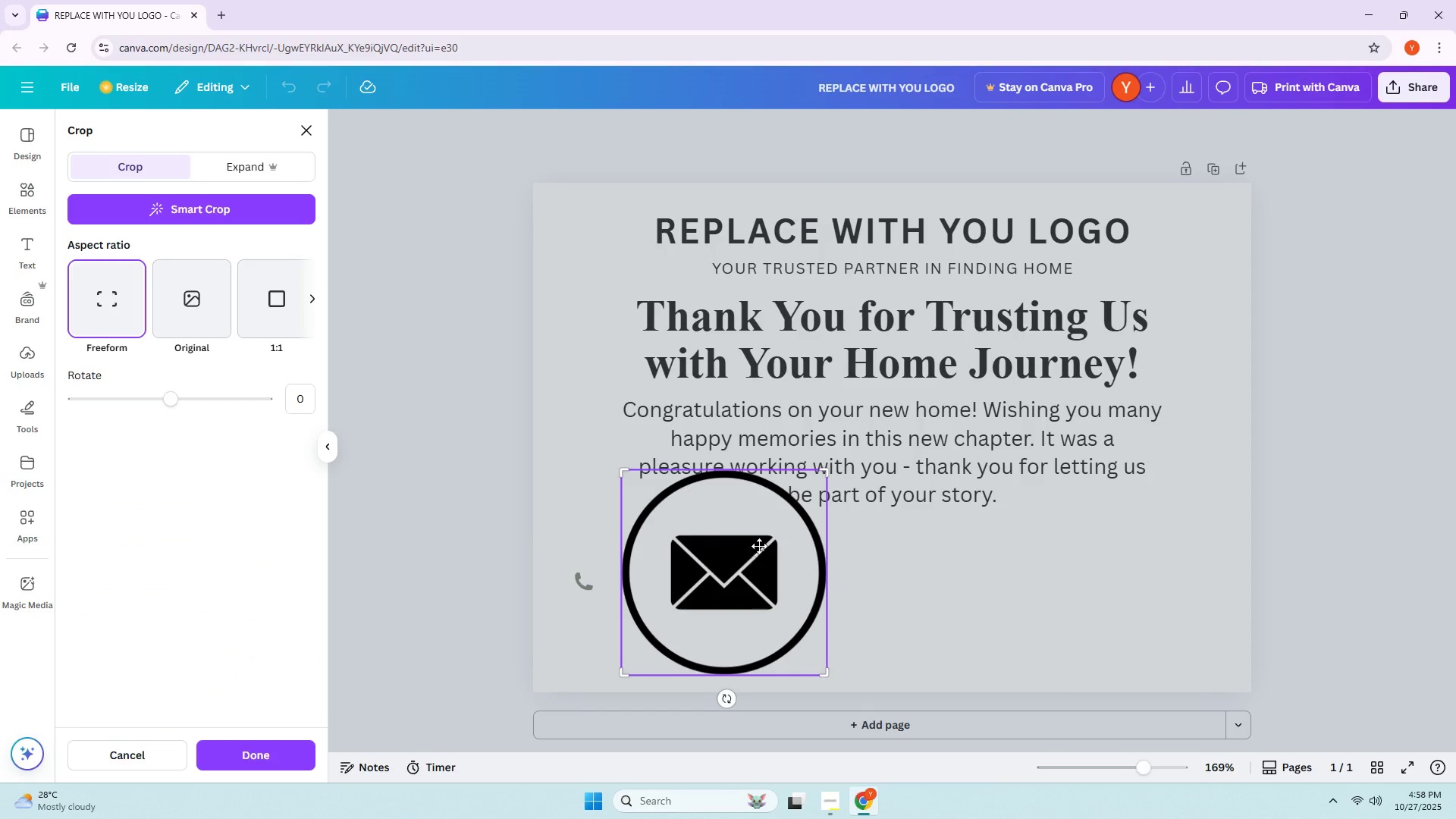 
left_click_drag(start_coordinate=[822, 472], to_coordinate=[786, 530])
 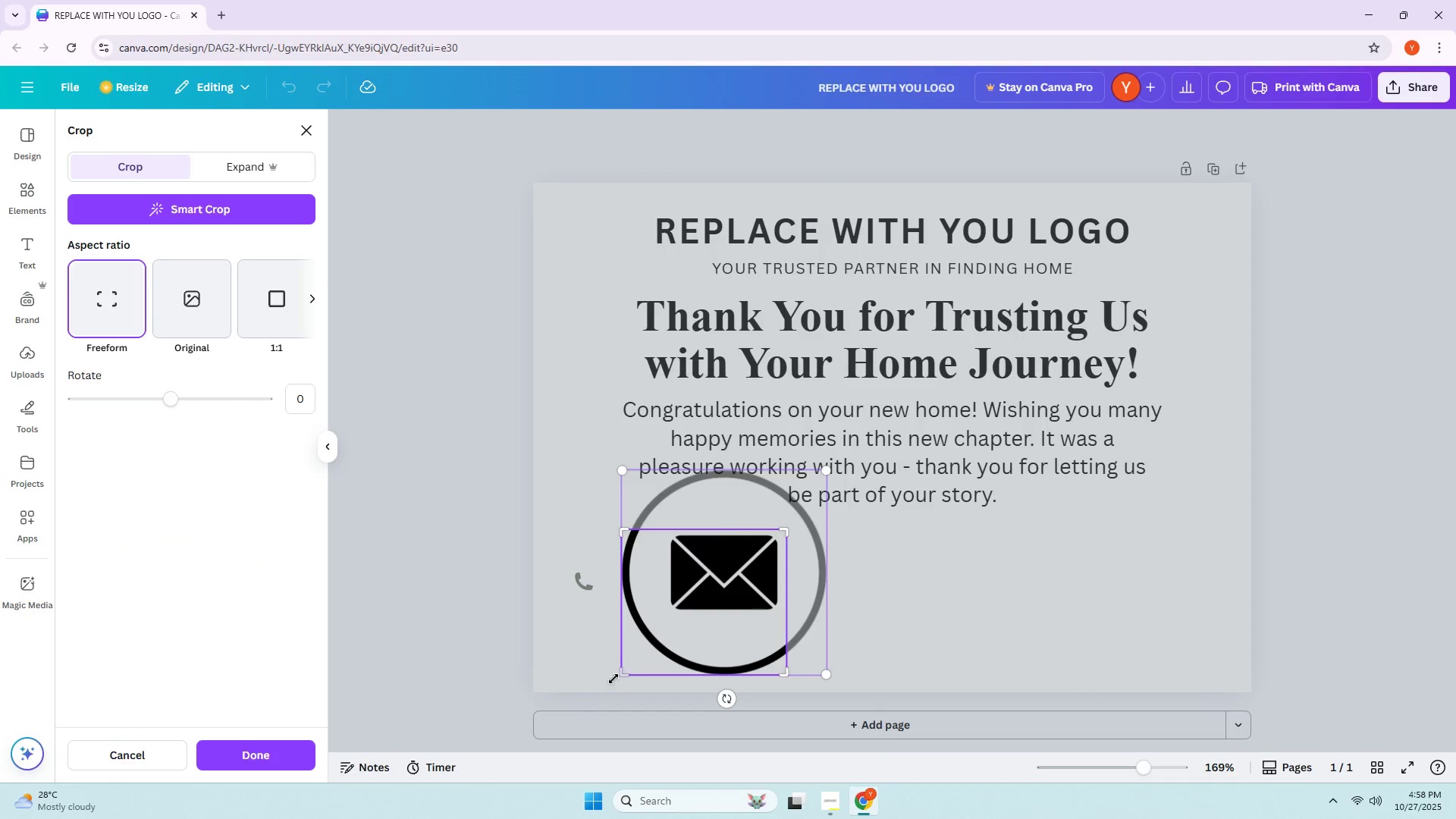 
left_click_drag(start_coordinate=[620, 676], to_coordinate=[667, 620])
 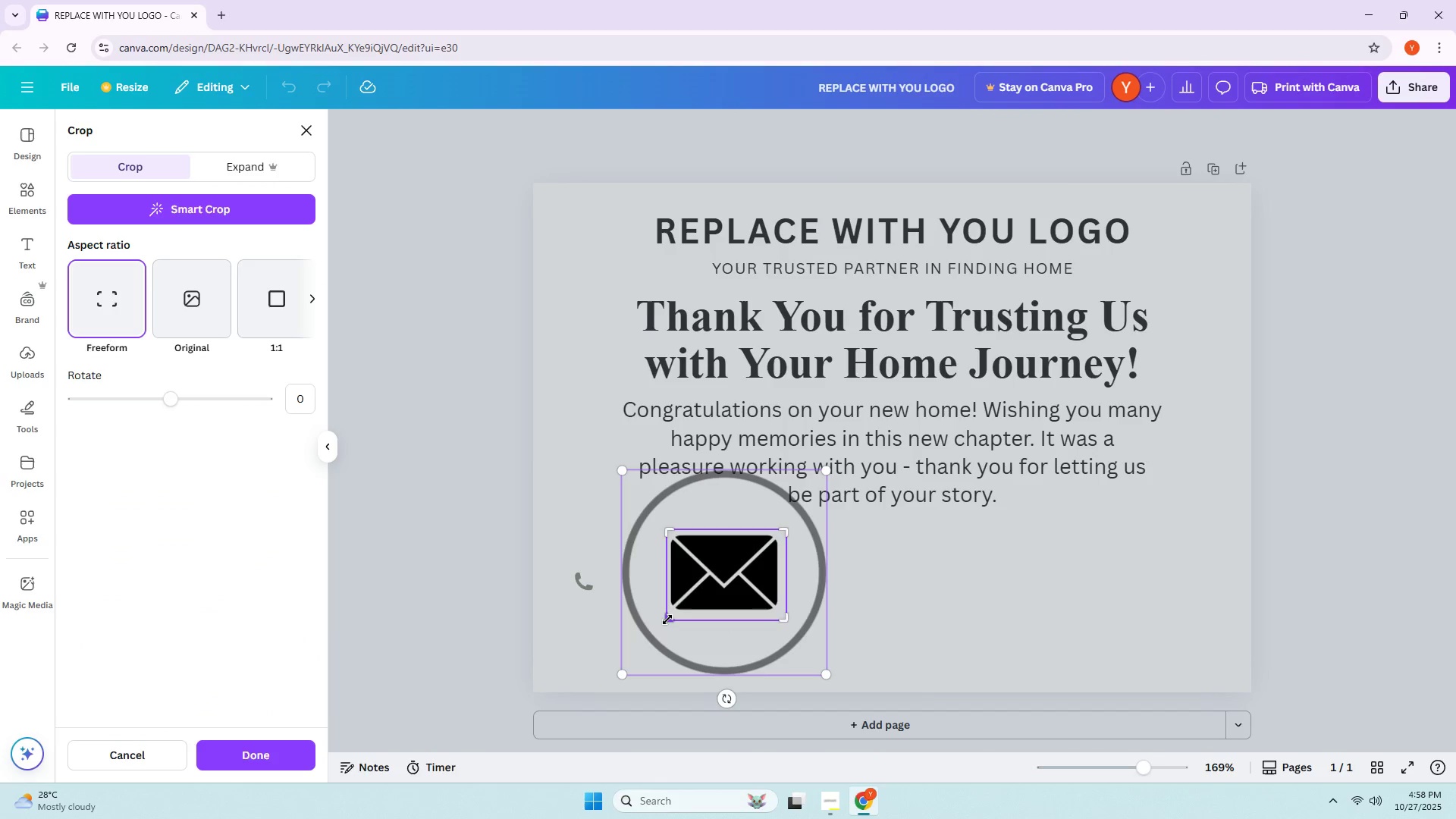 
key(Enter)
 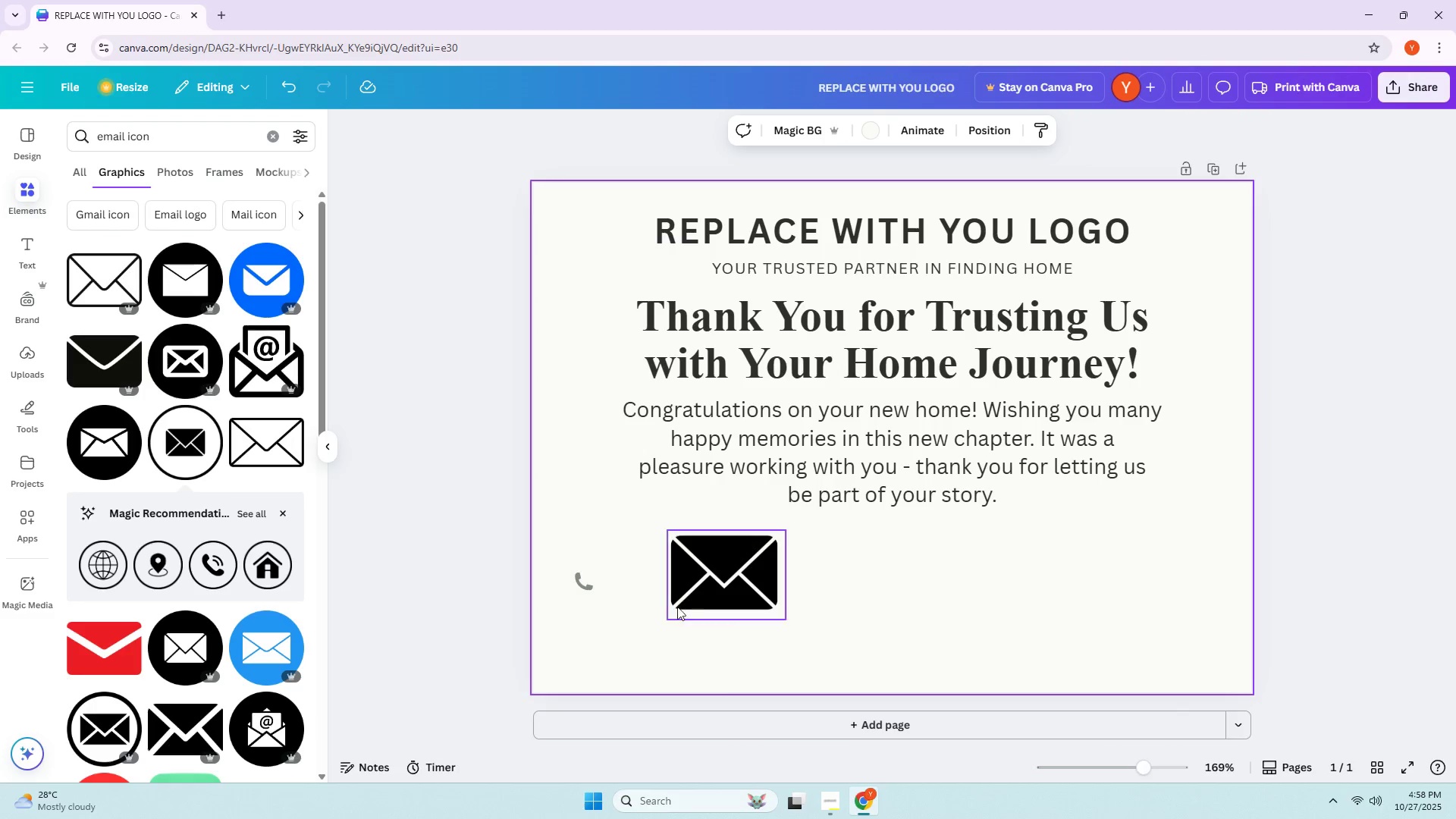 
left_click_drag(start_coordinate=[725, 578], to_coordinate=[678, 616])
 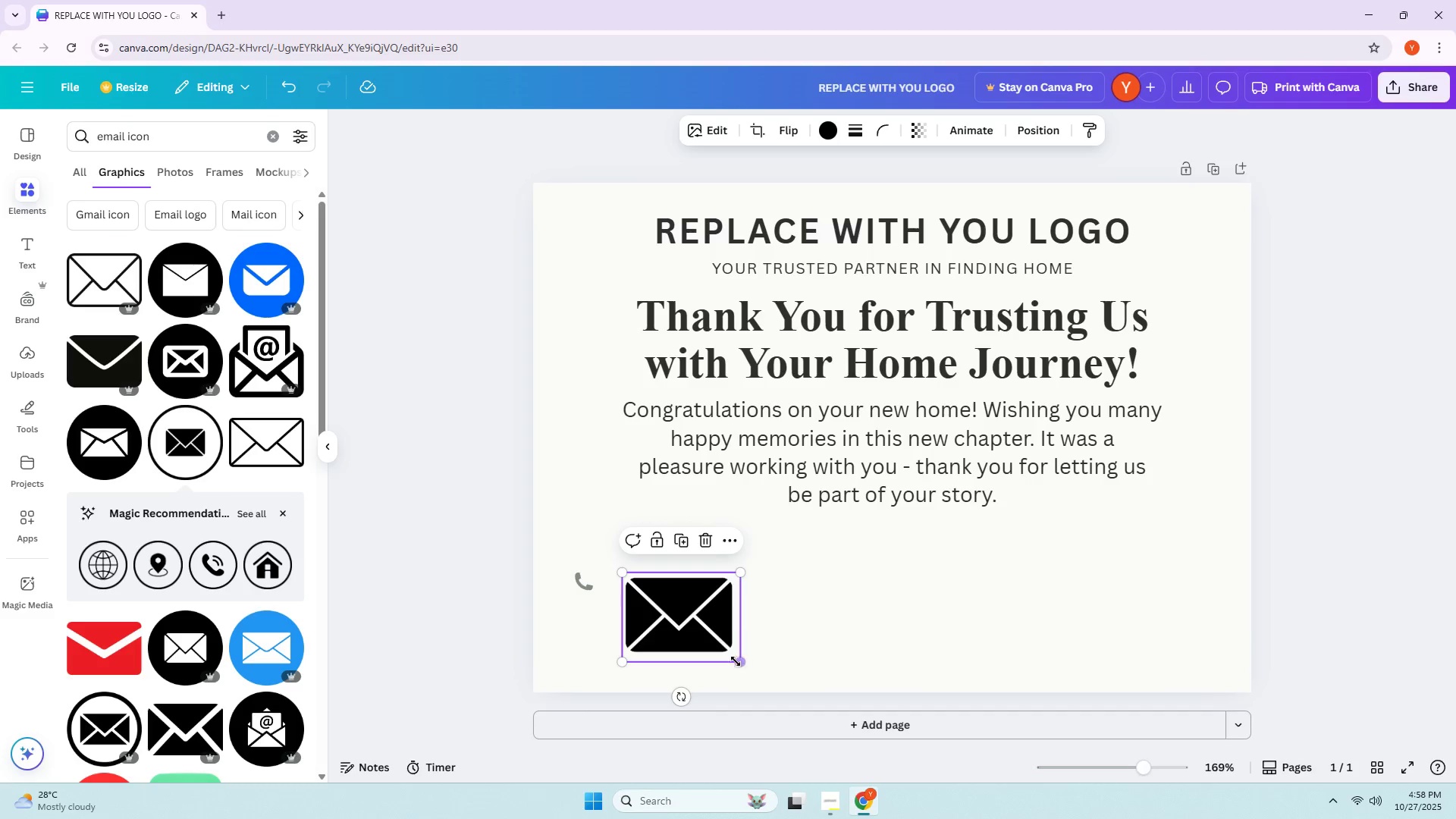 
left_click_drag(start_coordinate=[737, 661], to_coordinate=[664, 601])
 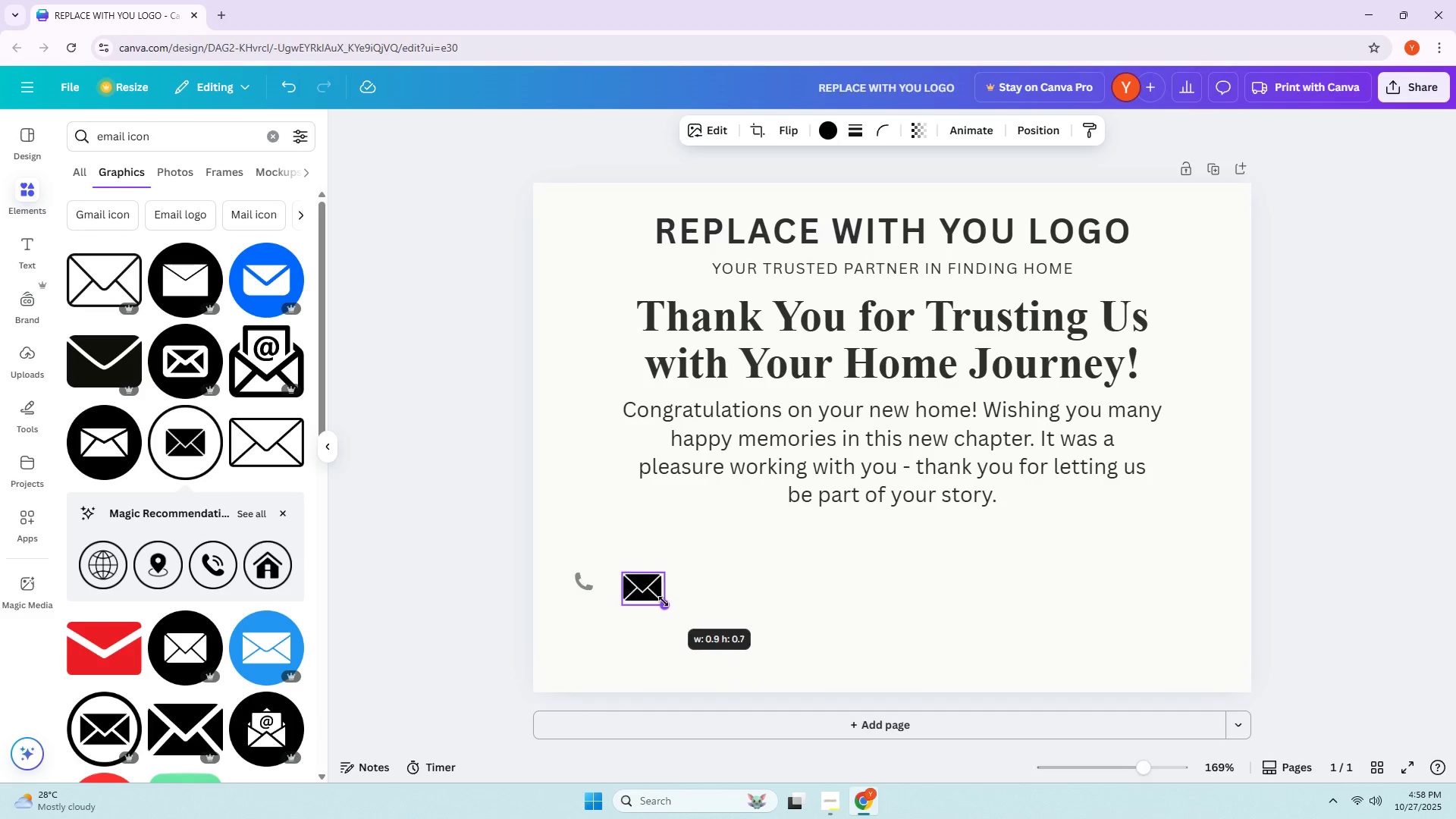 
left_click([664, 601])
 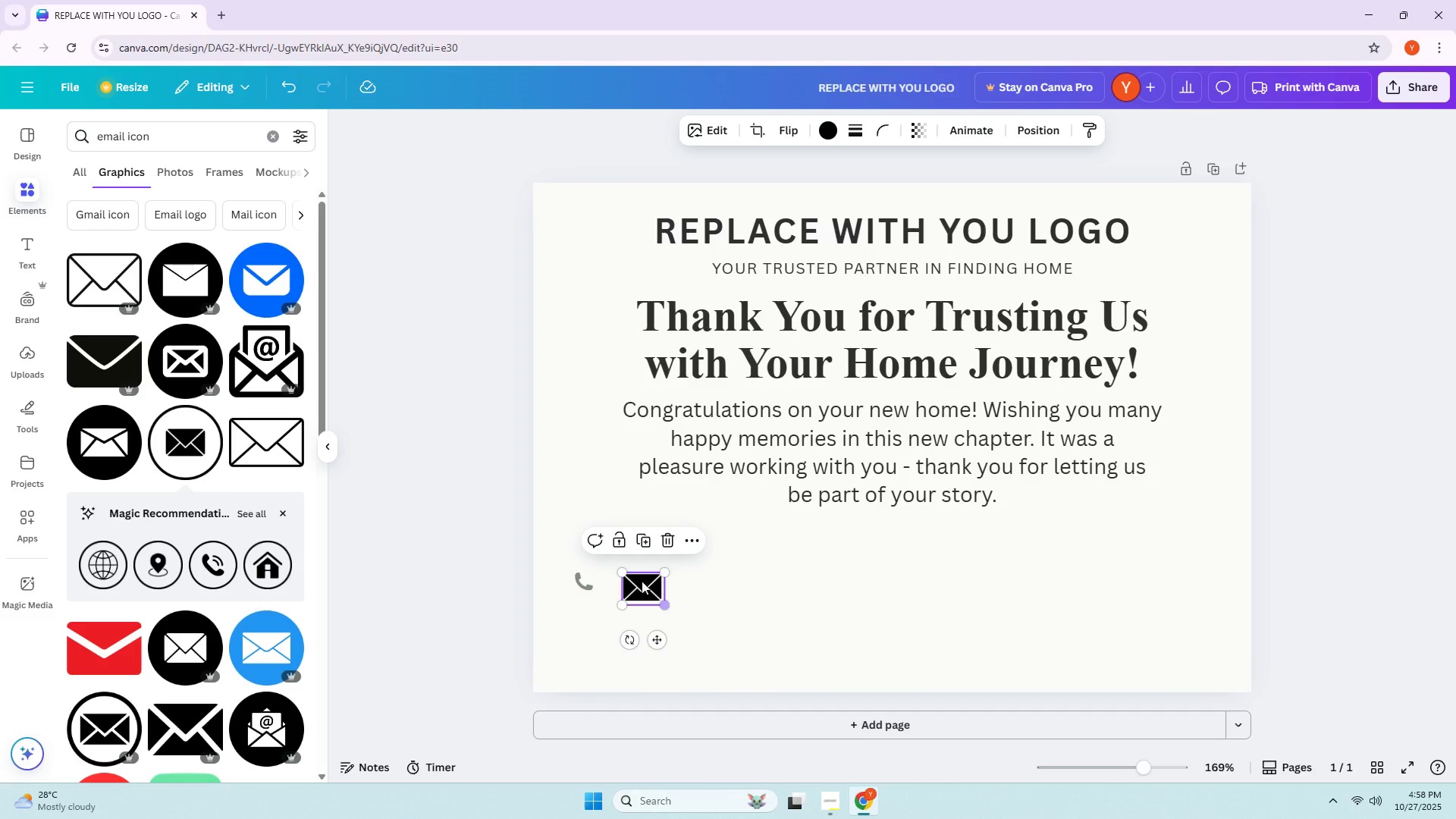 
left_click_drag(start_coordinate=[639, 580], to_coordinate=[582, 613])
 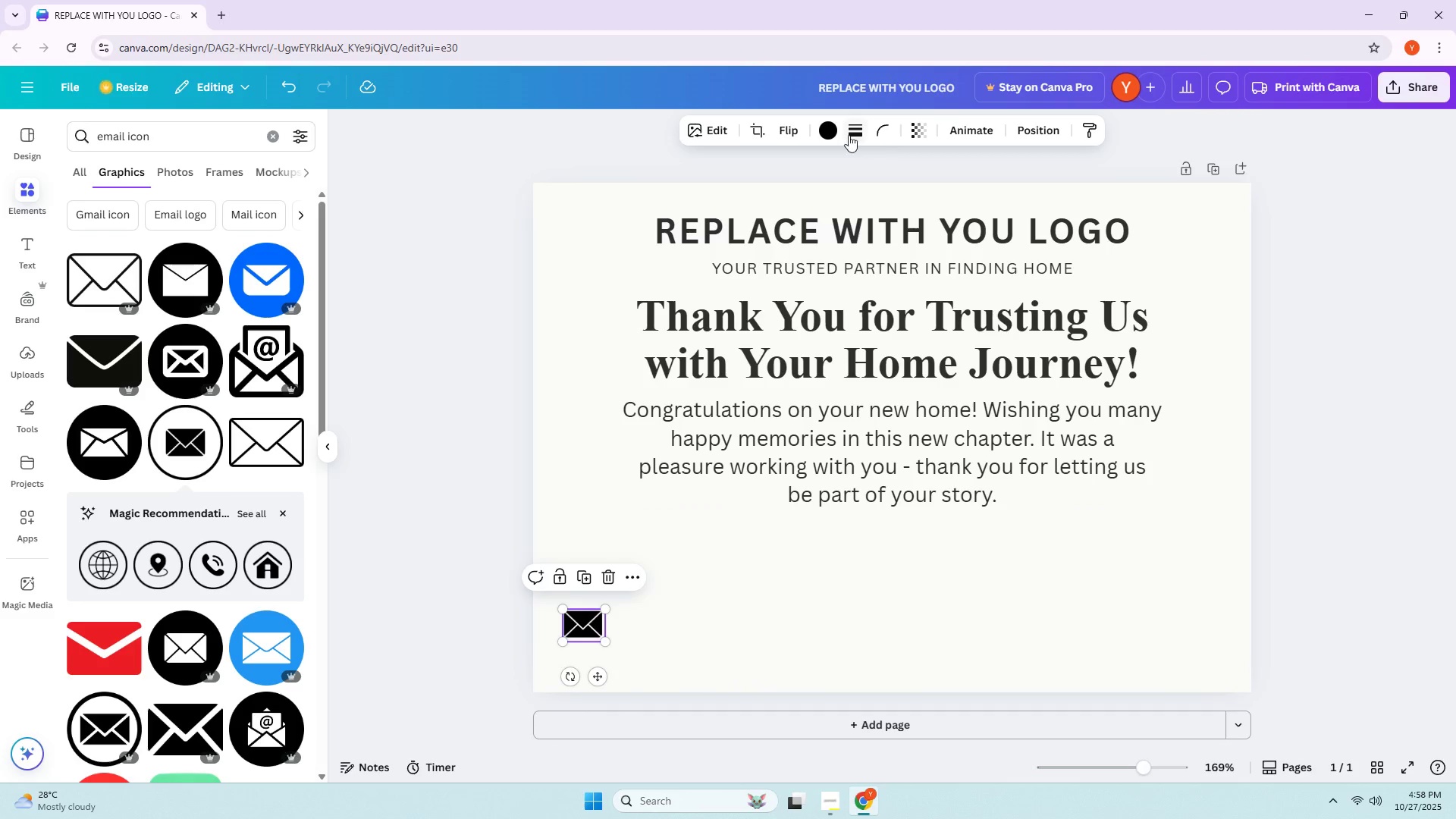 
left_click([834, 130])
 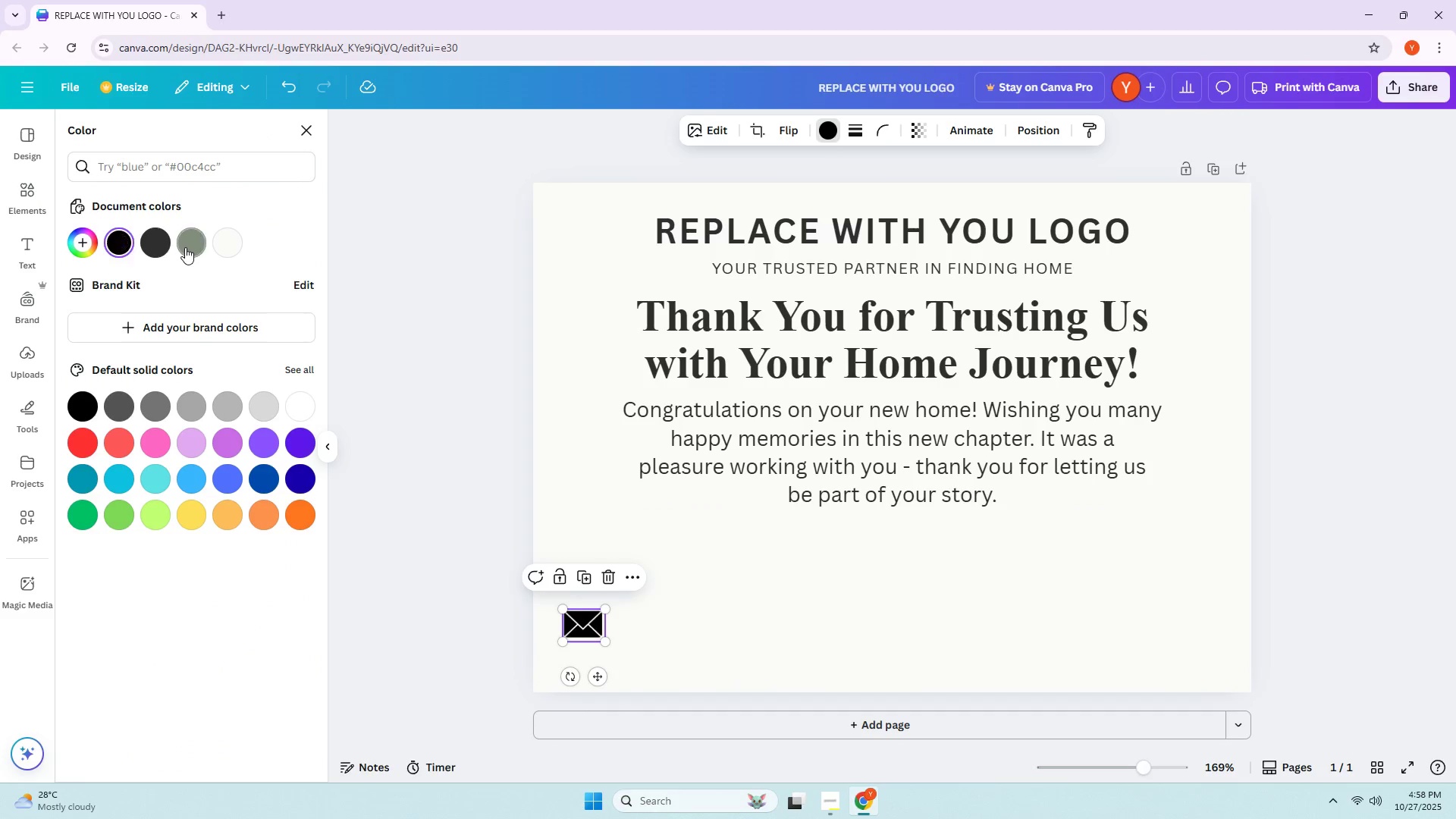 
double_click([612, 592])
 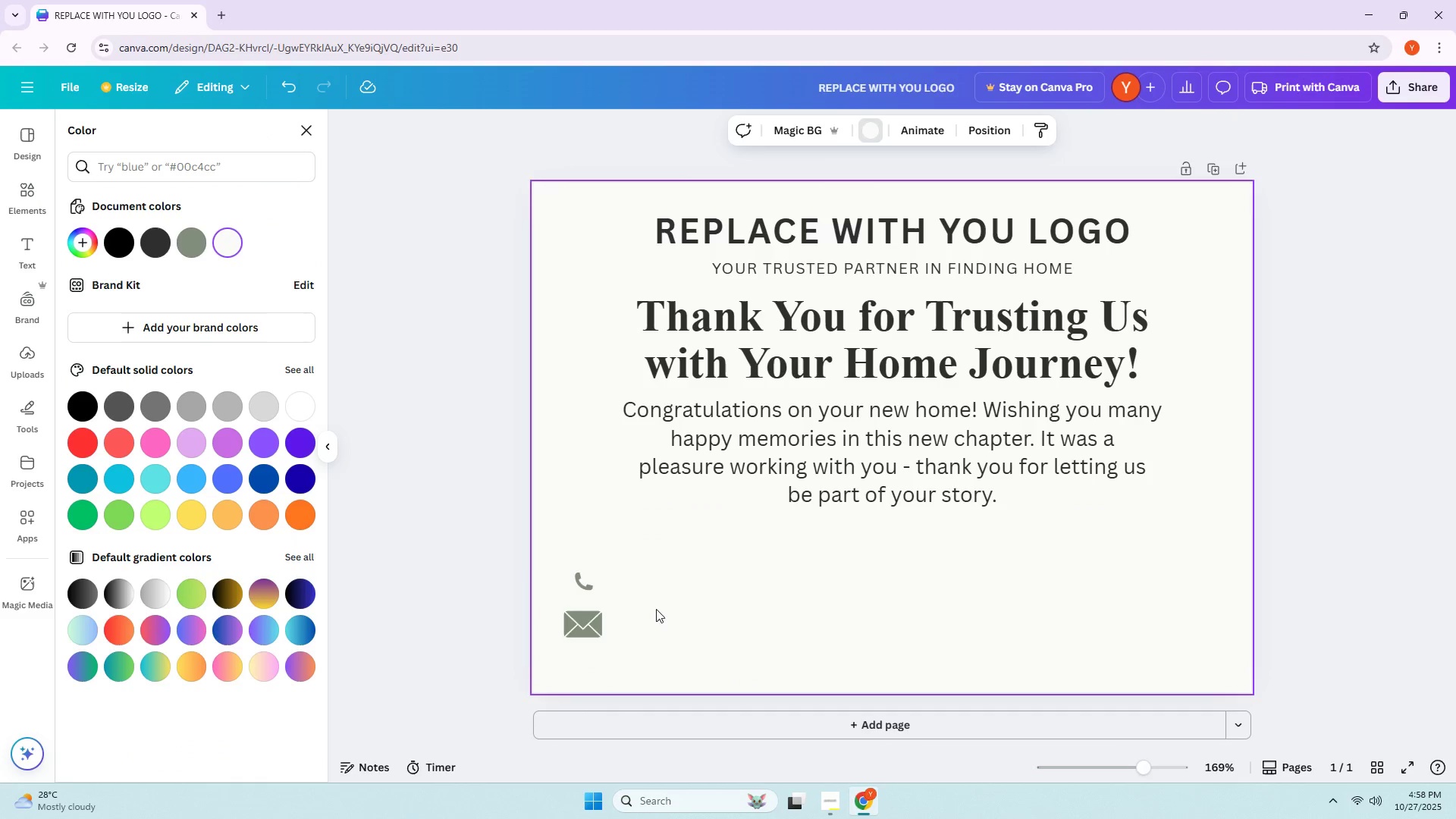 
left_click([604, 622])
 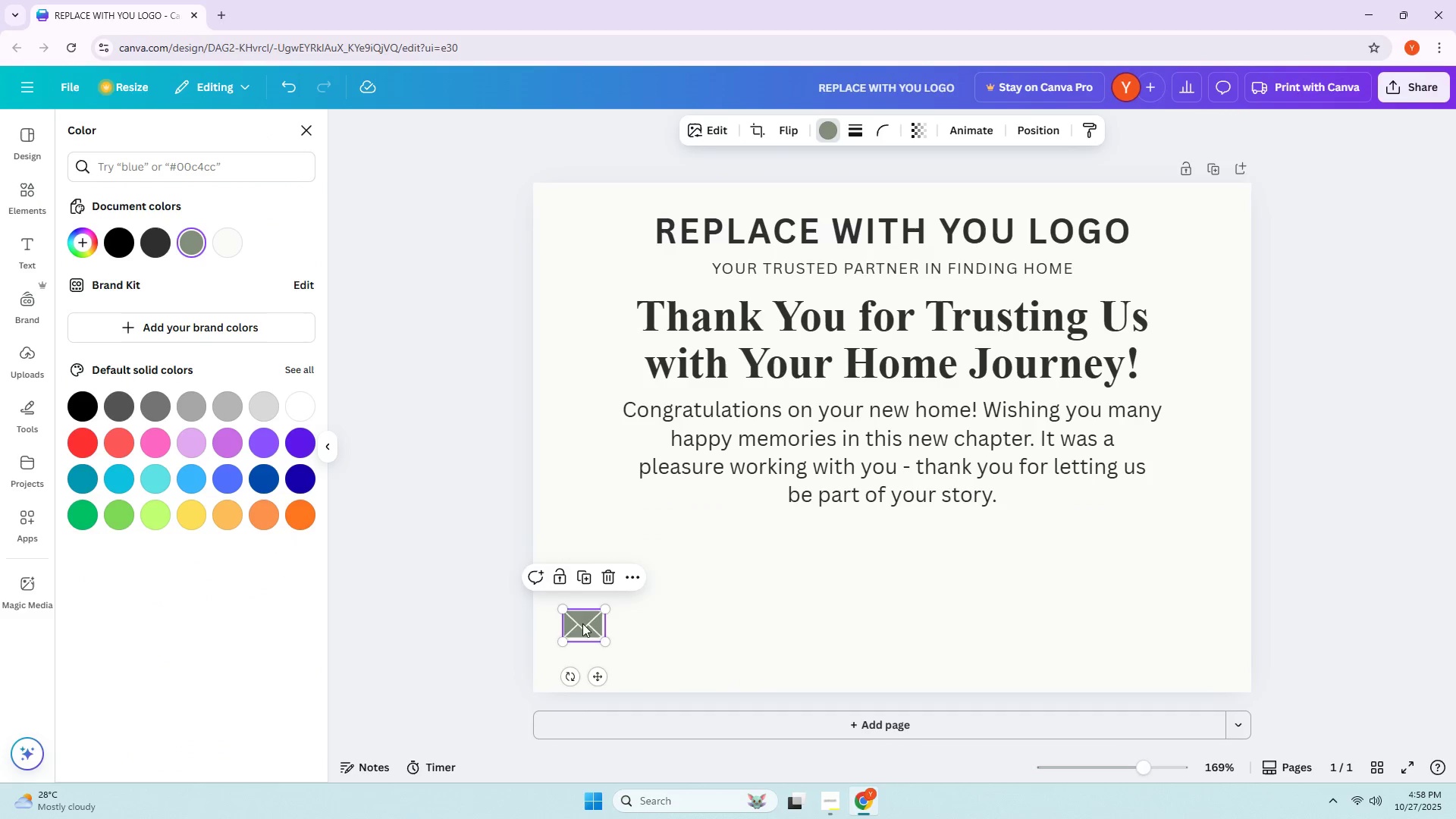 
left_click_drag(start_coordinate=[576, 620], to_coordinate=[584, 611])
 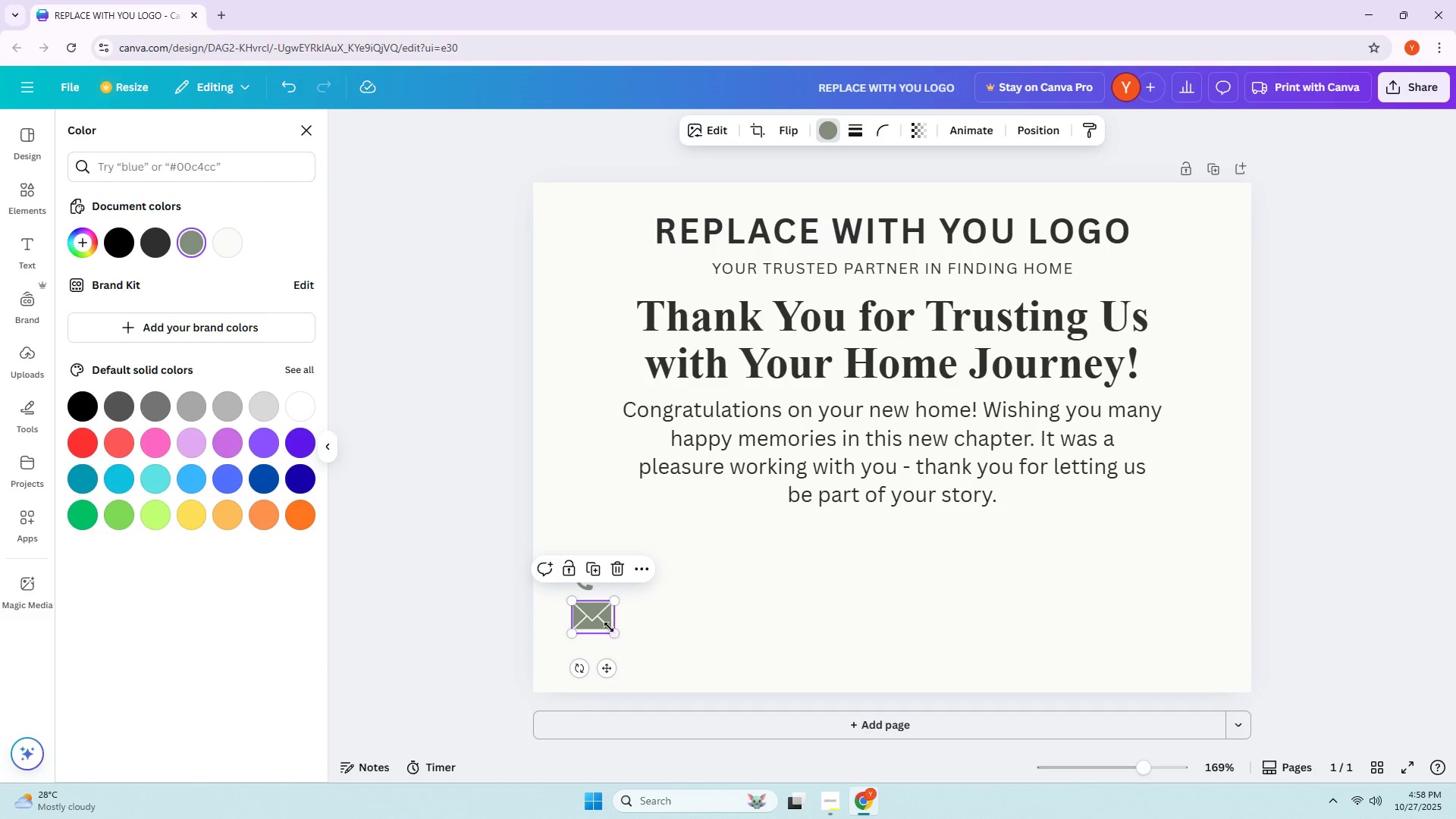 
left_click_drag(start_coordinate=[610, 627], to_coordinate=[599, 623])
 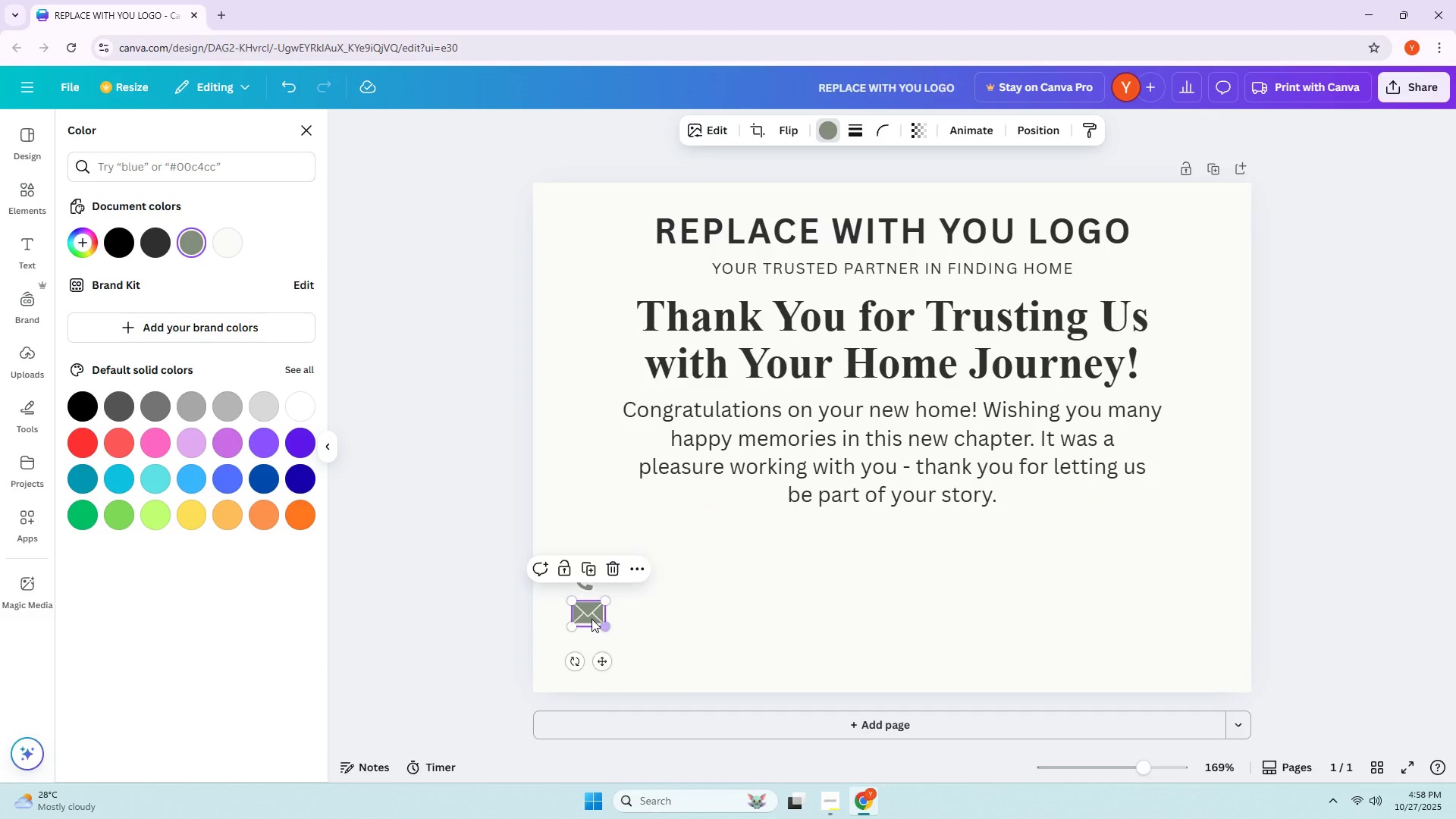 
double_click([592, 619])
 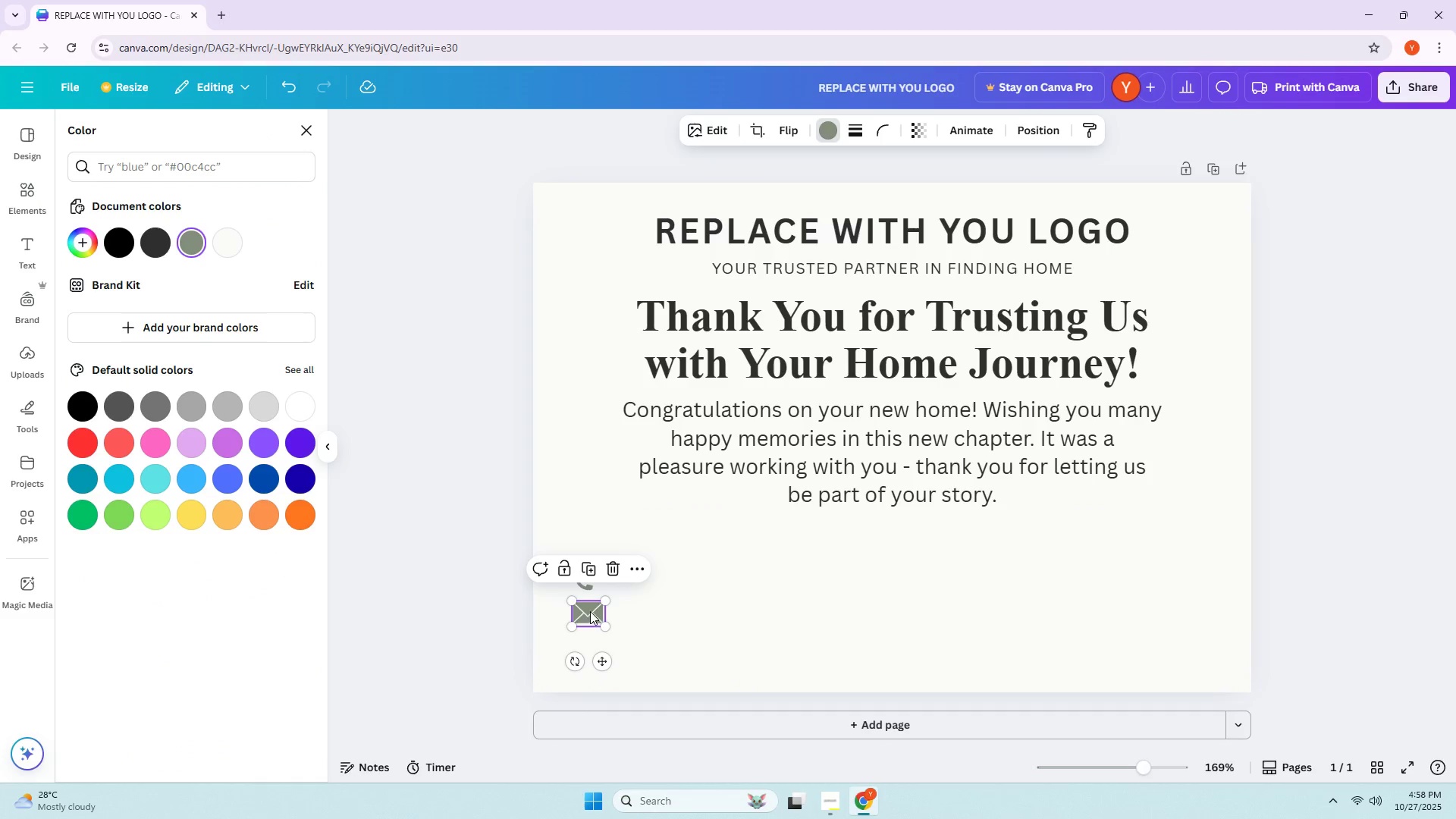 
triple_click([686, 618])
 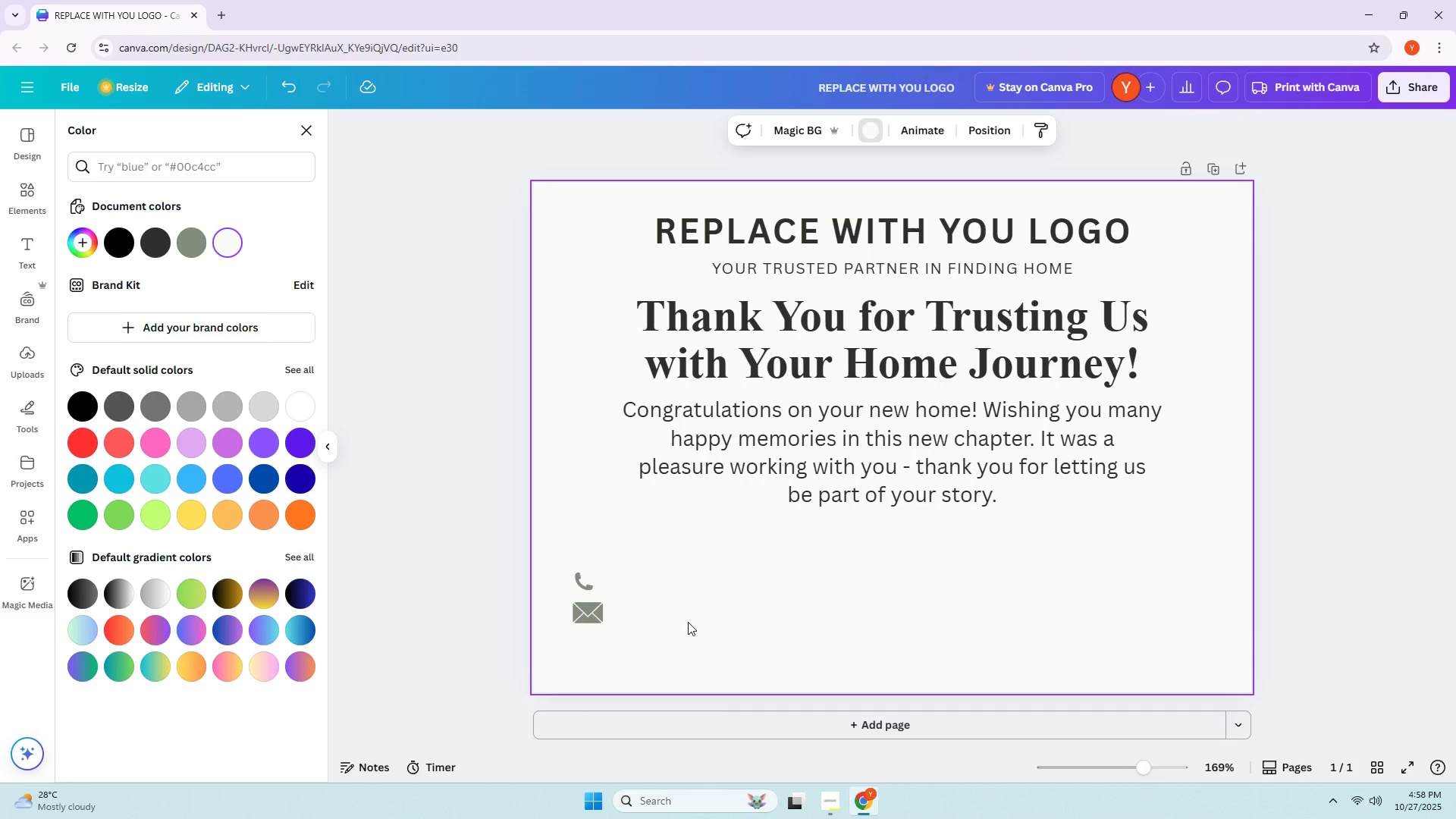 
wait(5.92)
 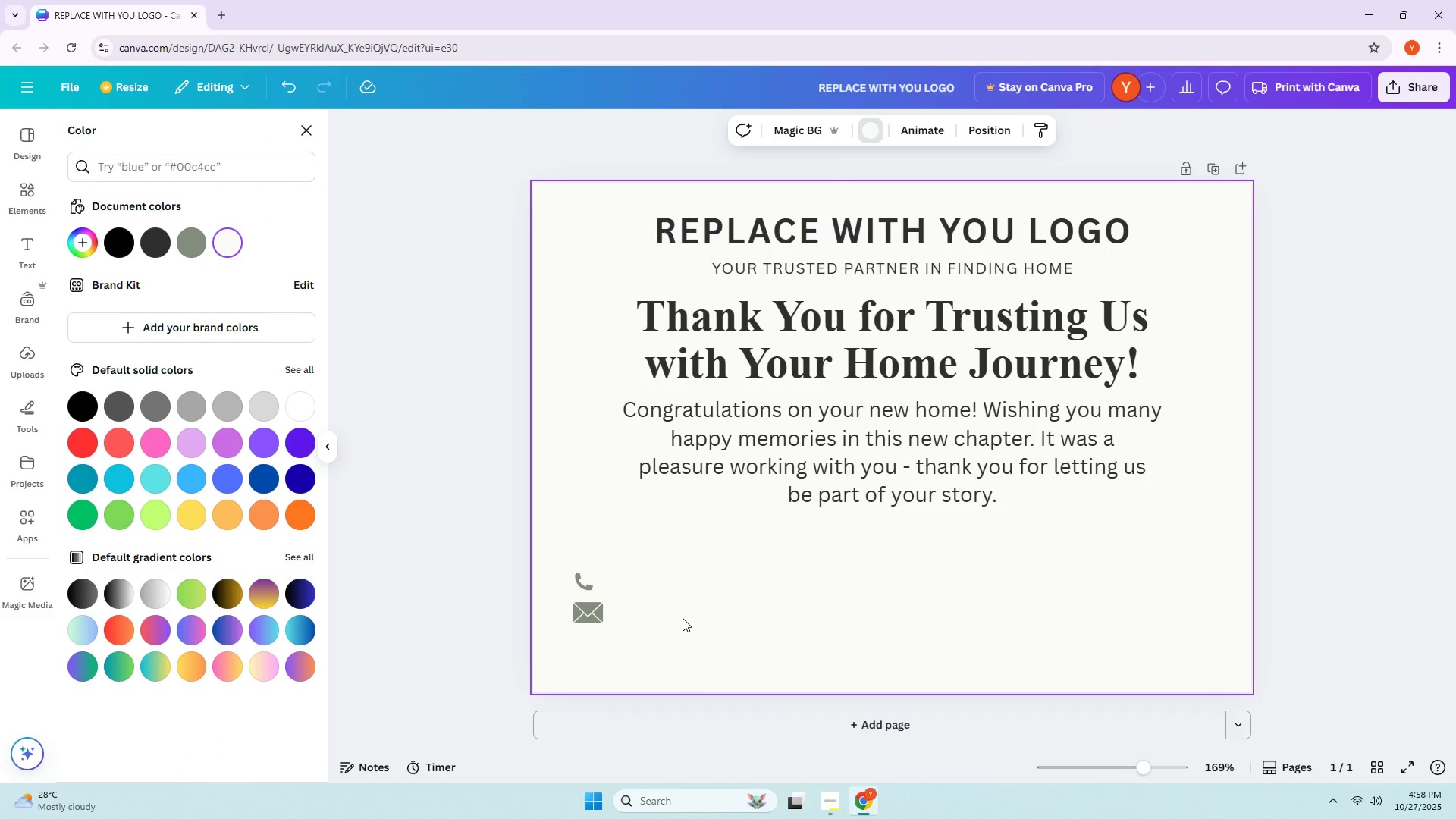 
left_click([595, 607])
 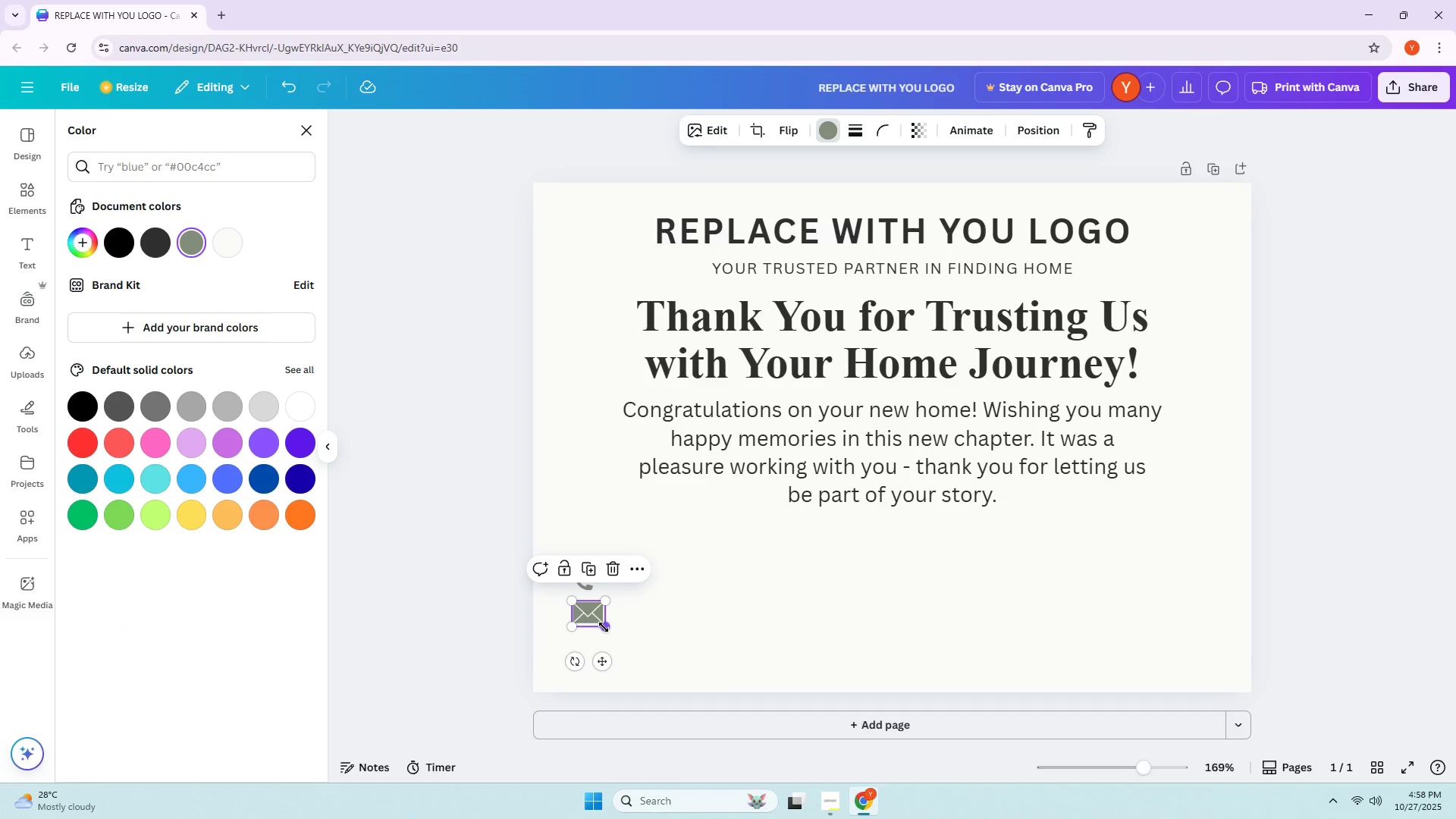 
left_click_drag(start_coordinate=[604, 627], to_coordinate=[600, 622])
 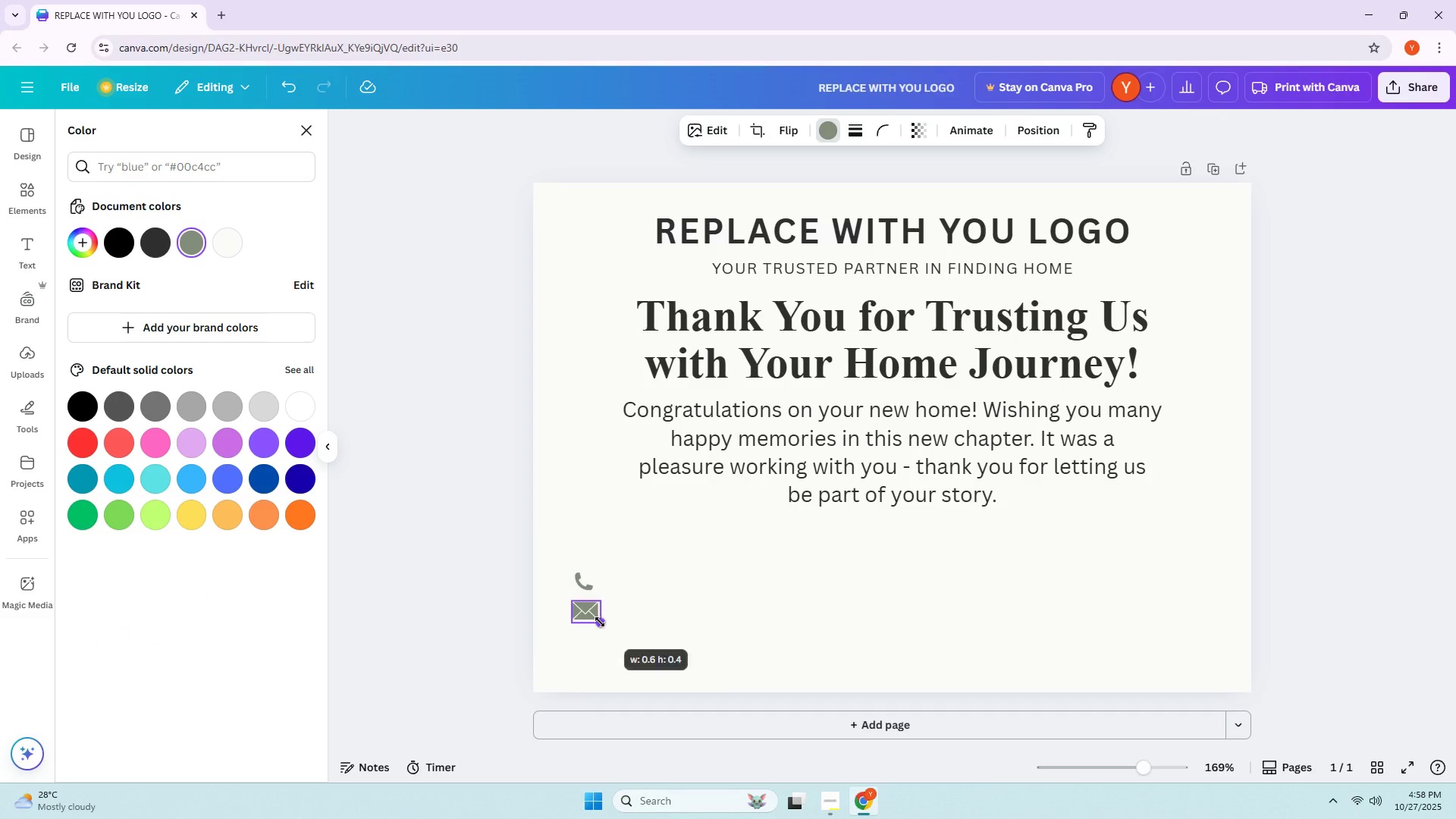 
triple_click([600, 622])
 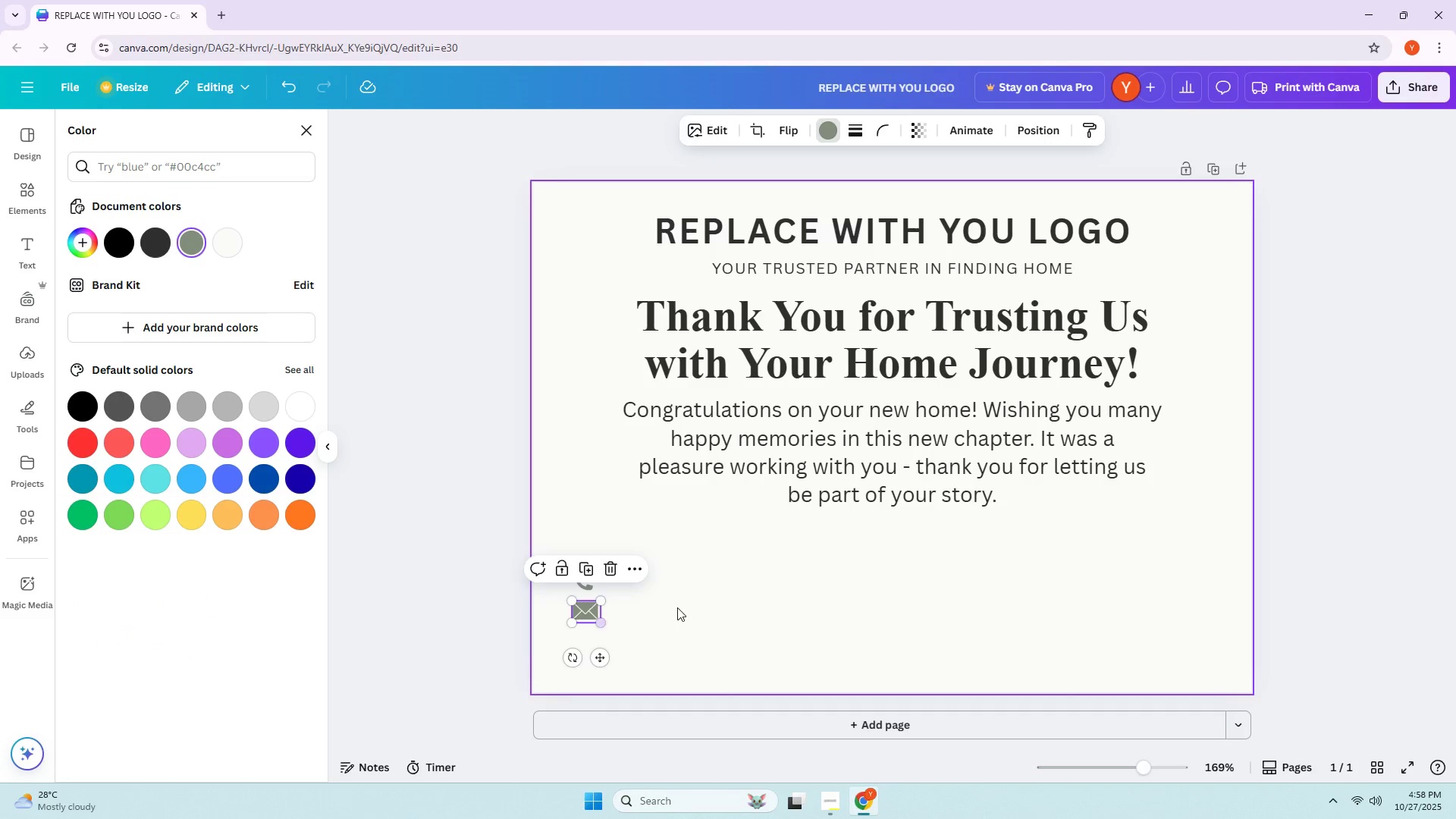 
triple_click([677, 607])
 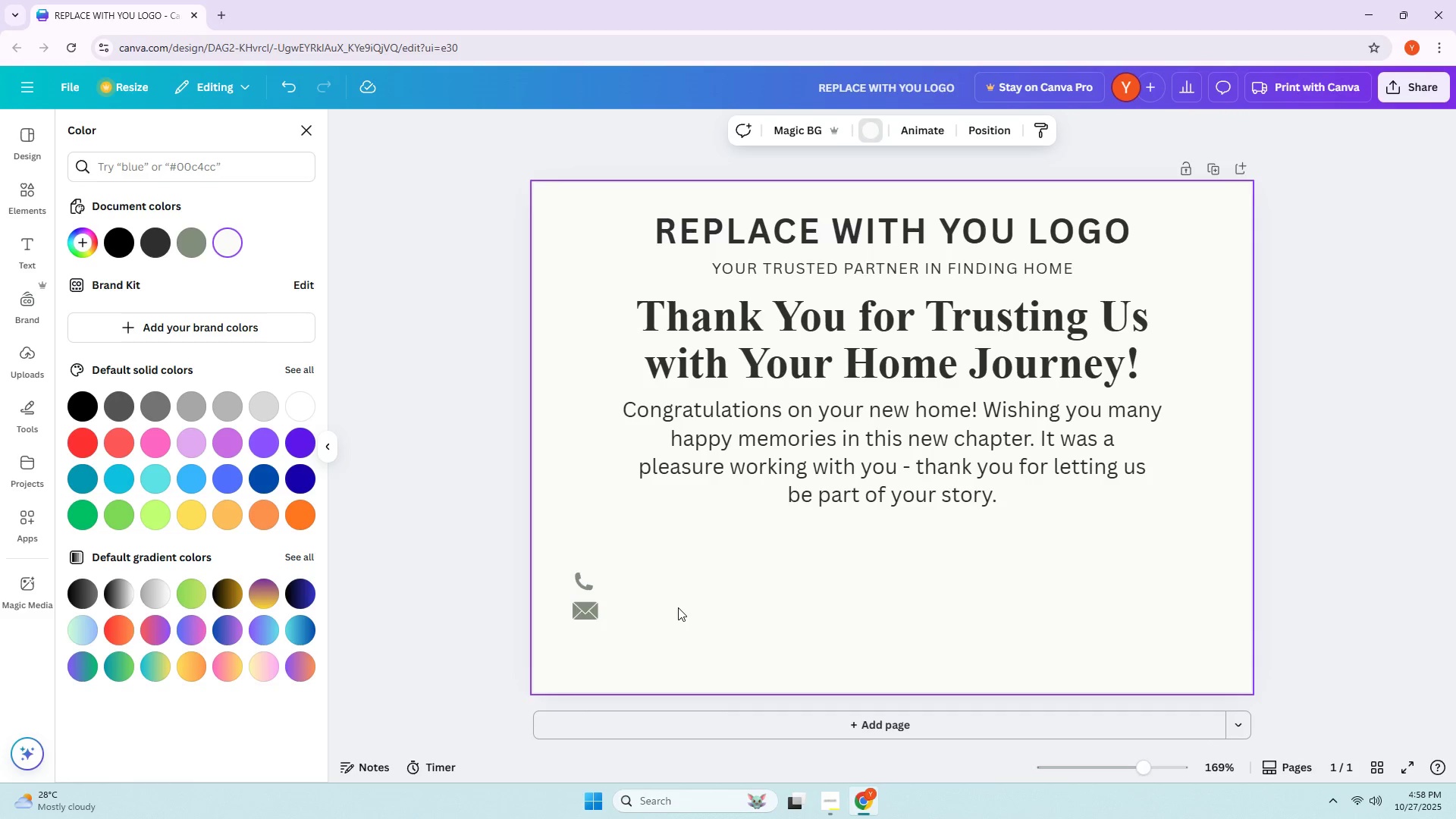 
wait(16.74)
 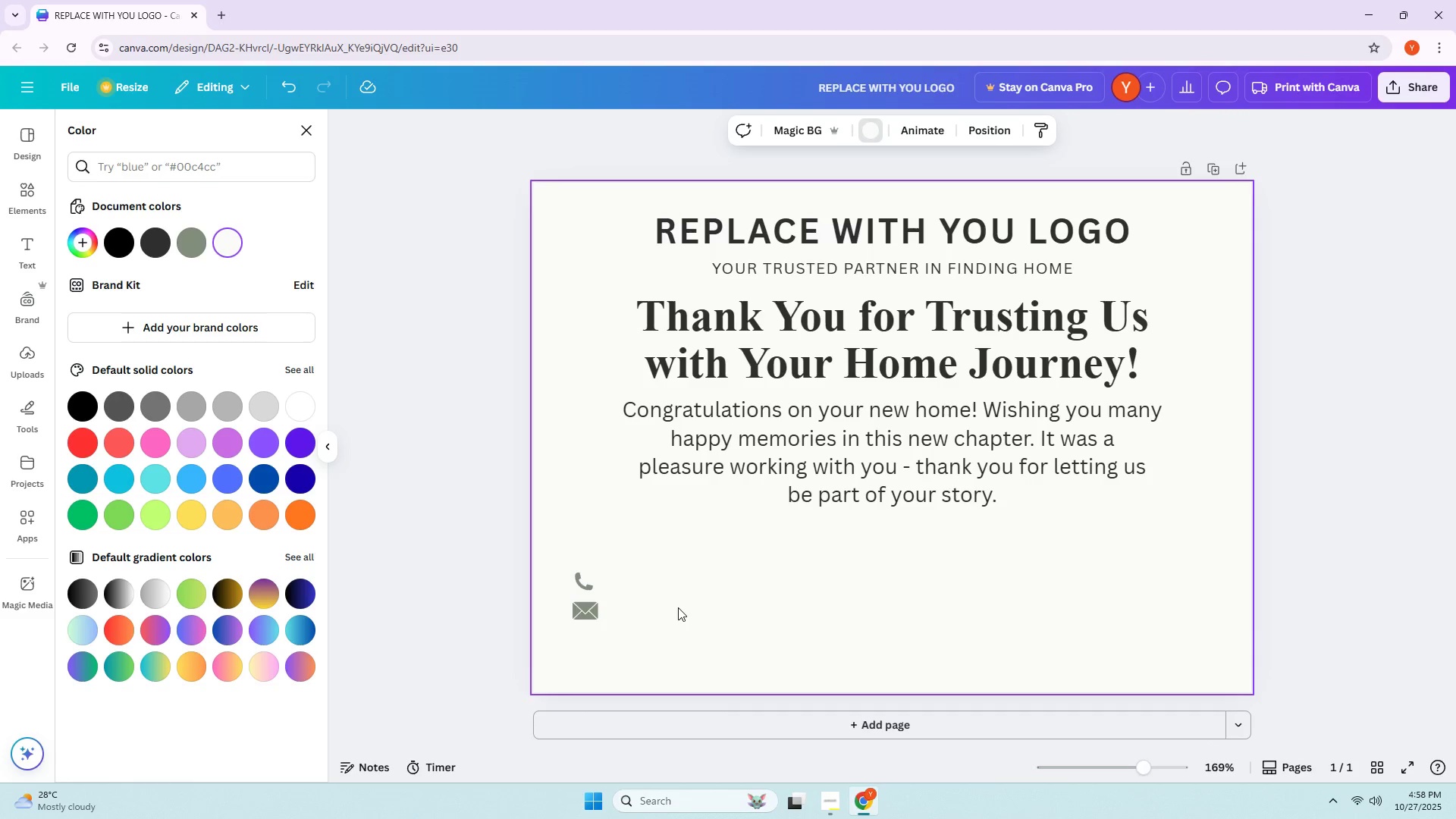 
left_click([177, 177])
 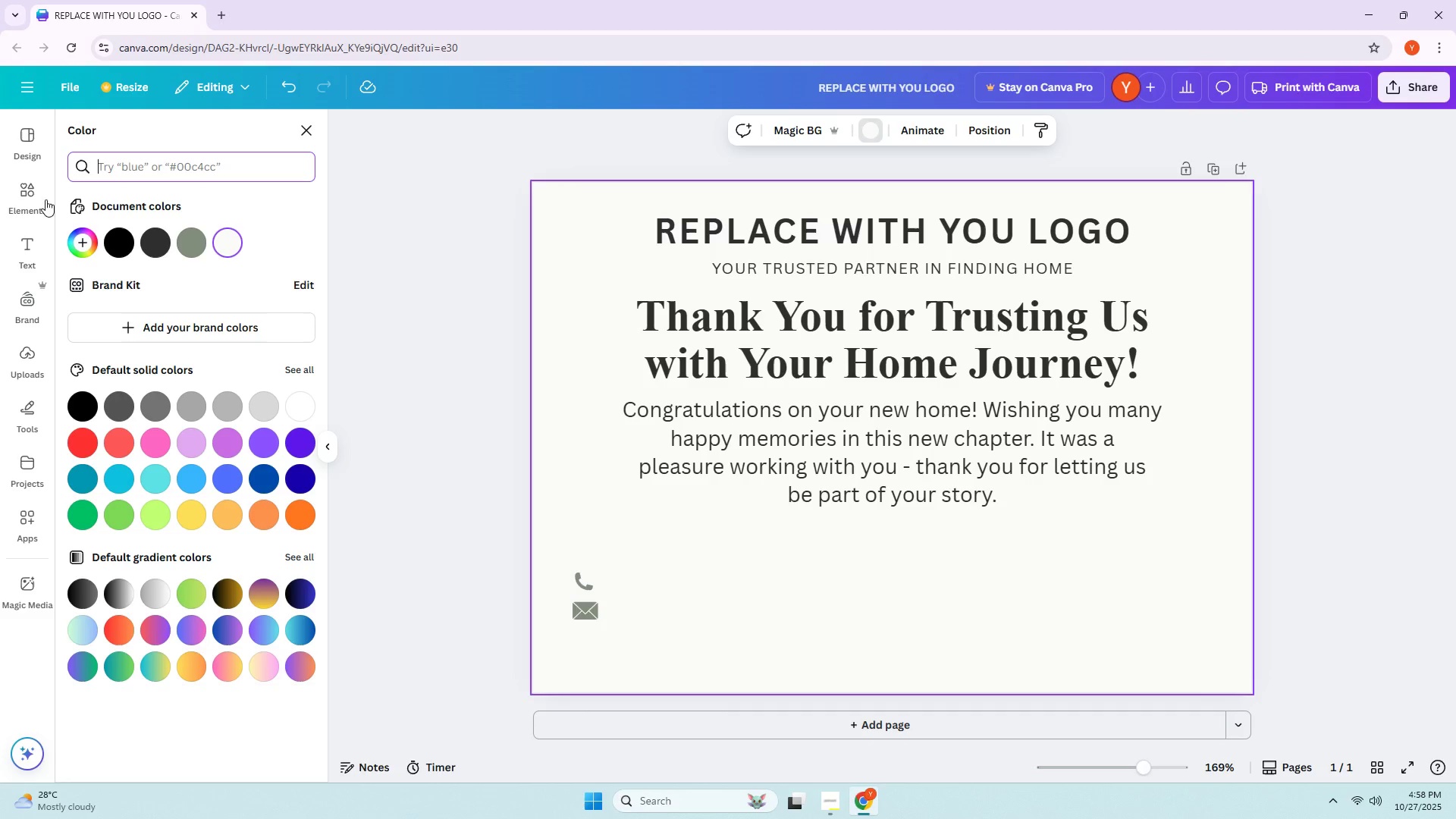 
left_click([19, 199])
 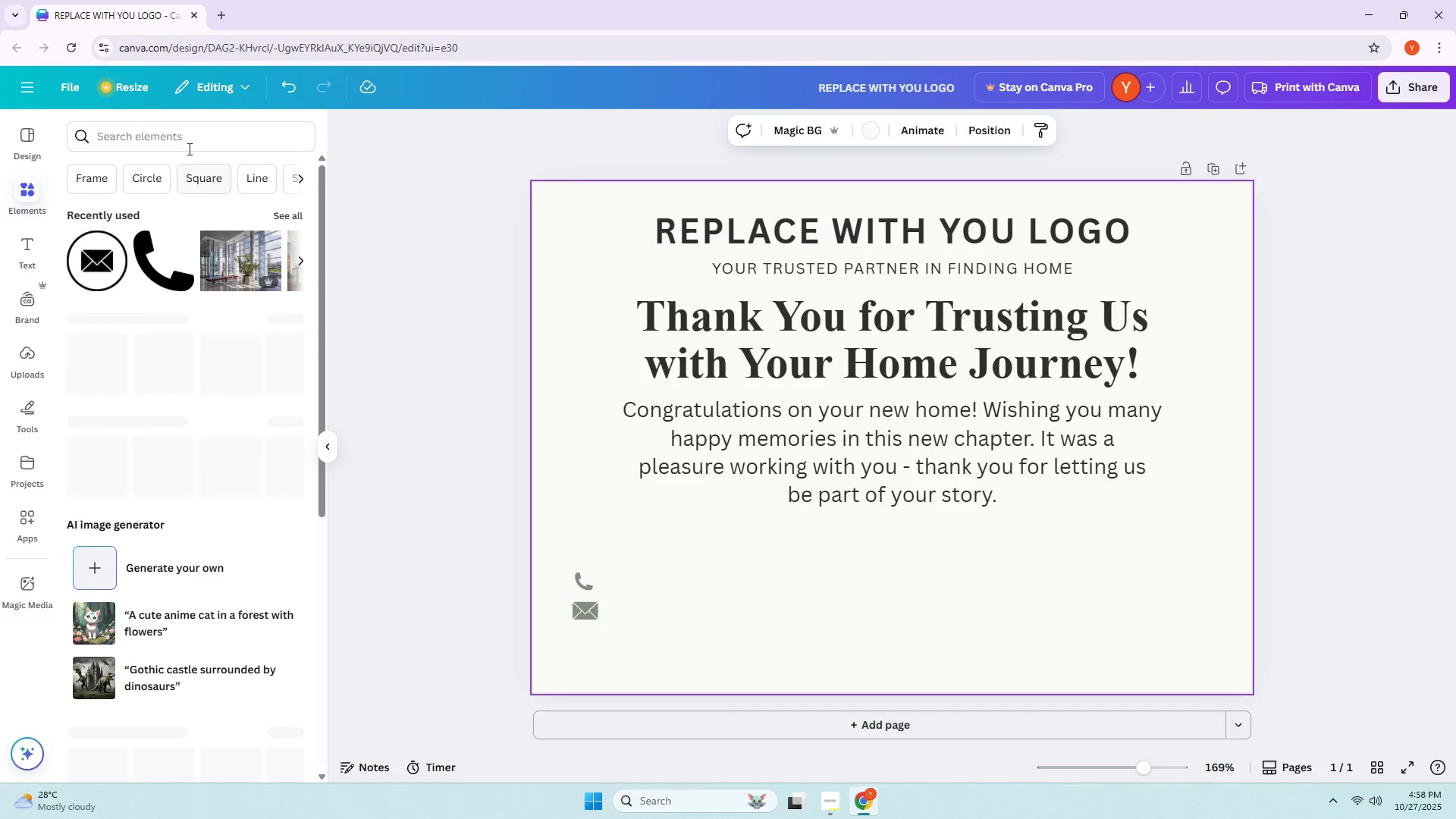 
left_click([187, 143])
 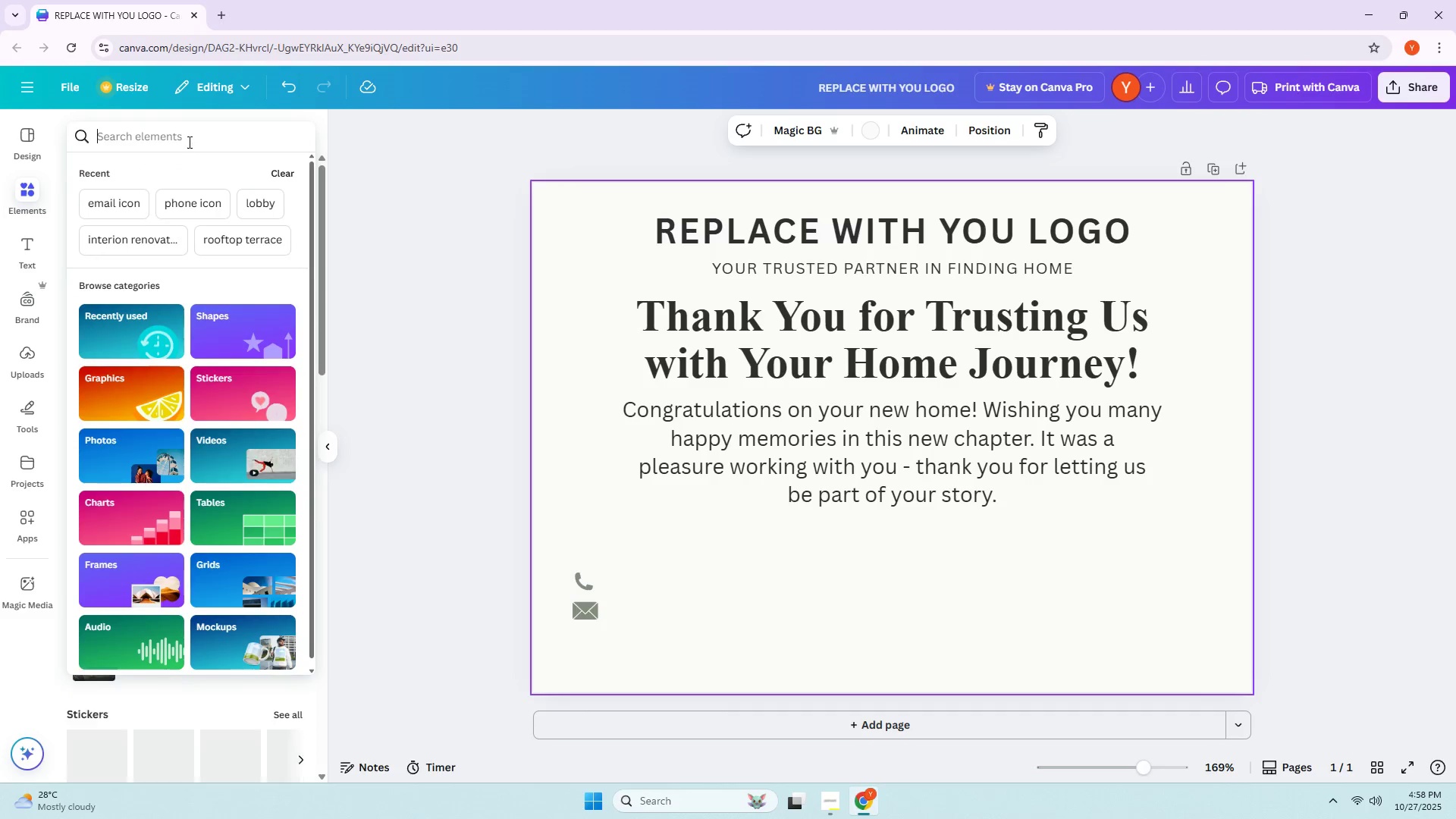 
type(website)
 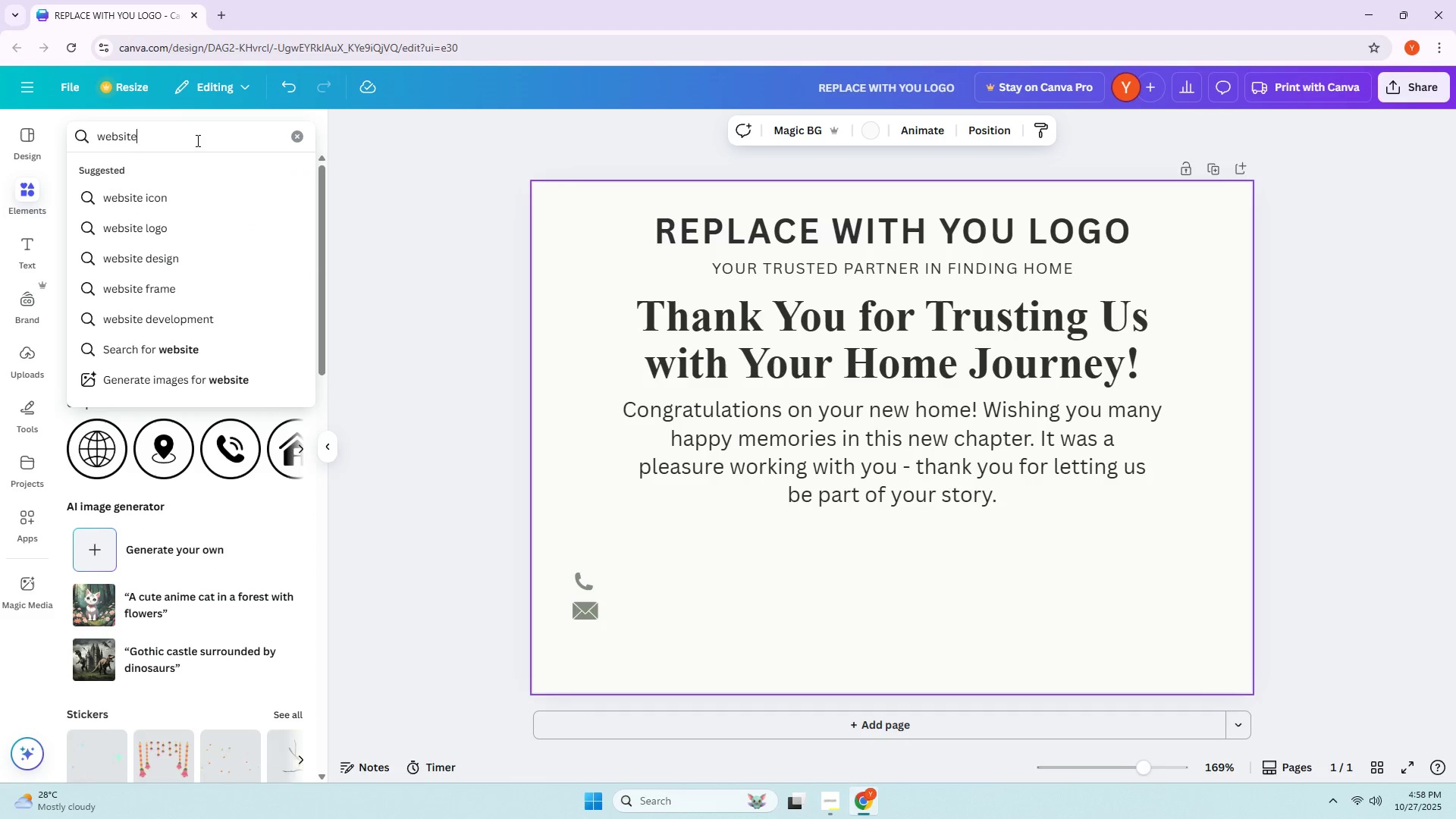 
wait(6.42)
 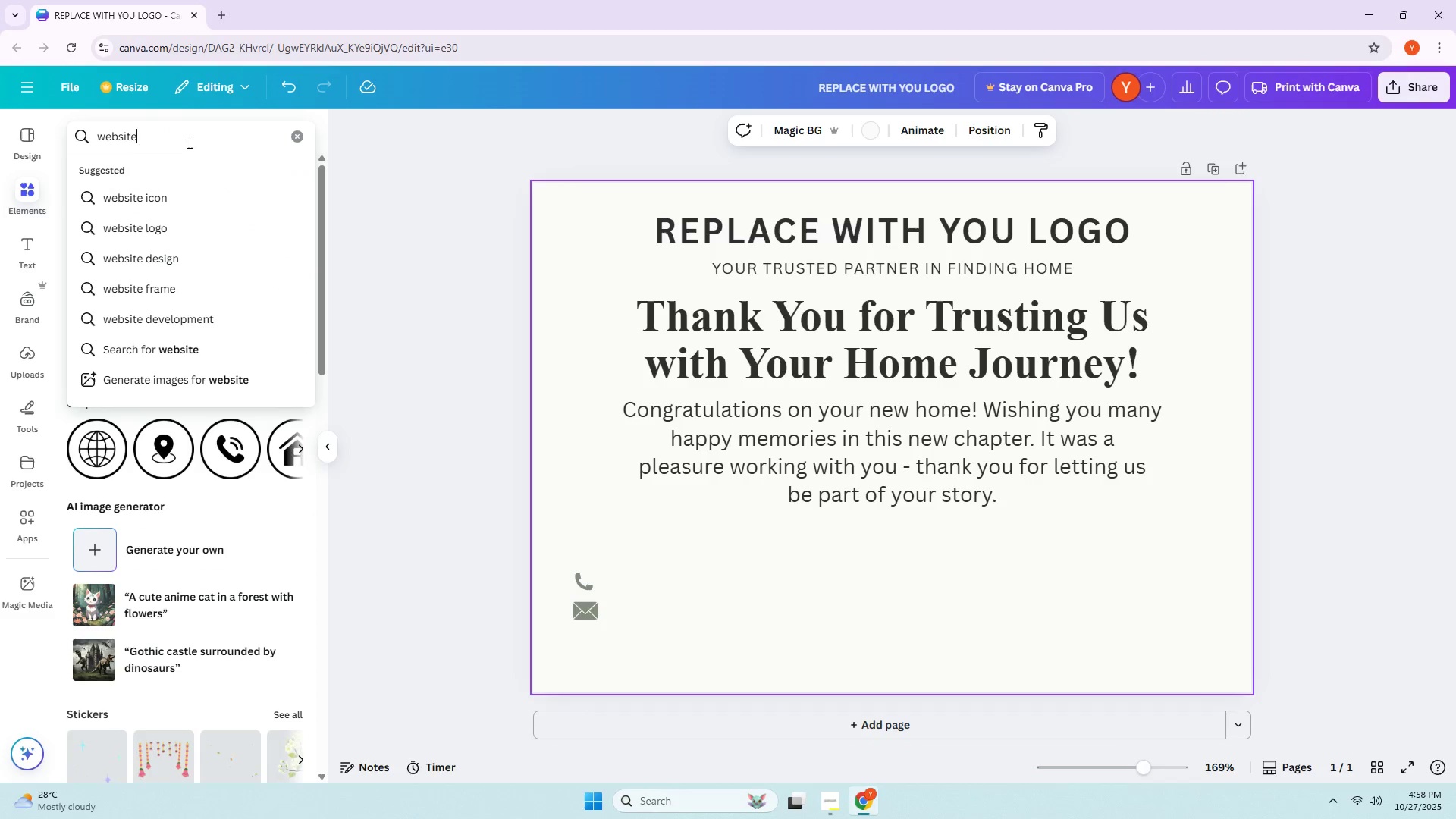 
left_click([164, 194])
 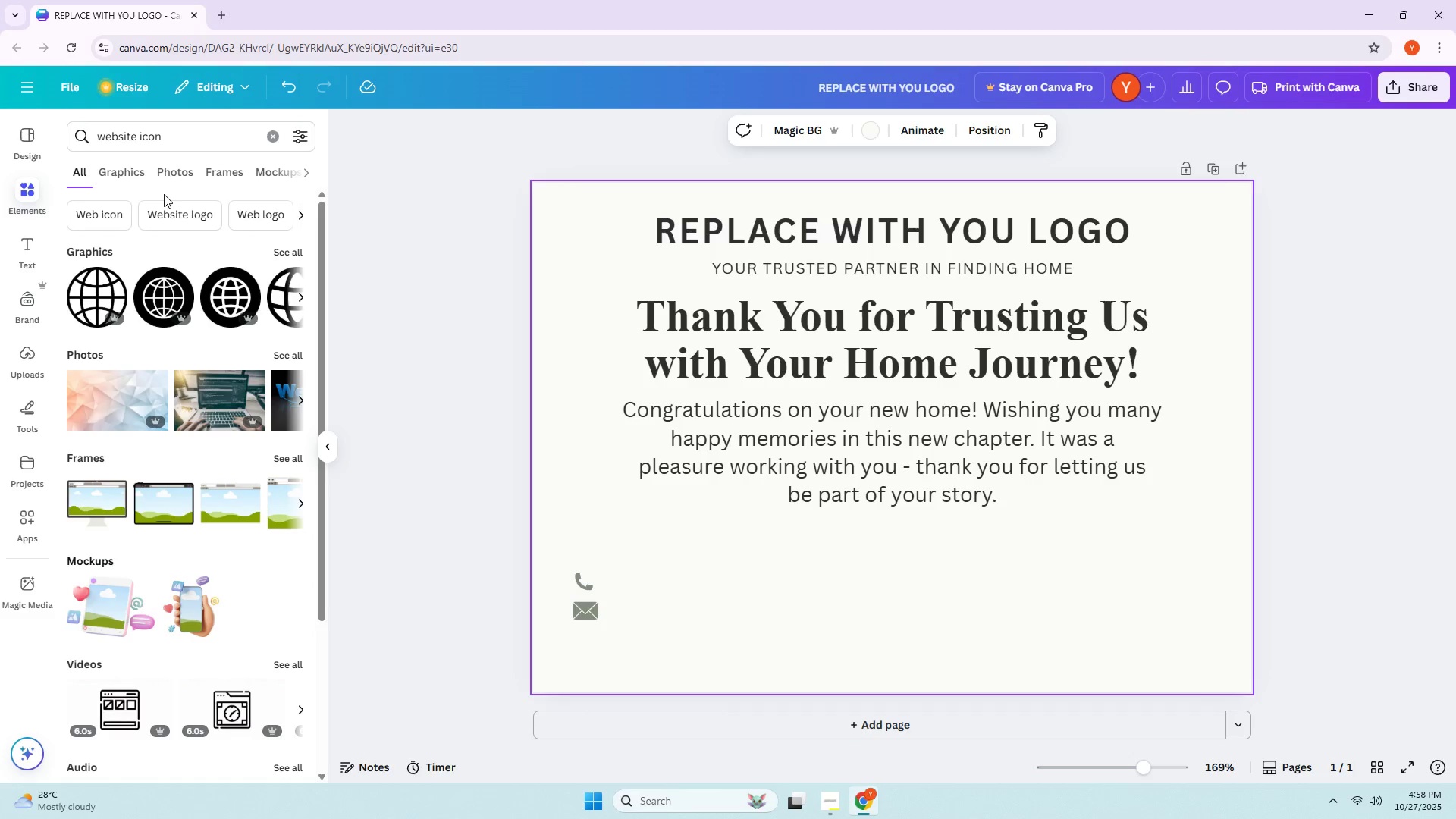 
mouse_move([849, 817])
 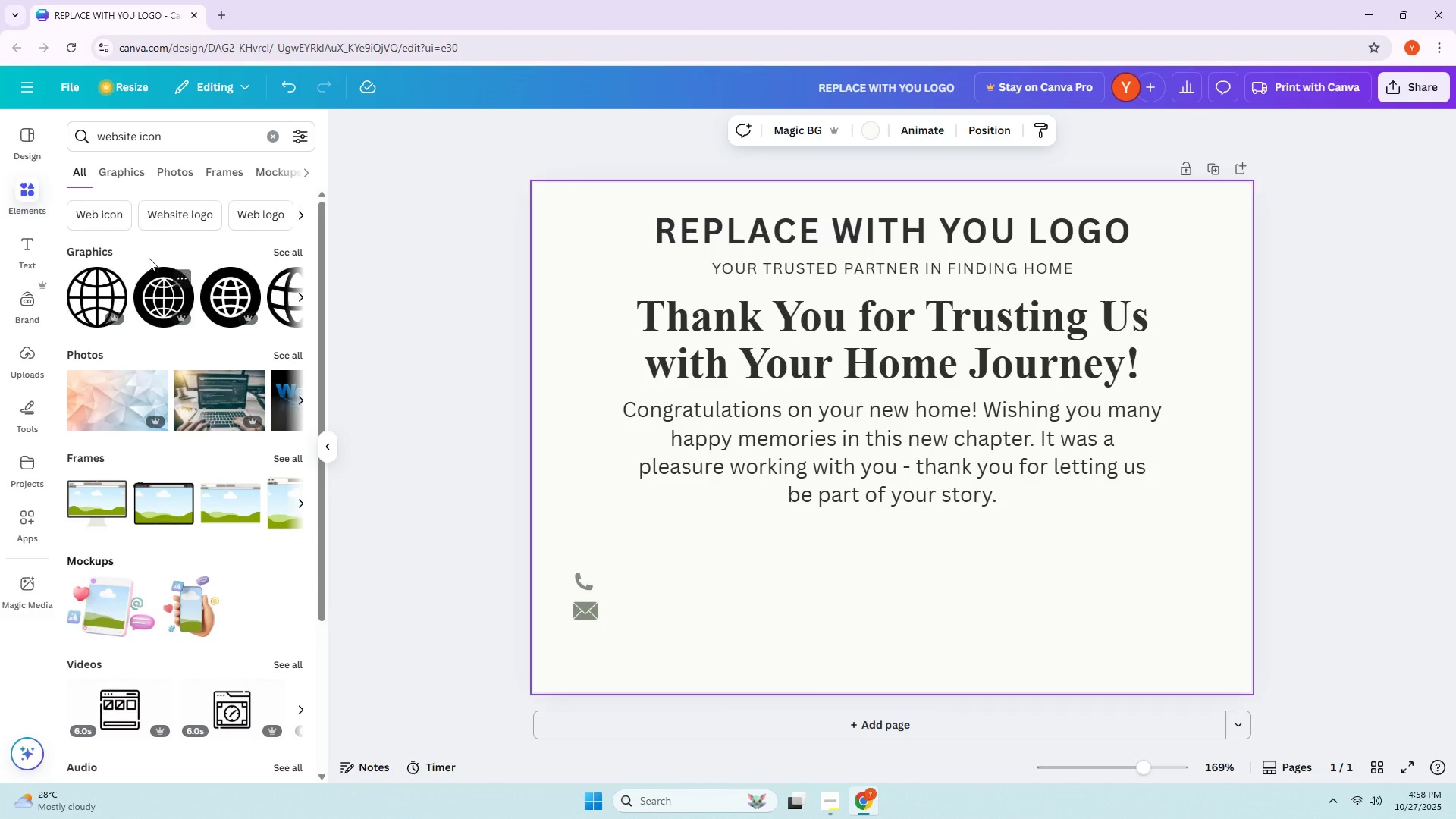 
left_click([139, 174])
 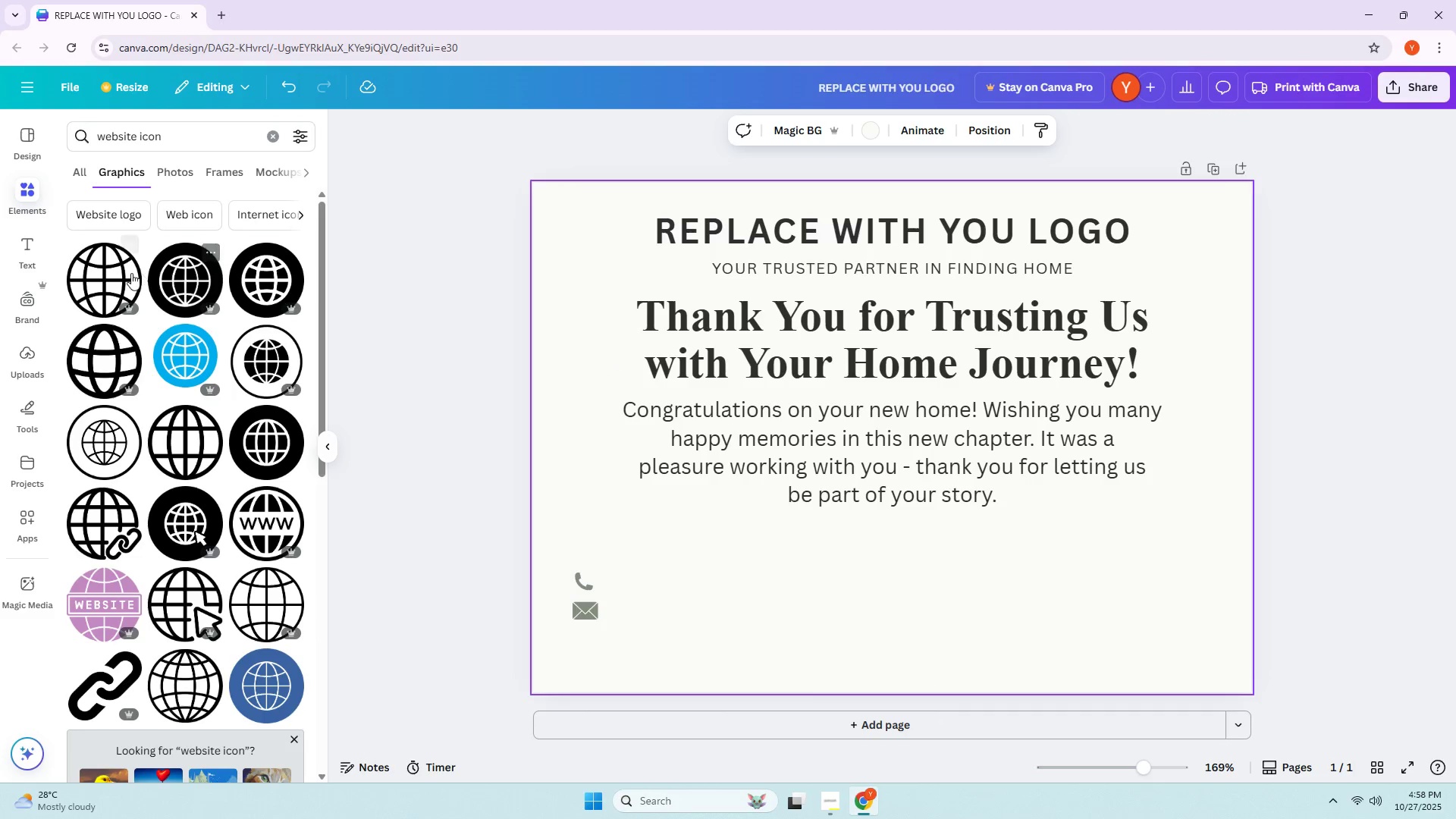 
scroll: coordinate [131, 273], scroll_direction: down, amount: 1.0
 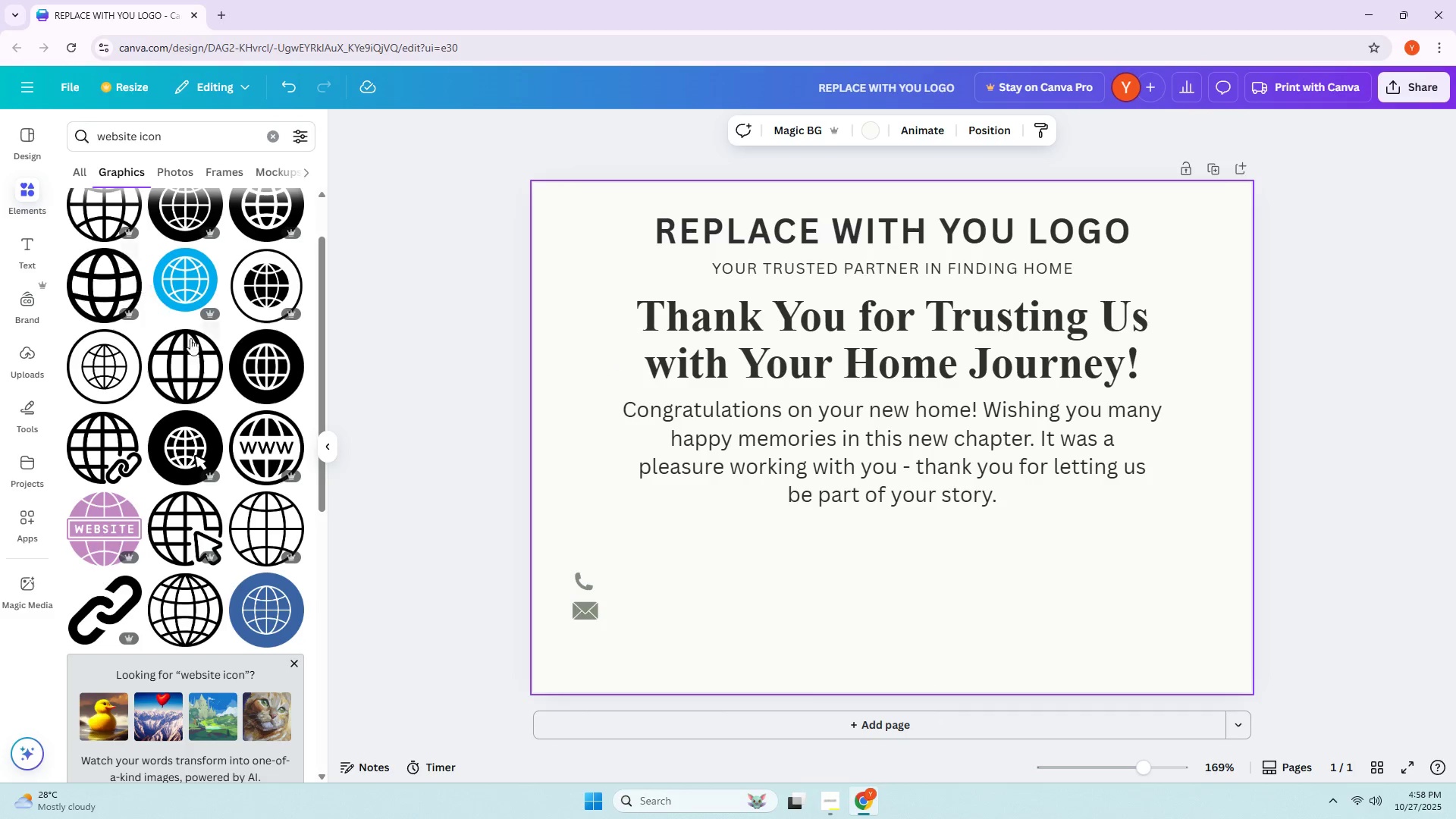 
left_click([174, 377])
 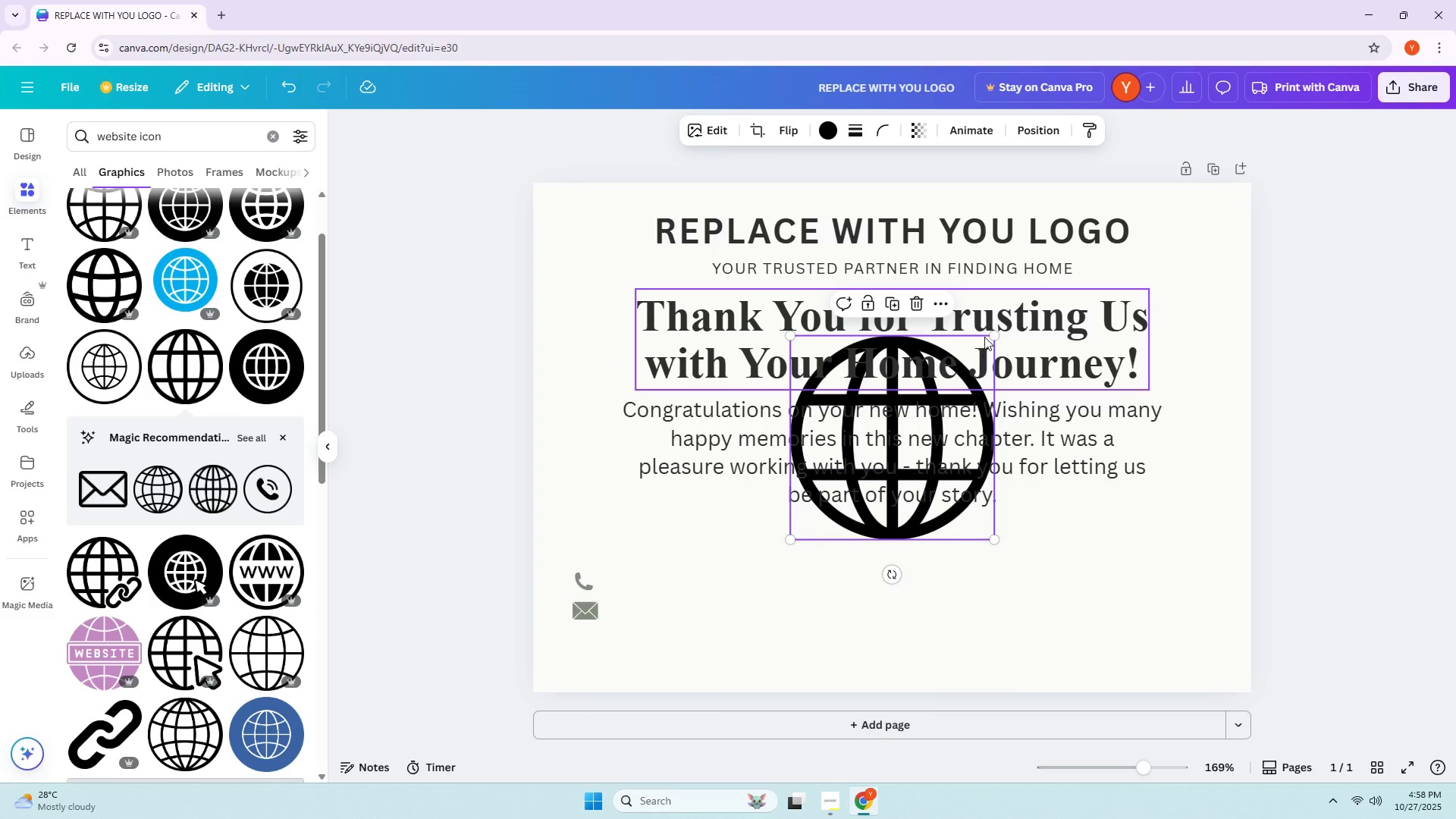 
left_click_drag(start_coordinate=[994, 335], to_coordinate=[827, 529])
 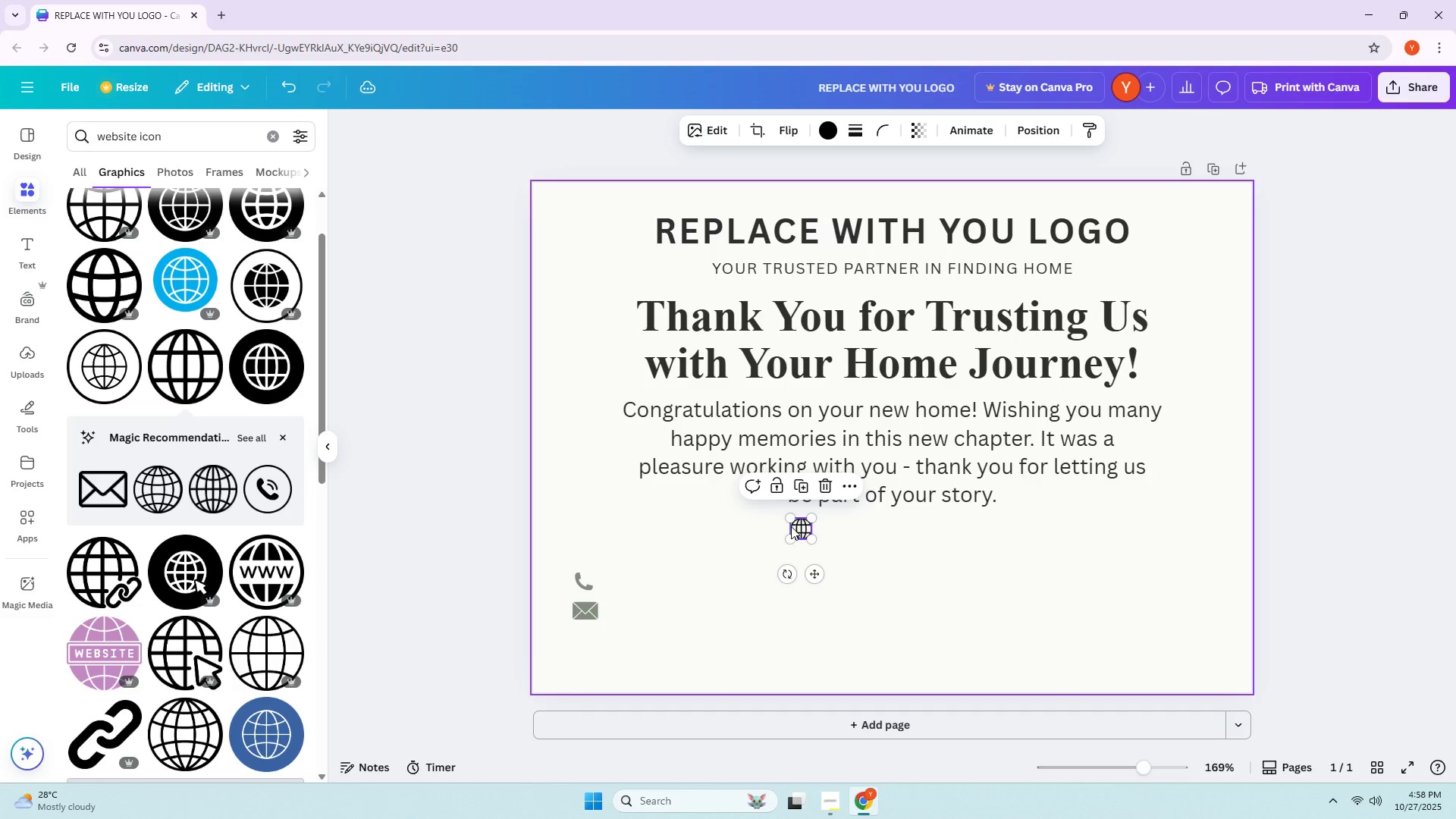 
left_click_drag(start_coordinate=[801, 526], to_coordinate=[585, 651])
 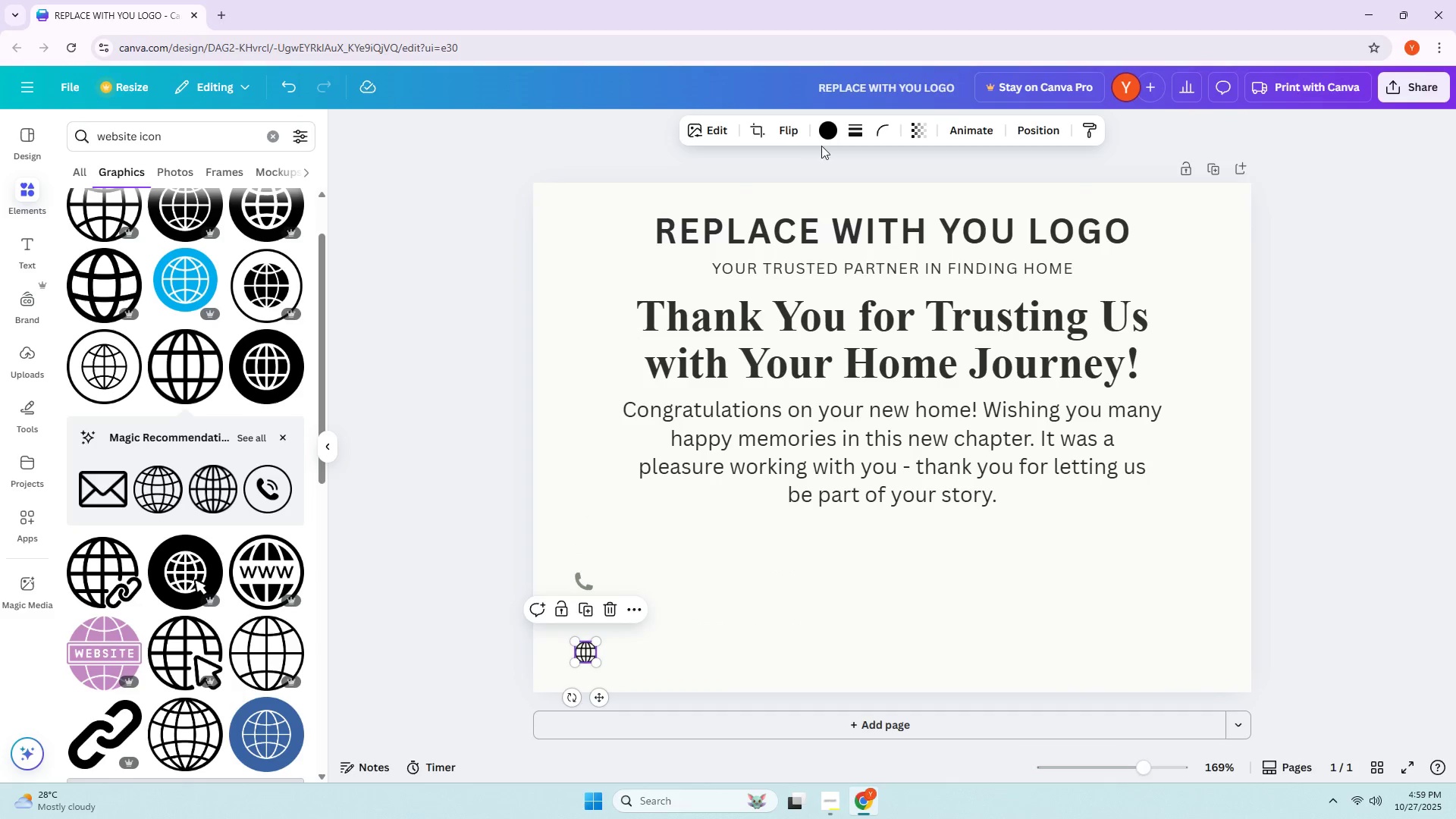 
double_click([822, 133])
 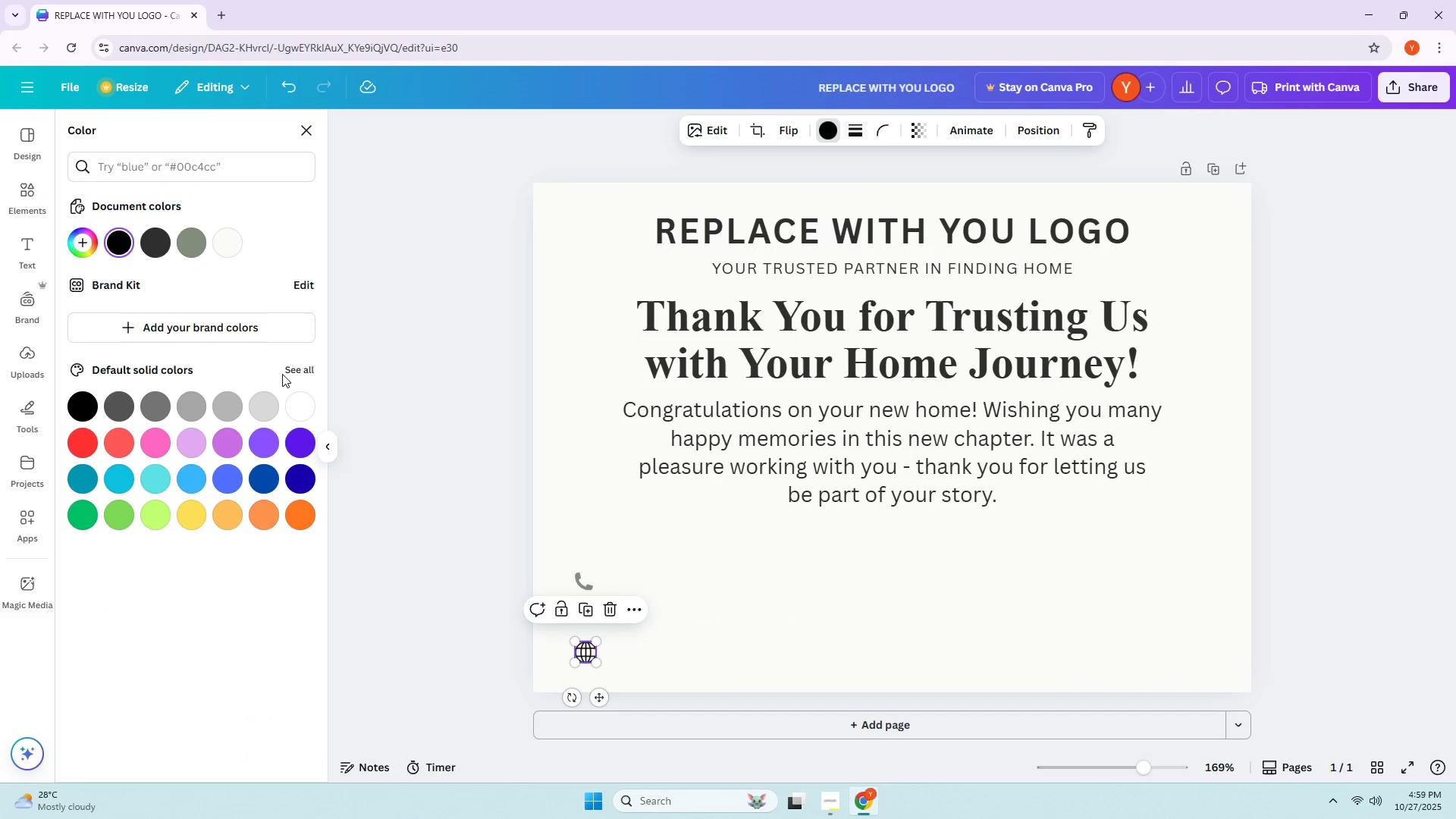 
double_click([293, 372])
 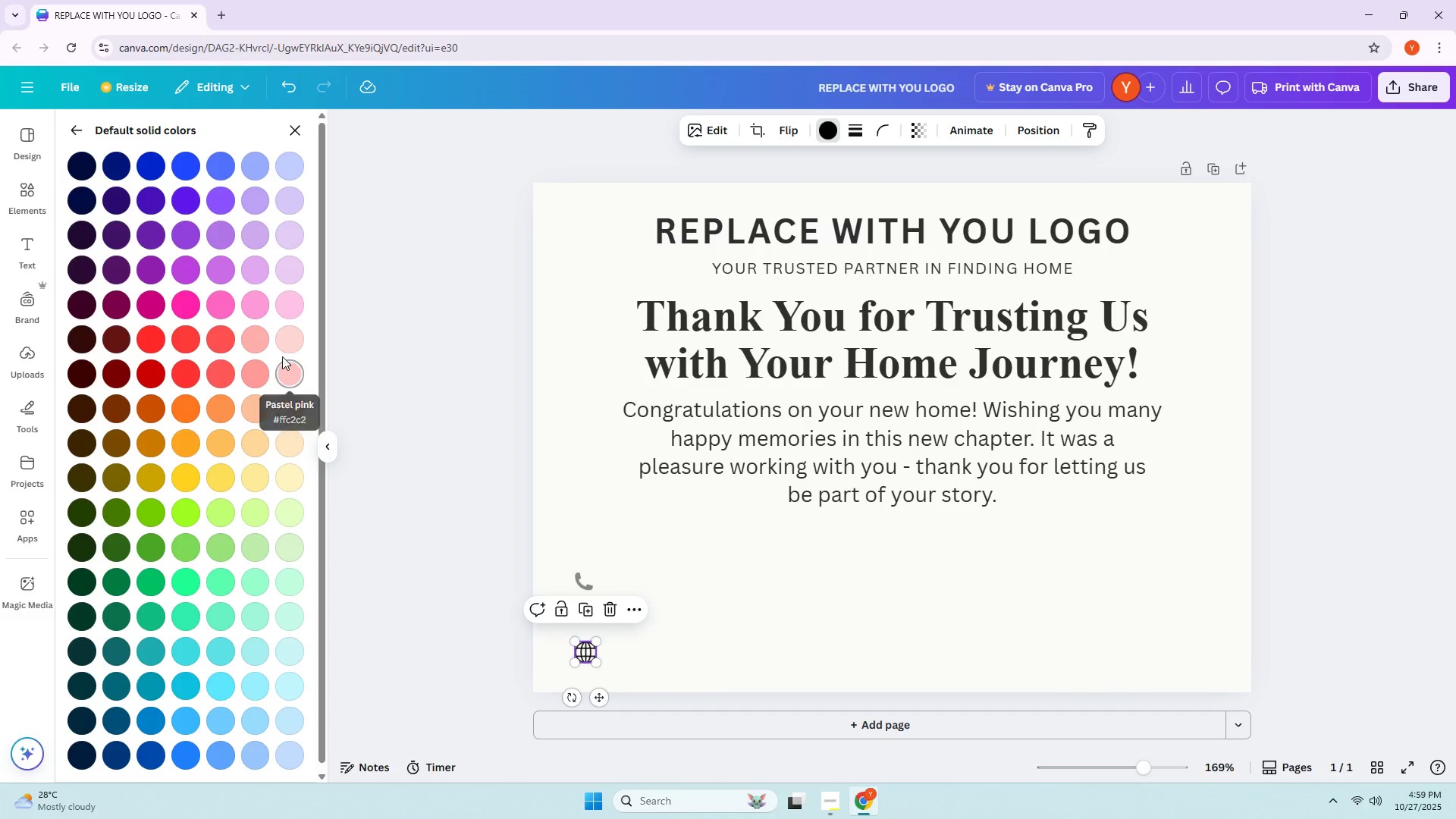 
mouse_move([297, 358])
 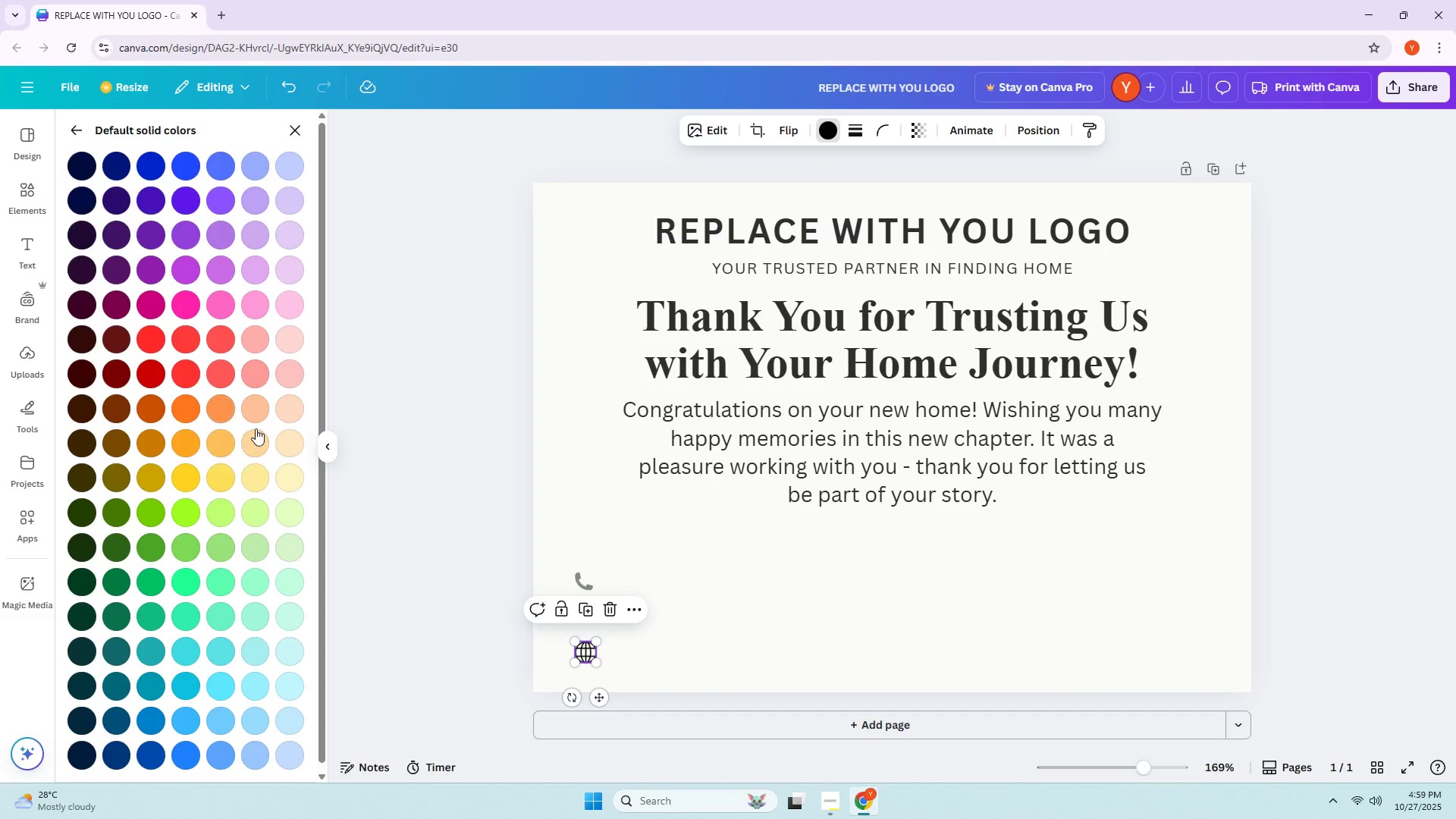 
left_click([253, 412])
 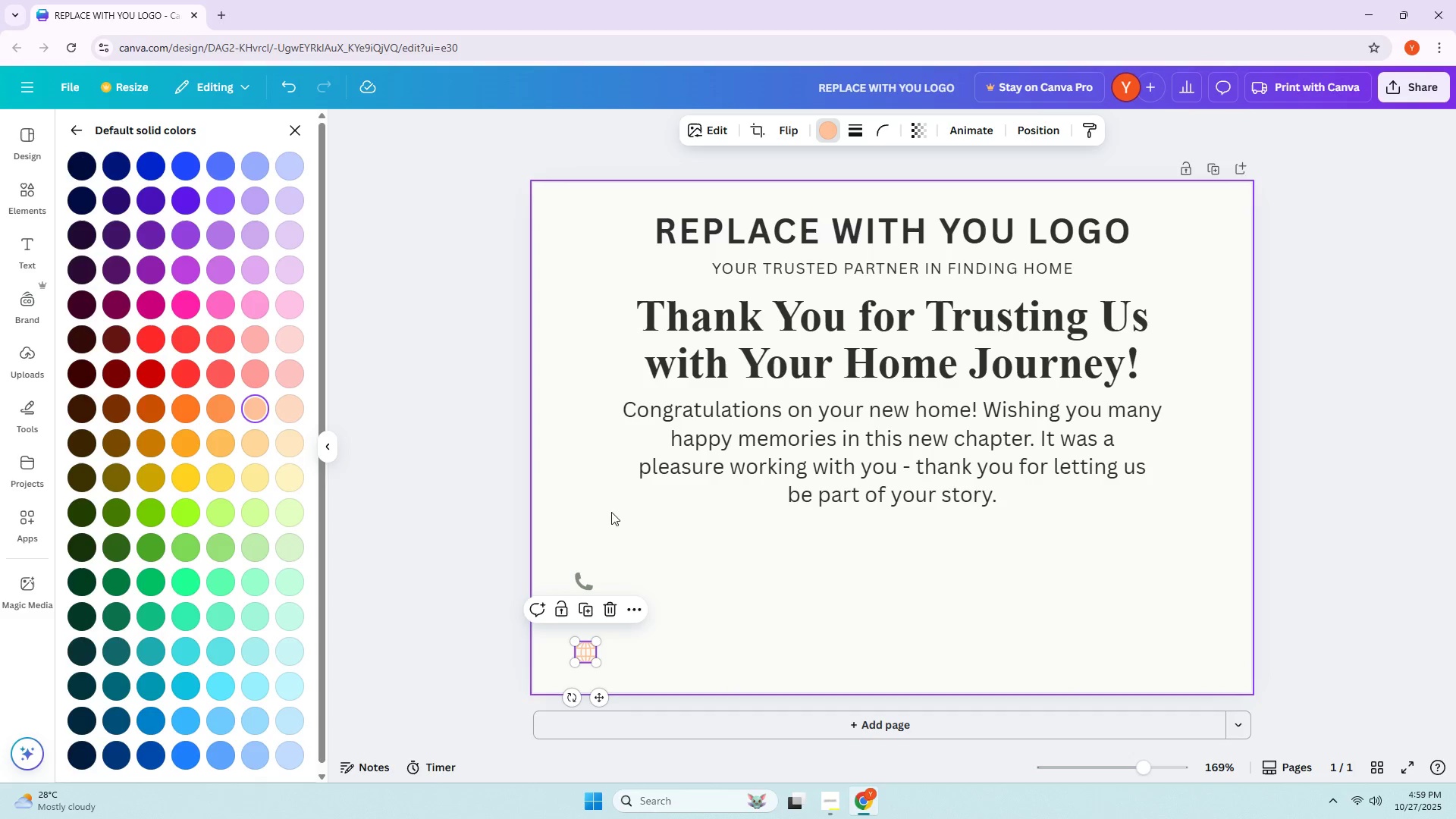 
left_click([259, 444])
 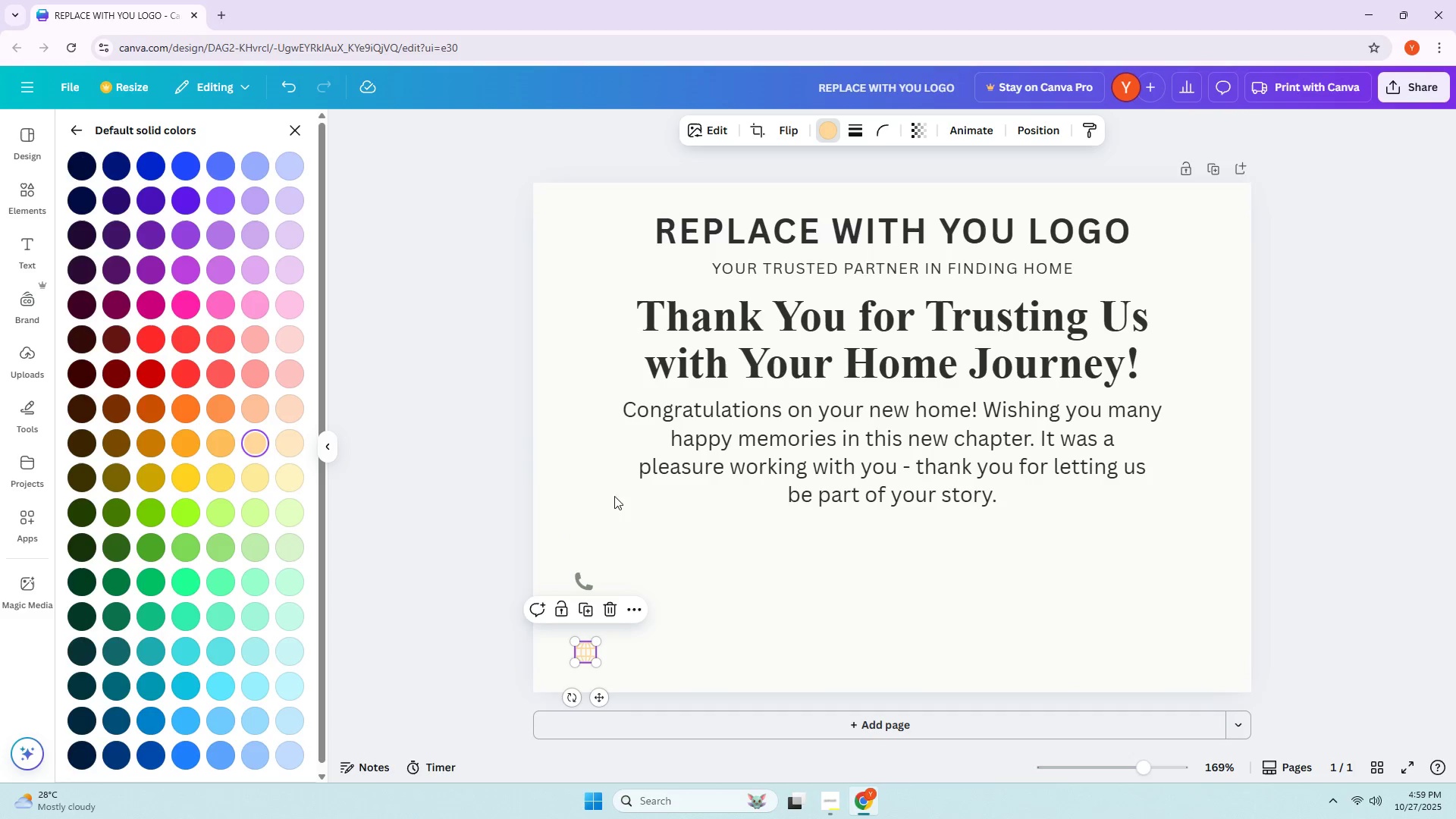 
left_click([754, 565])
 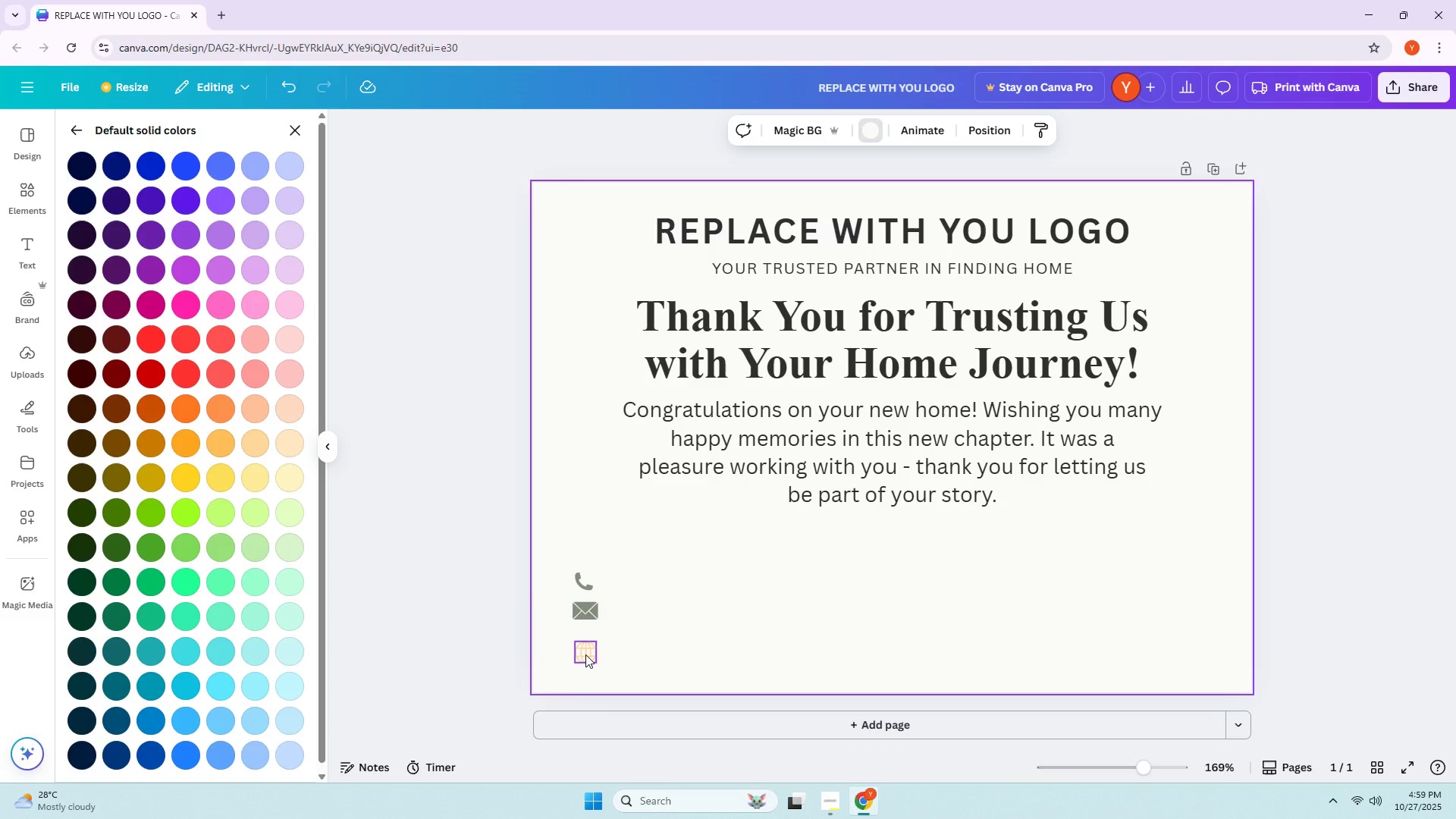 
left_click_drag(start_coordinate=[585, 654], to_coordinate=[584, 646])
 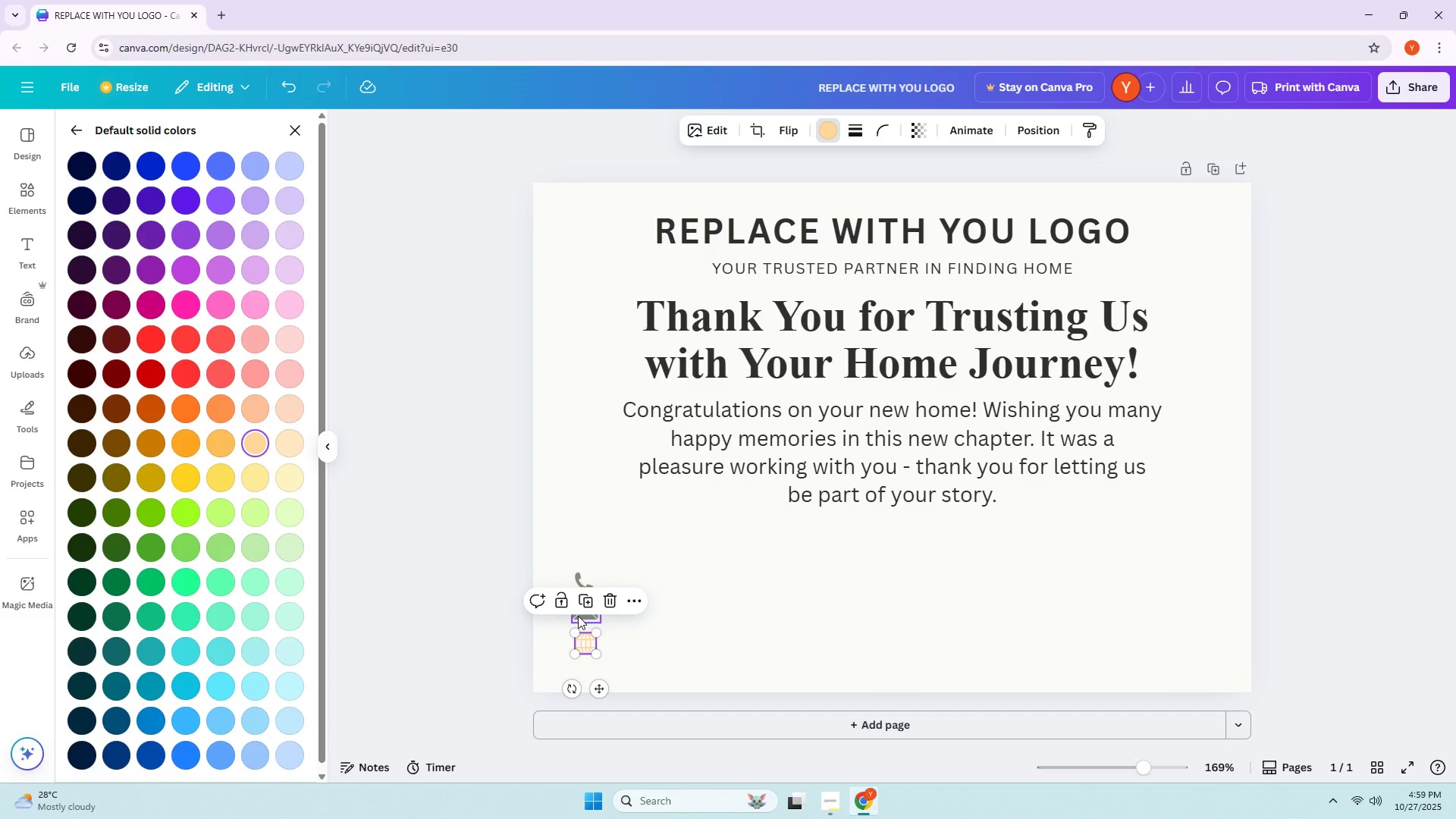 
left_click([578, 616])
 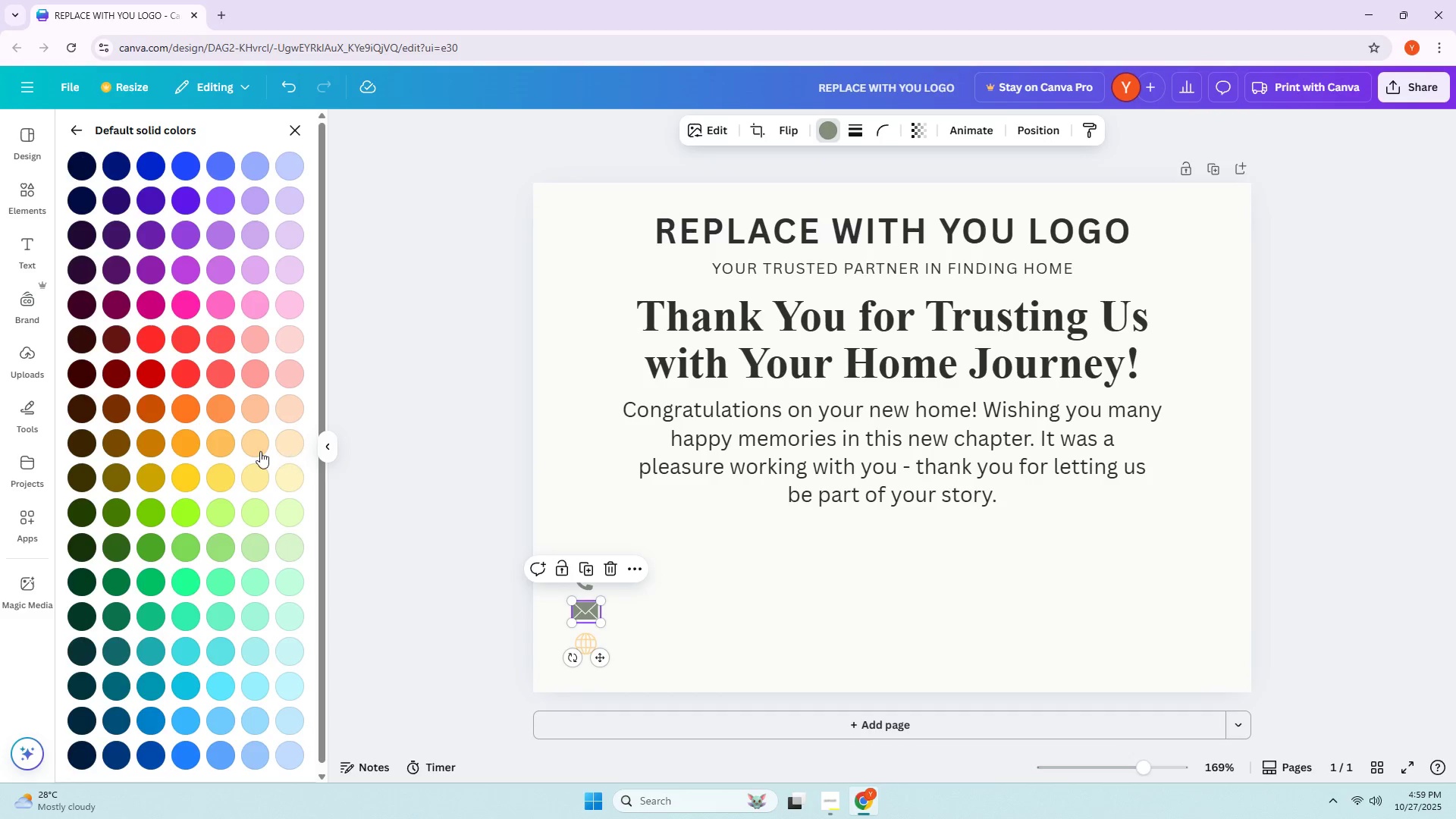 
left_click([259, 450])
 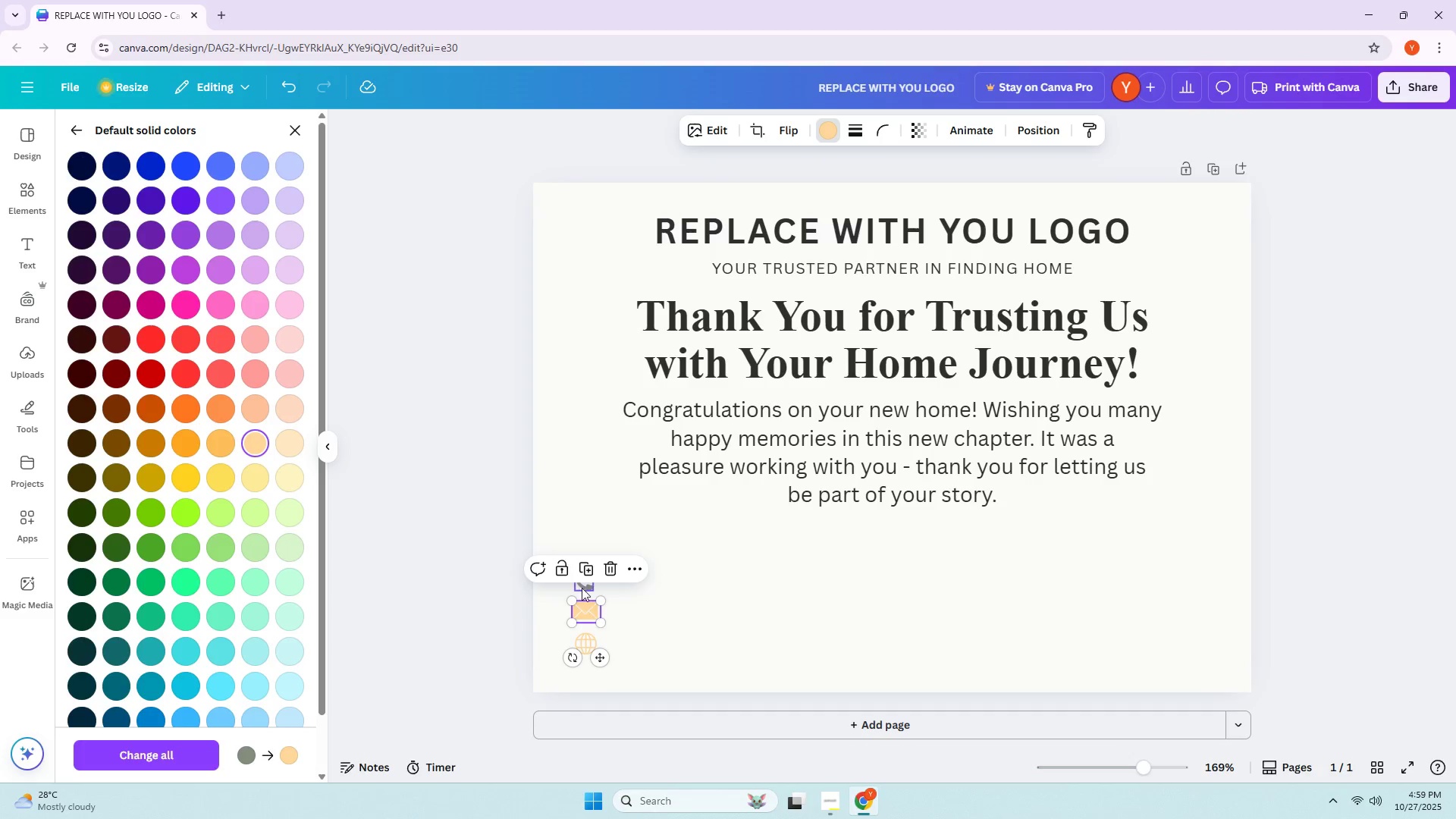 
left_click([582, 587])
 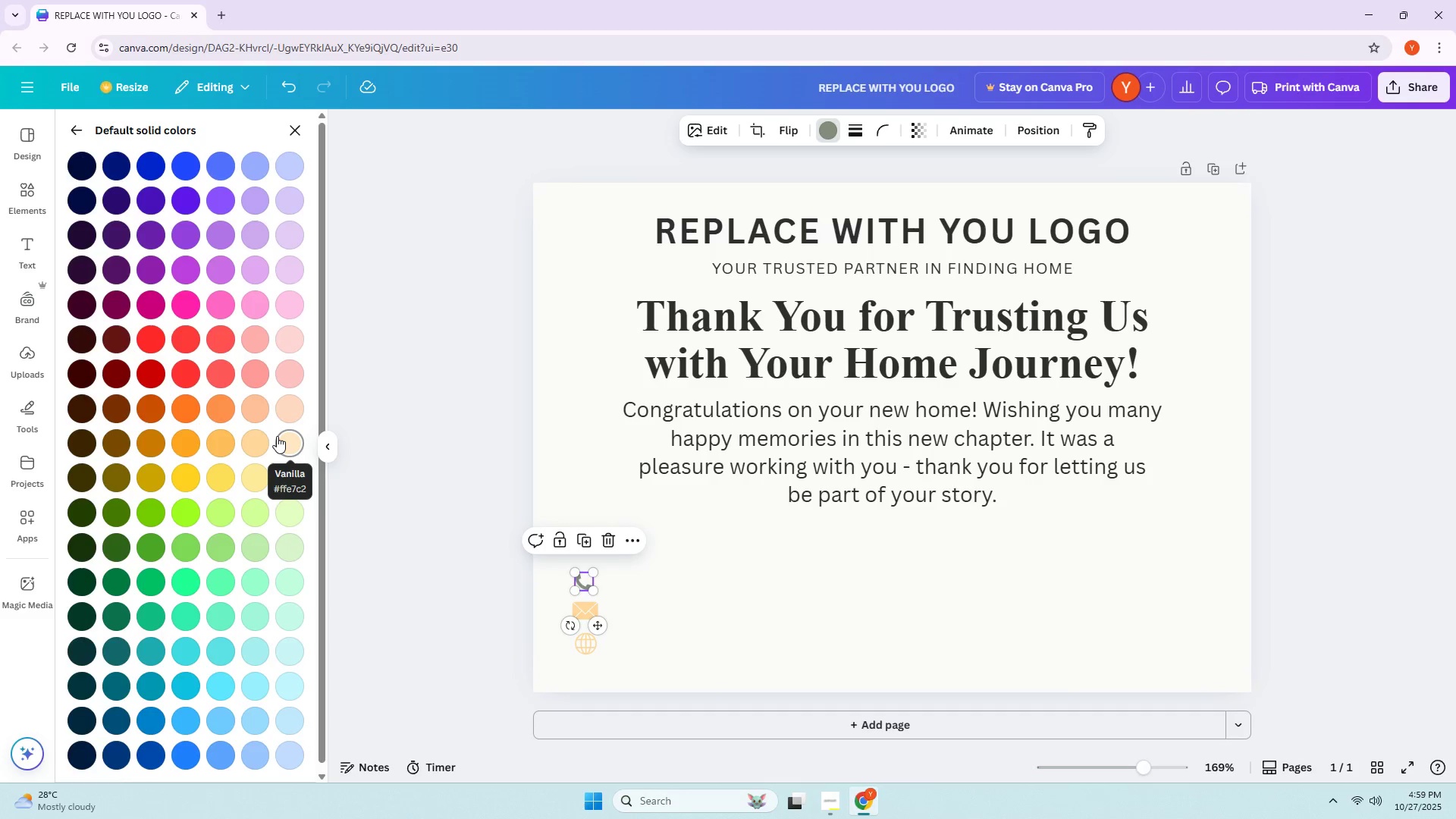 
wait(24.42)
 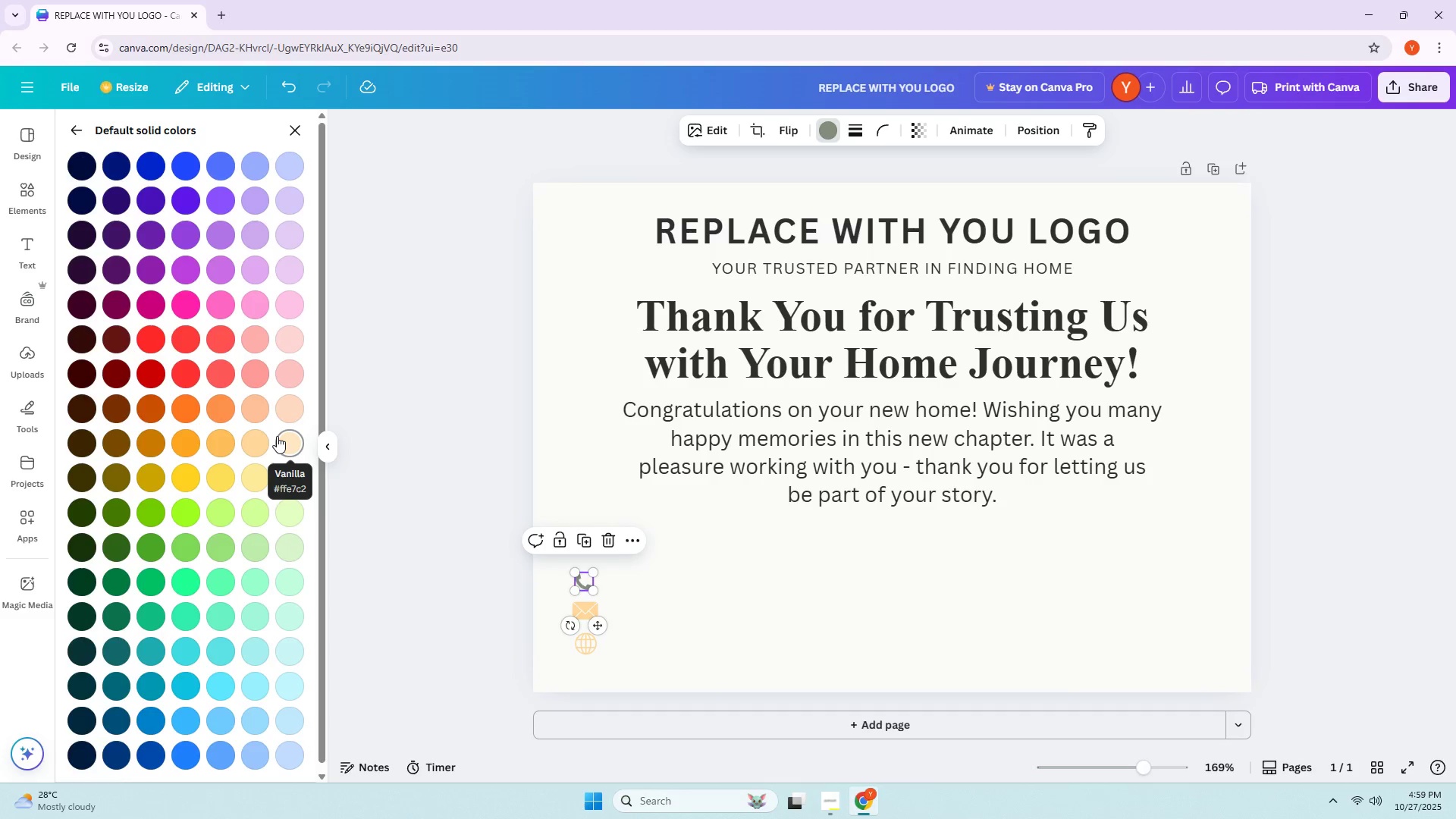 
left_click([299, 132])
 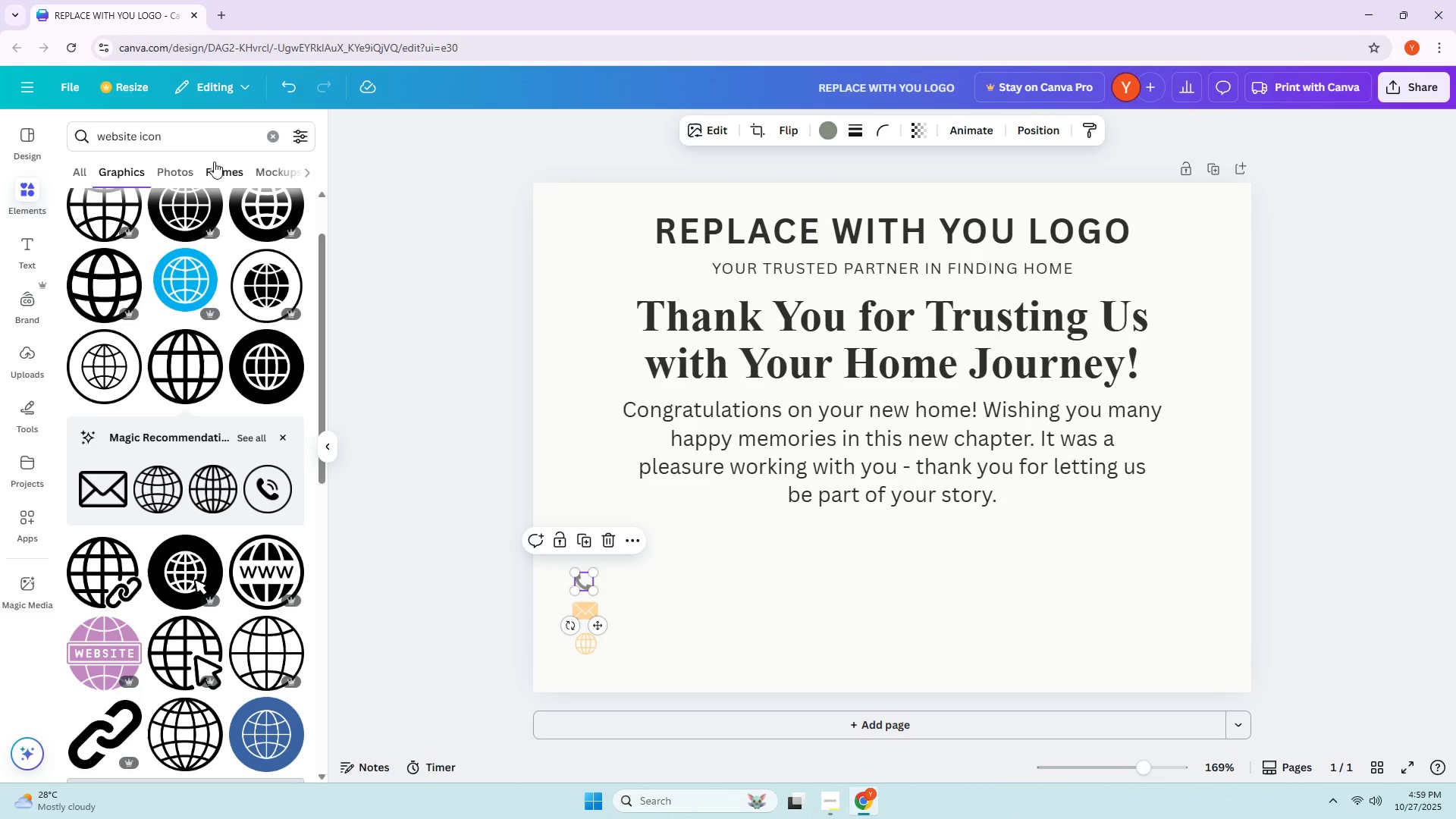 
left_click([206, 146])
 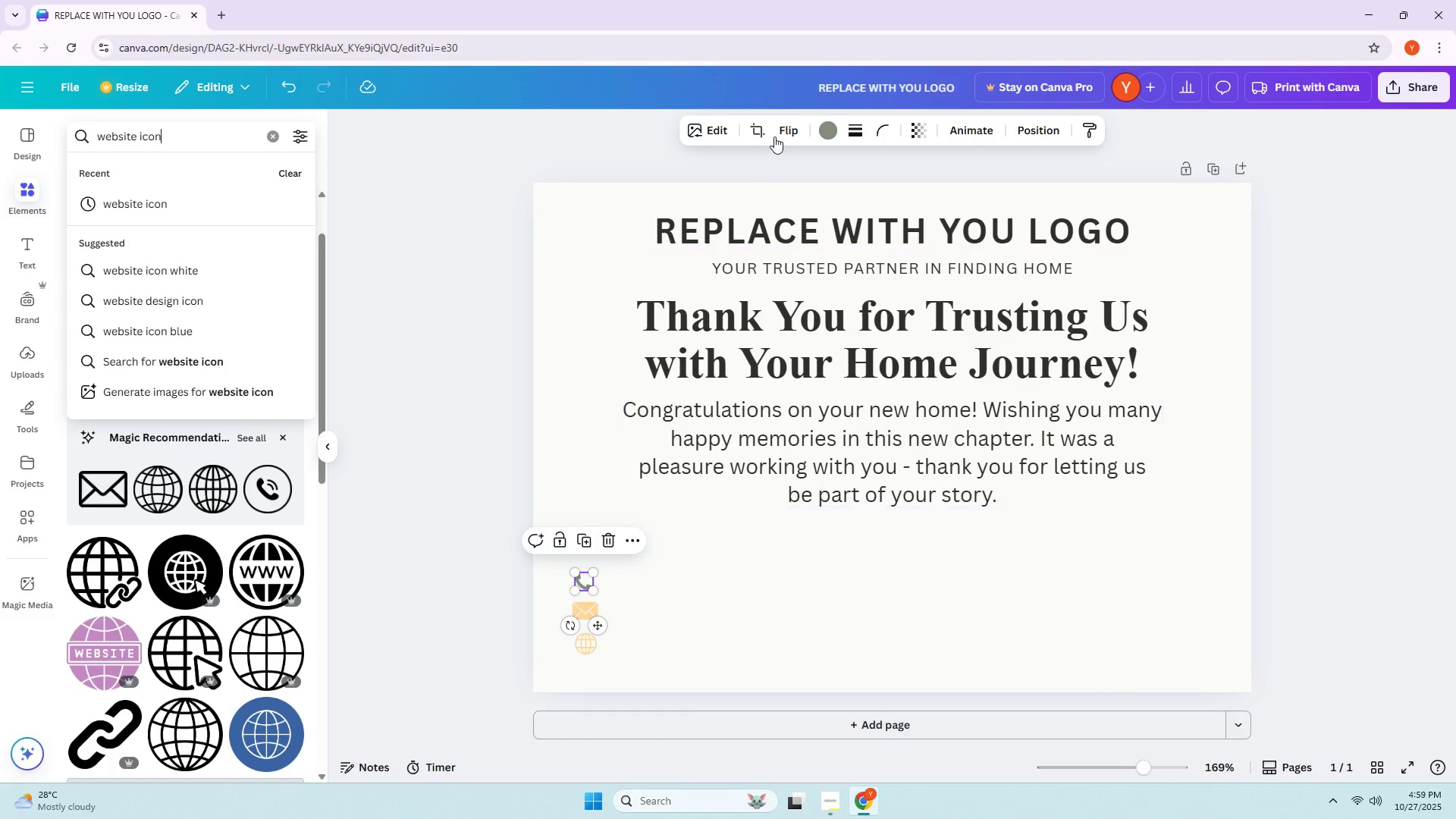 
left_click([827, 130])
 